 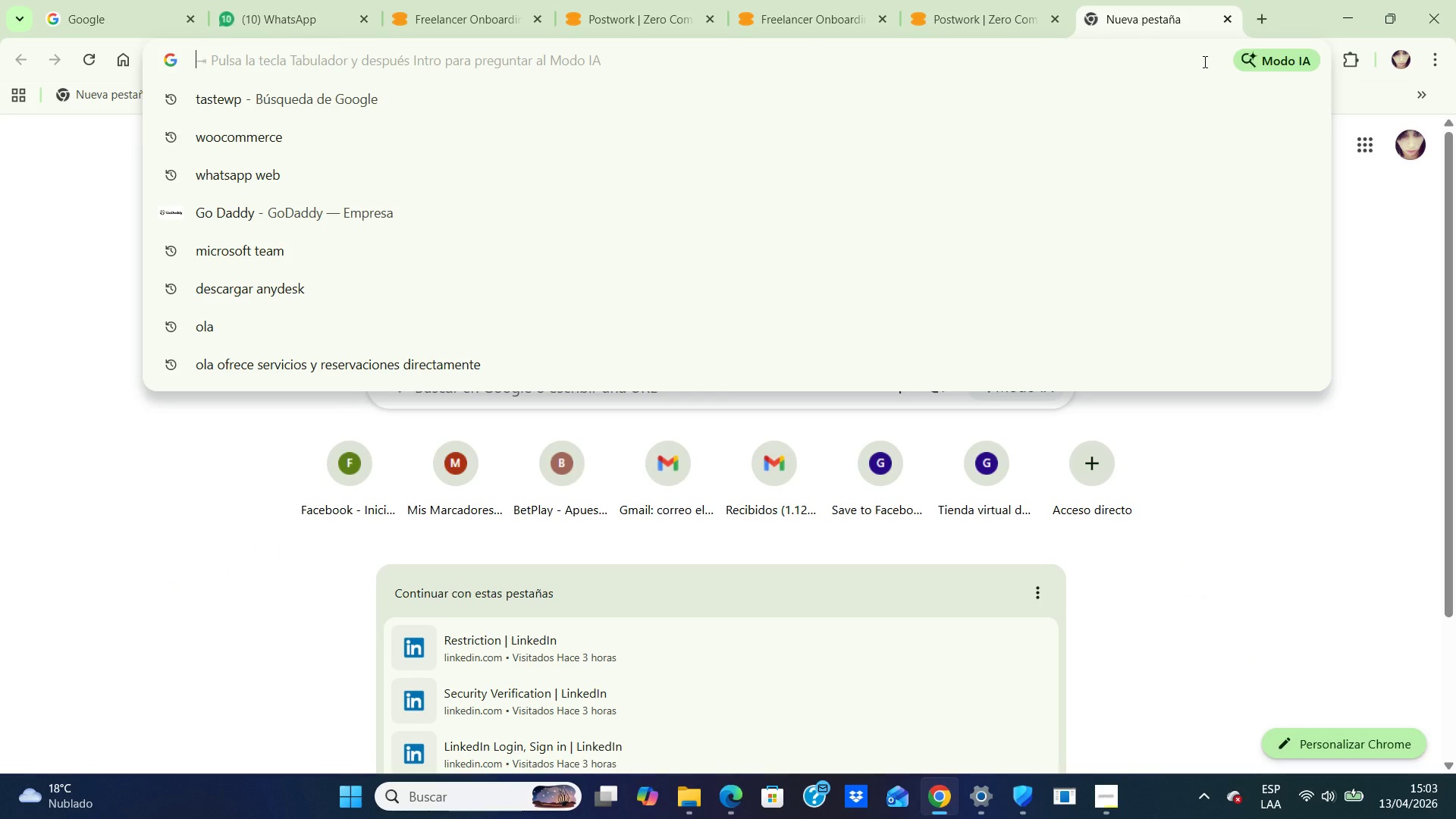 
type(tas)
 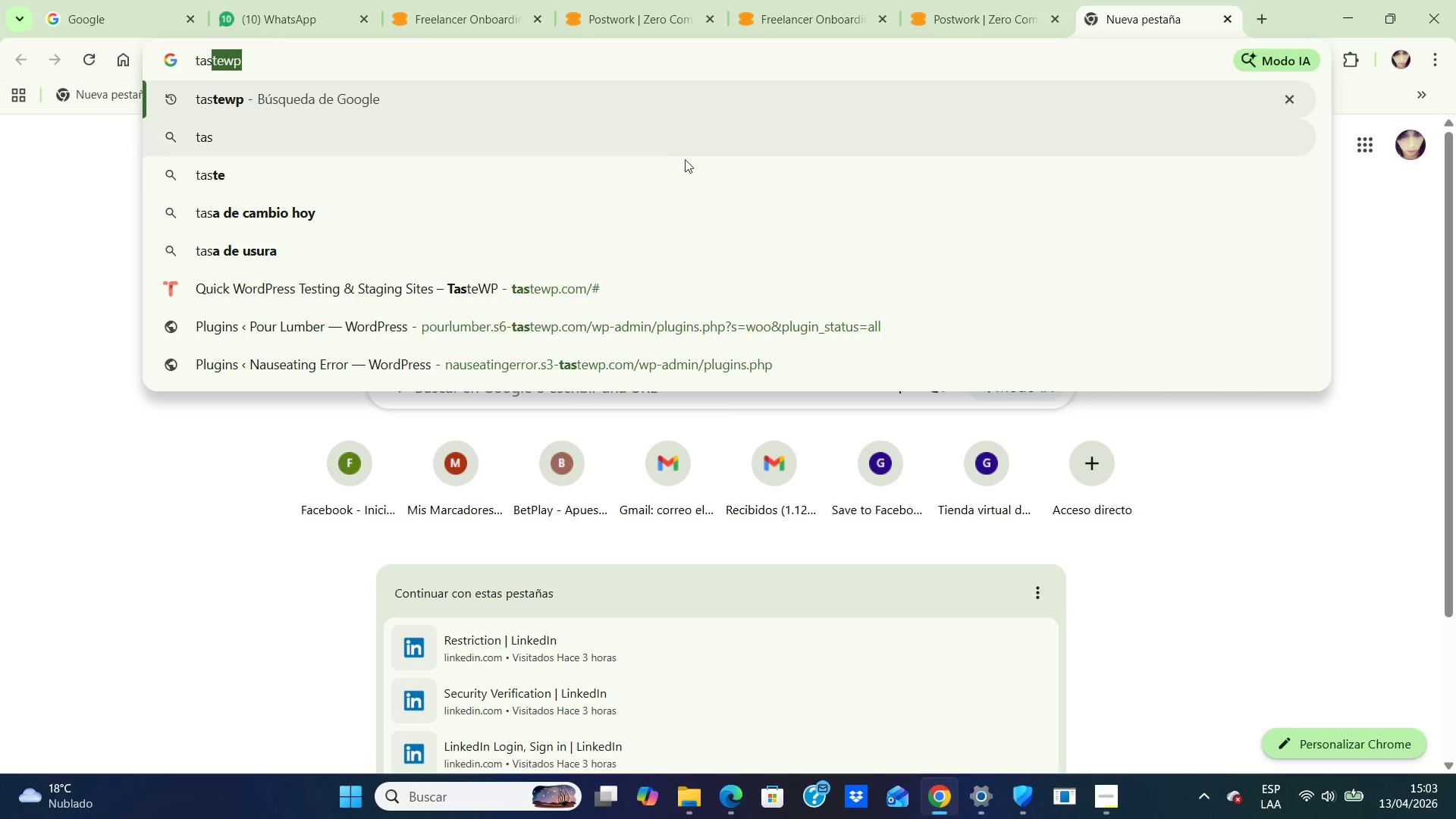 
left_click([684, 286])
 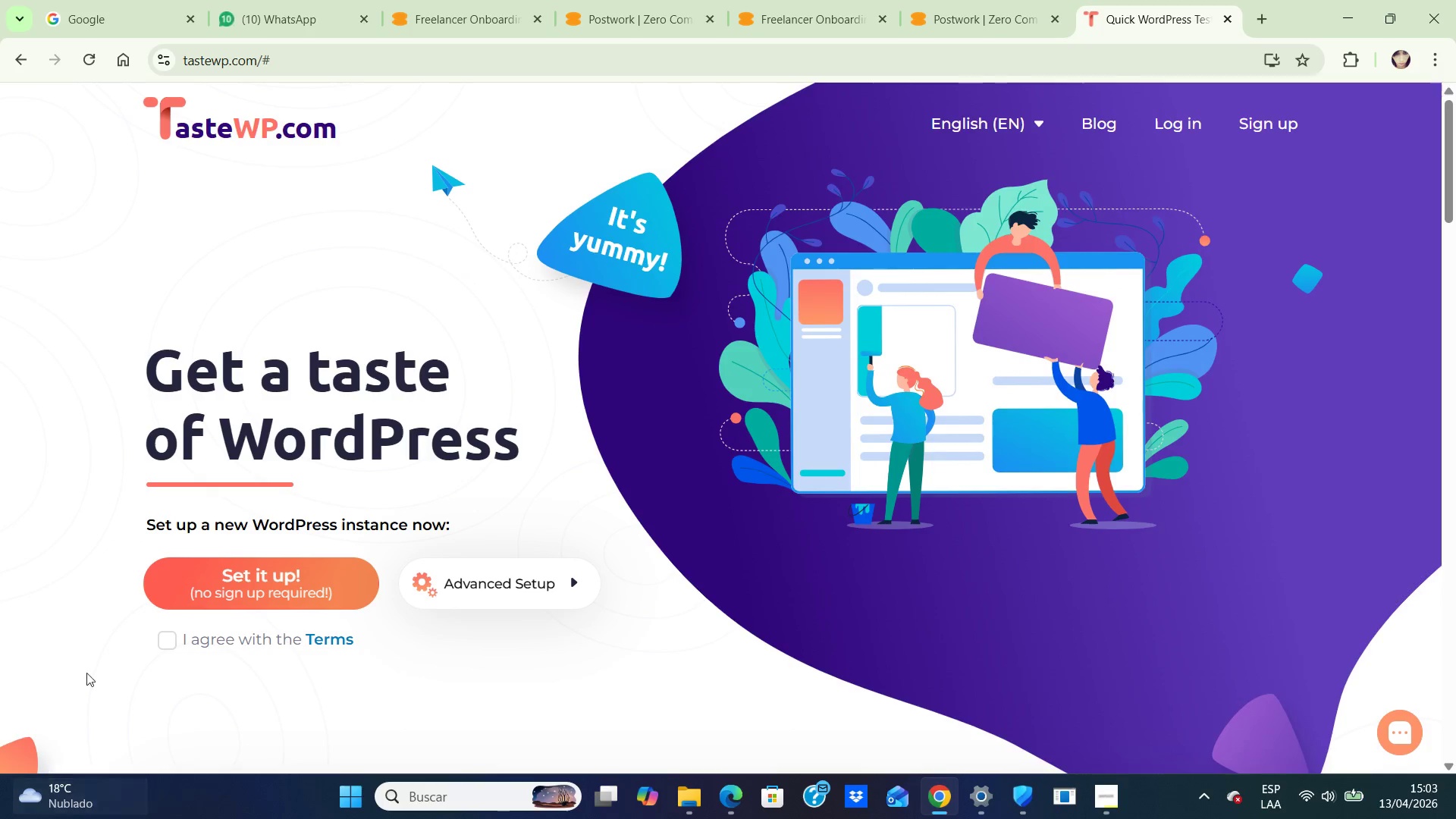 
left_click([169, 638])
 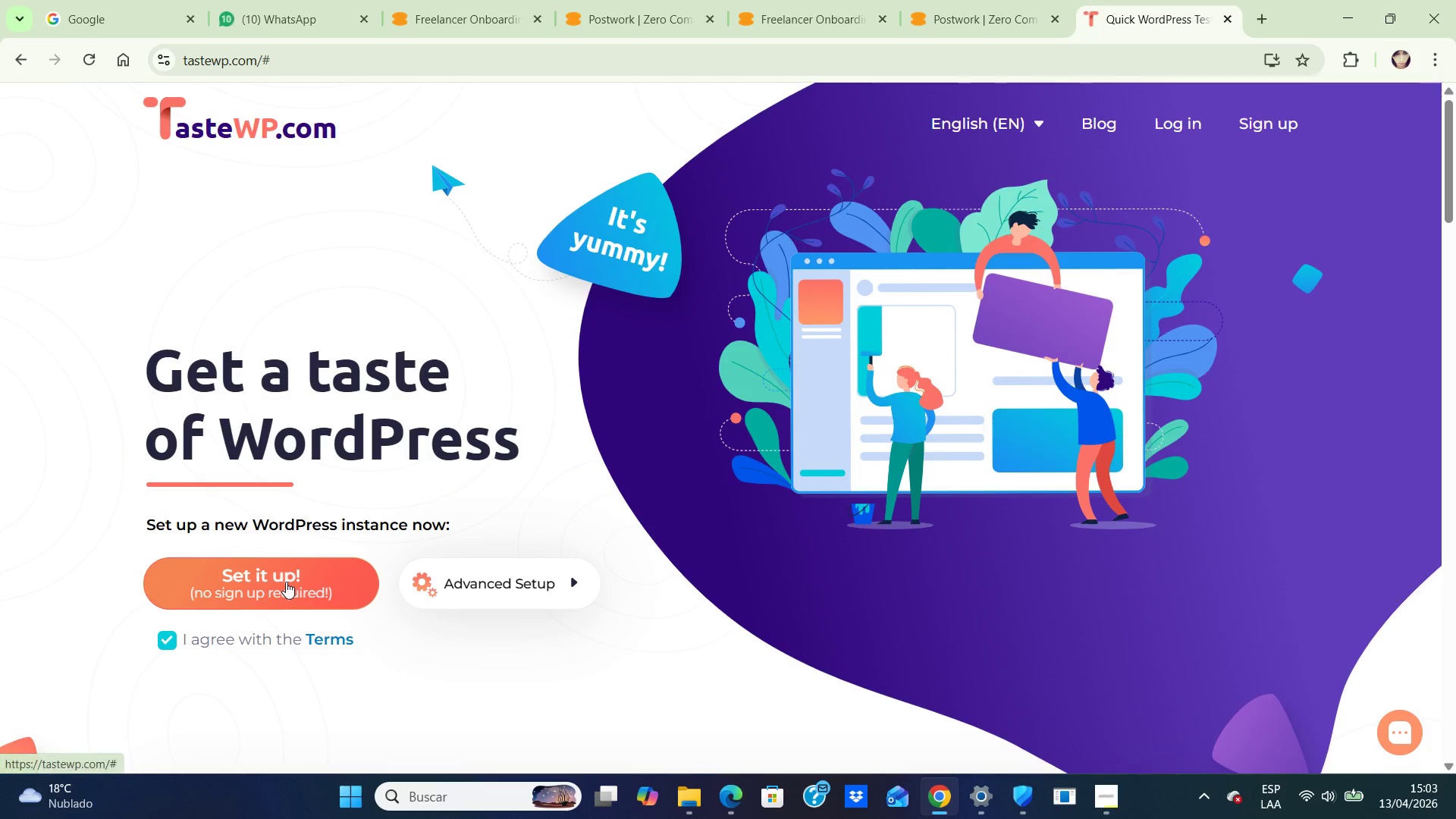 
left_click([286, 582])
 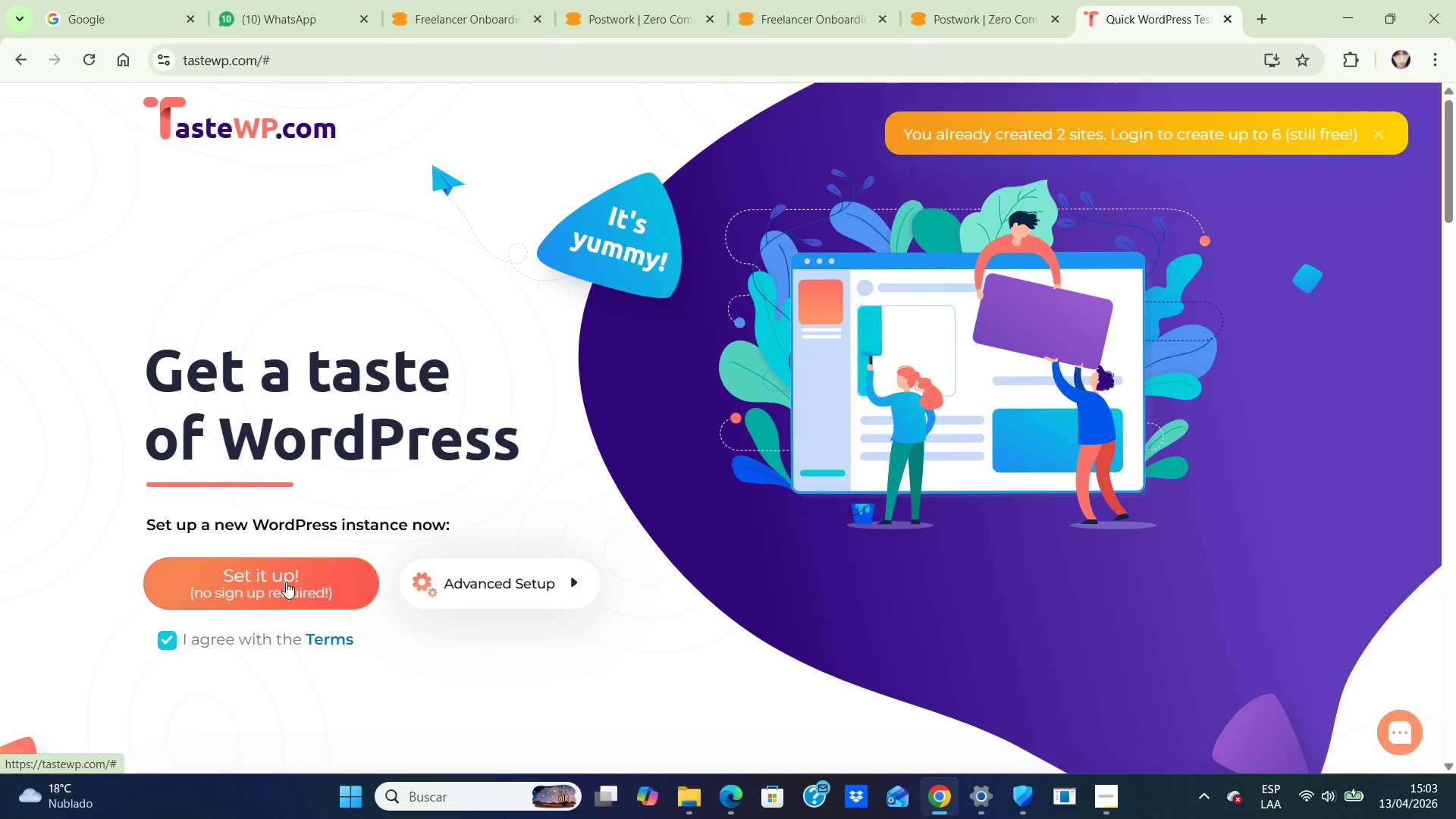 
wait(11.22)
 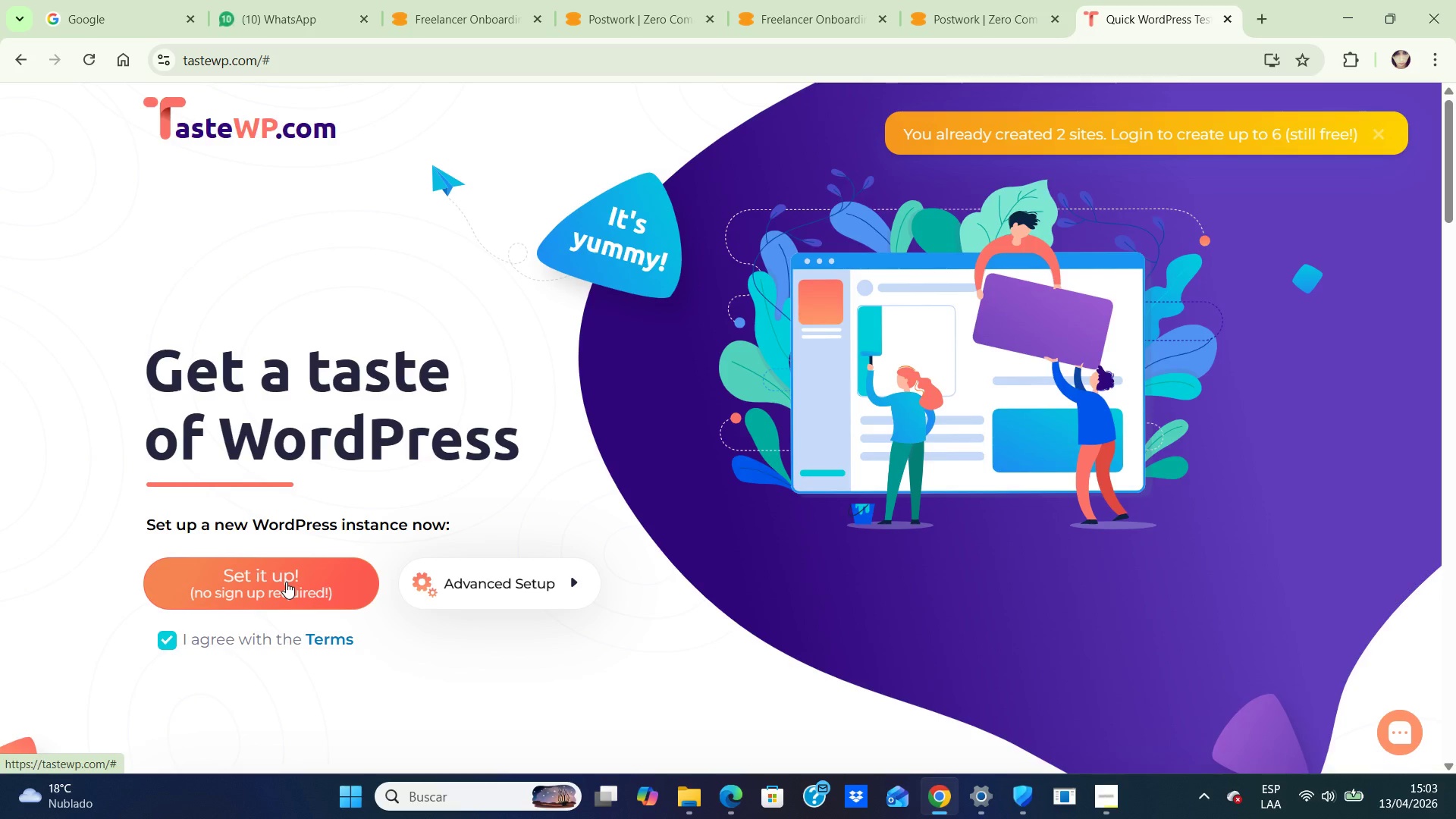 
left_click([1256, 125])
 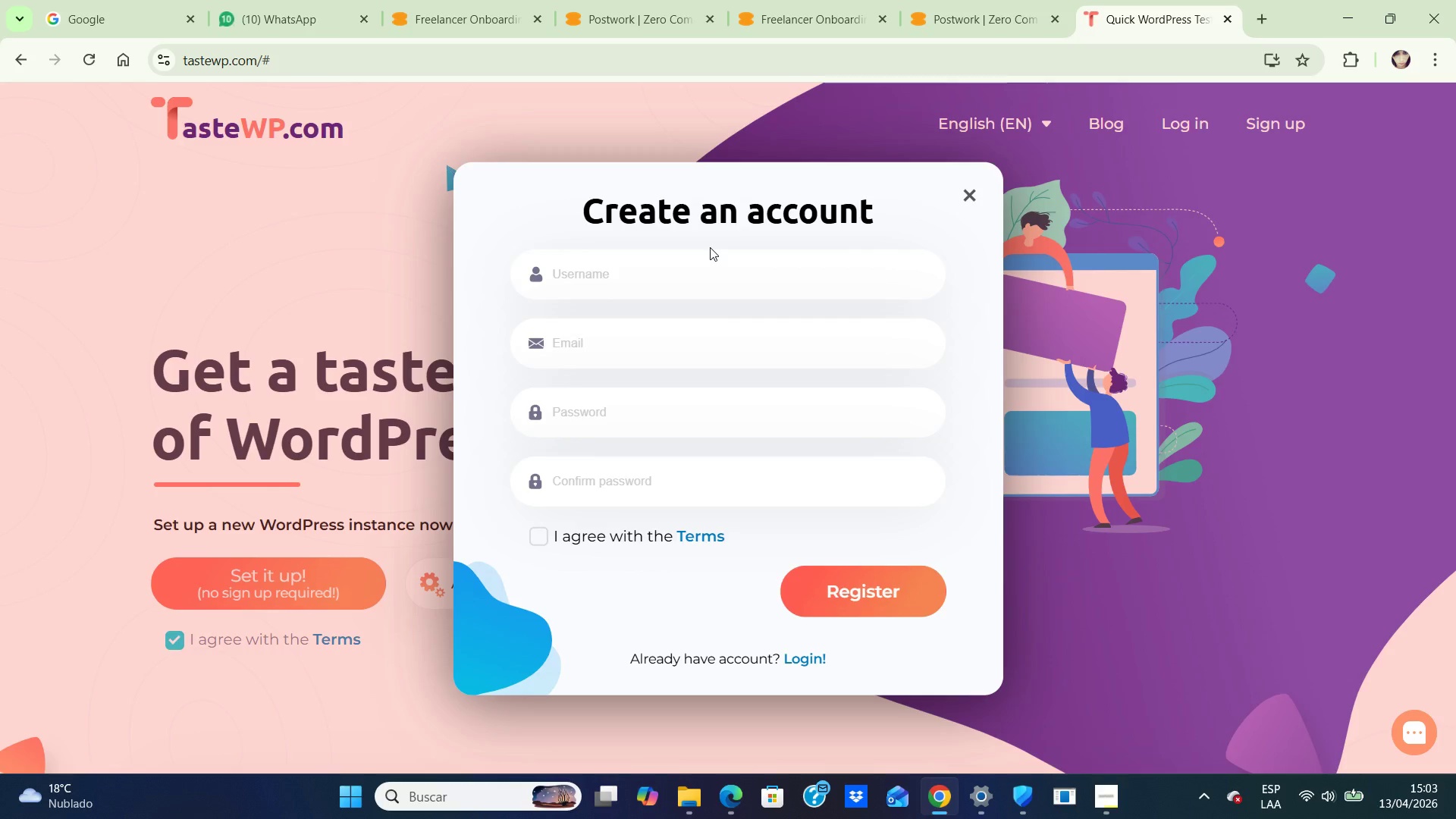 
left_click([702, 262])
 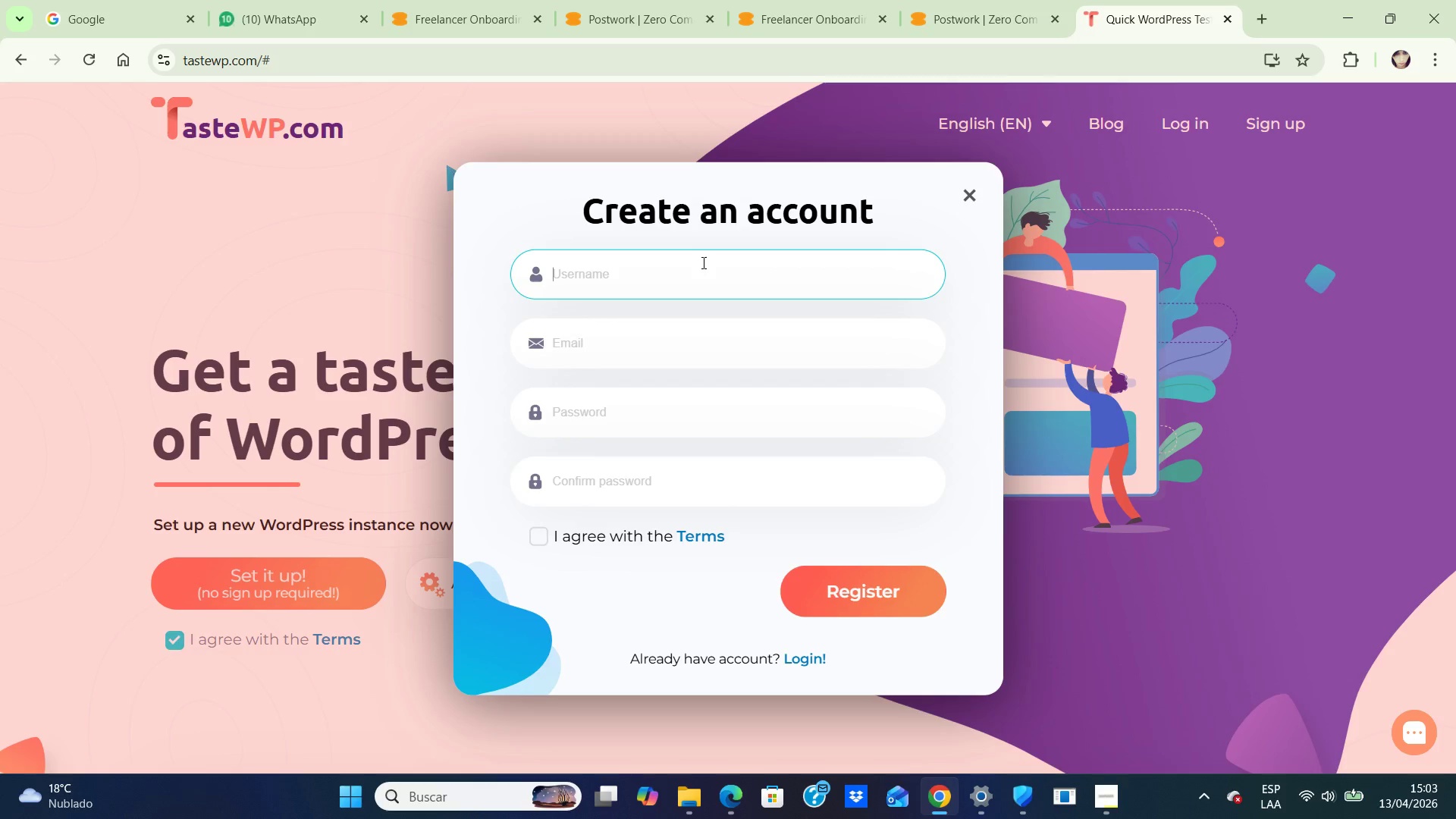 
type(mia carango)
 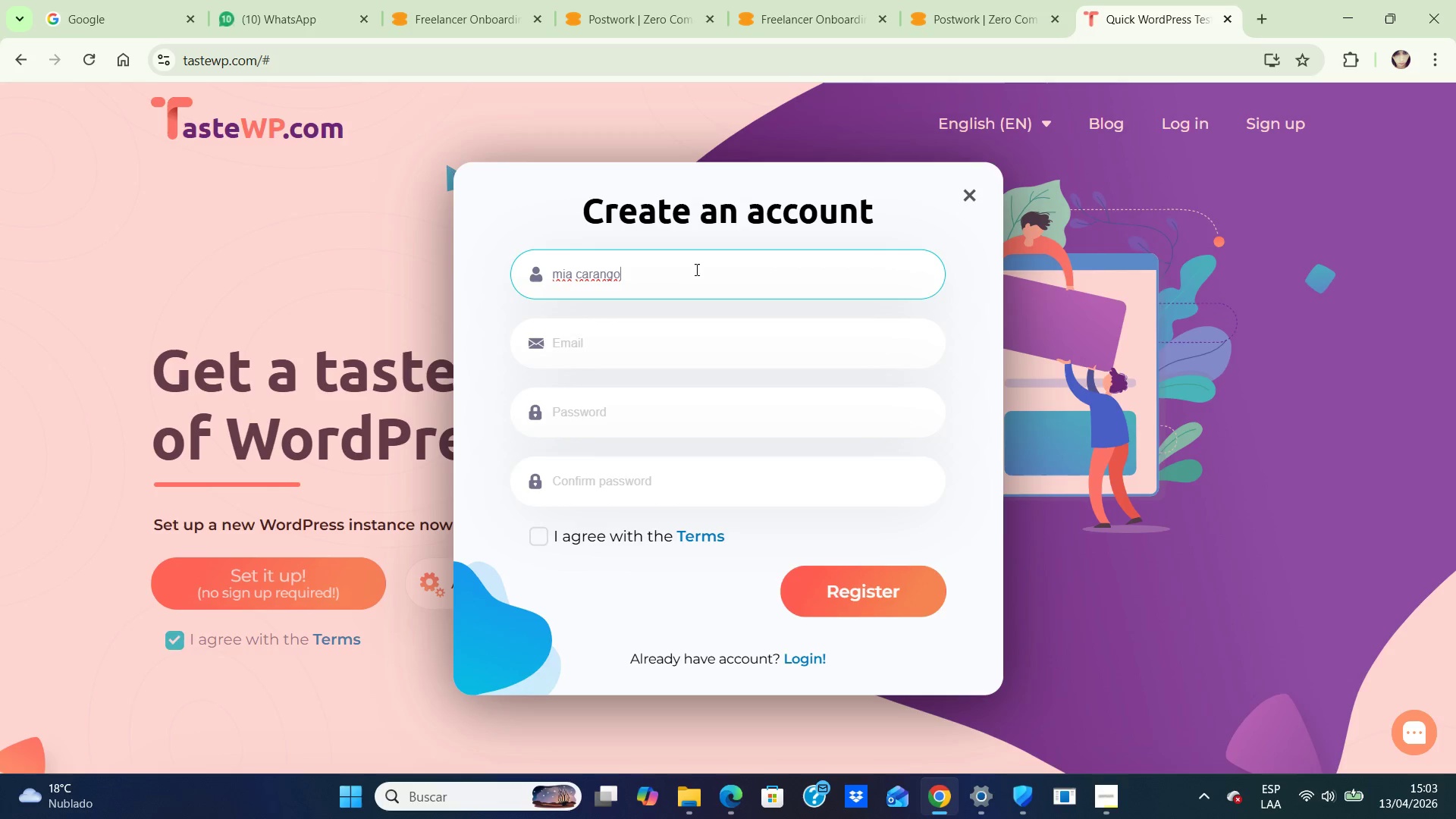 
key(Backspace)
 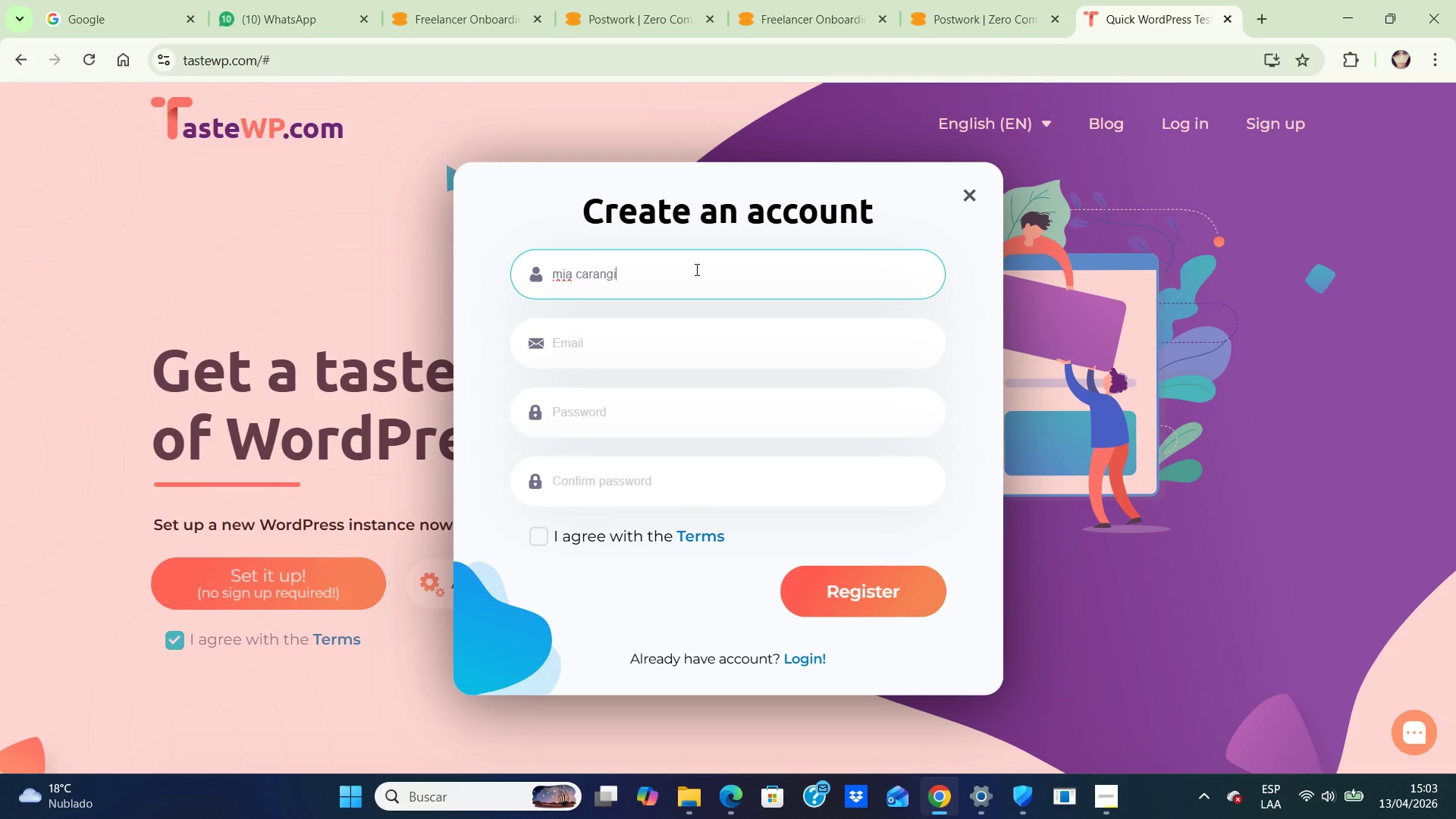 
key(I)
 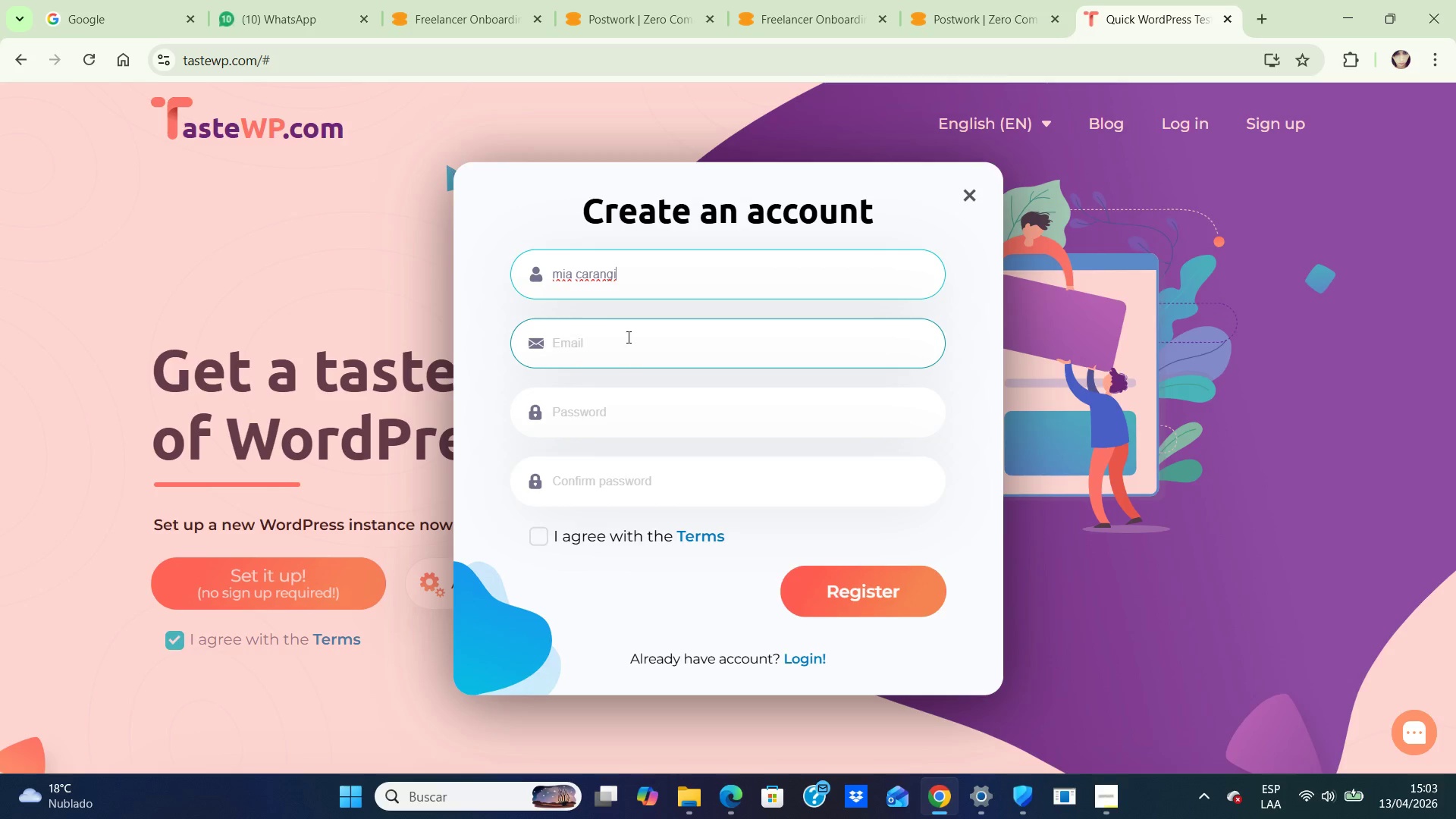 
left_click([627, 337])
 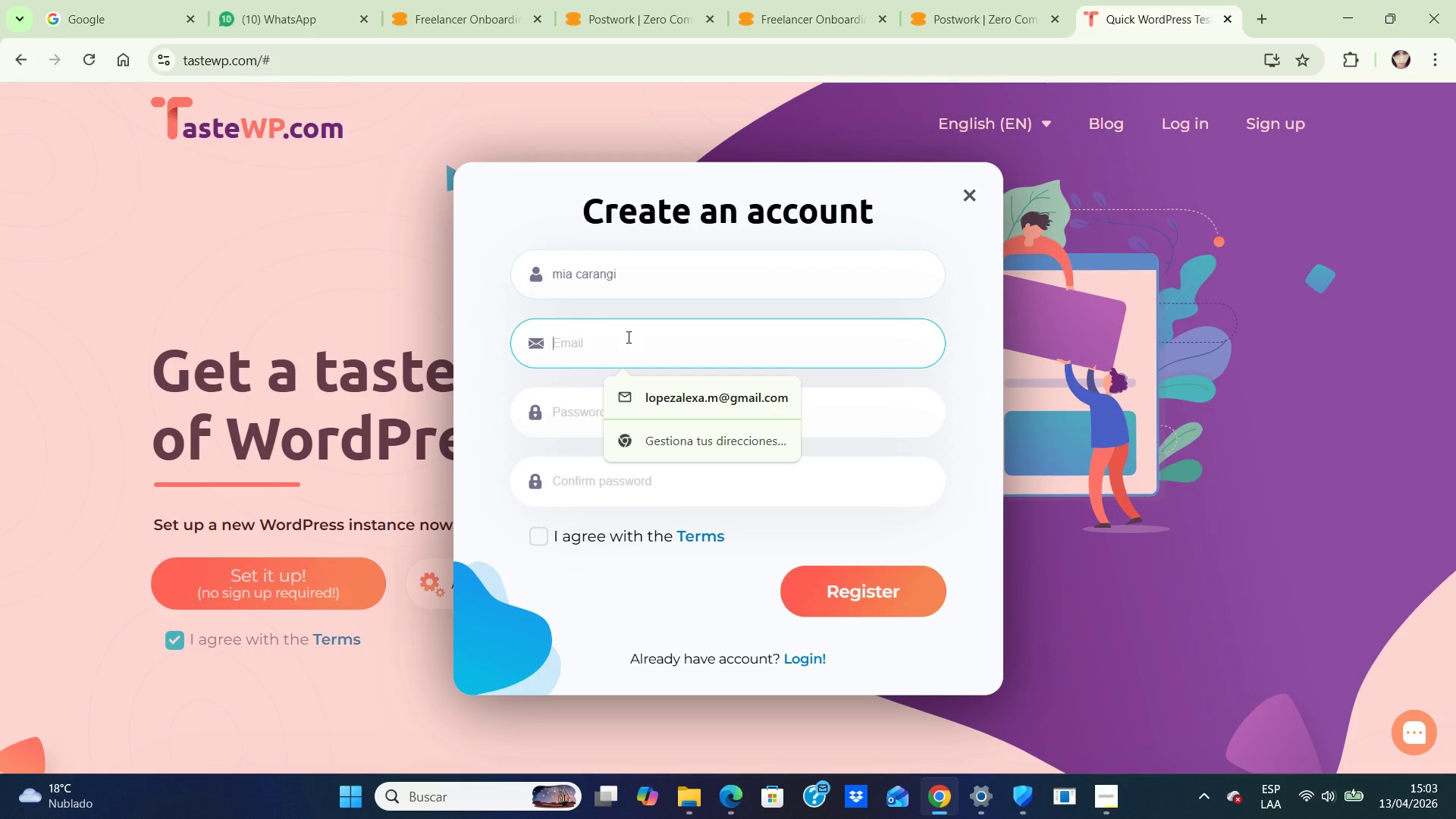 
type(miamarie.carangi)
 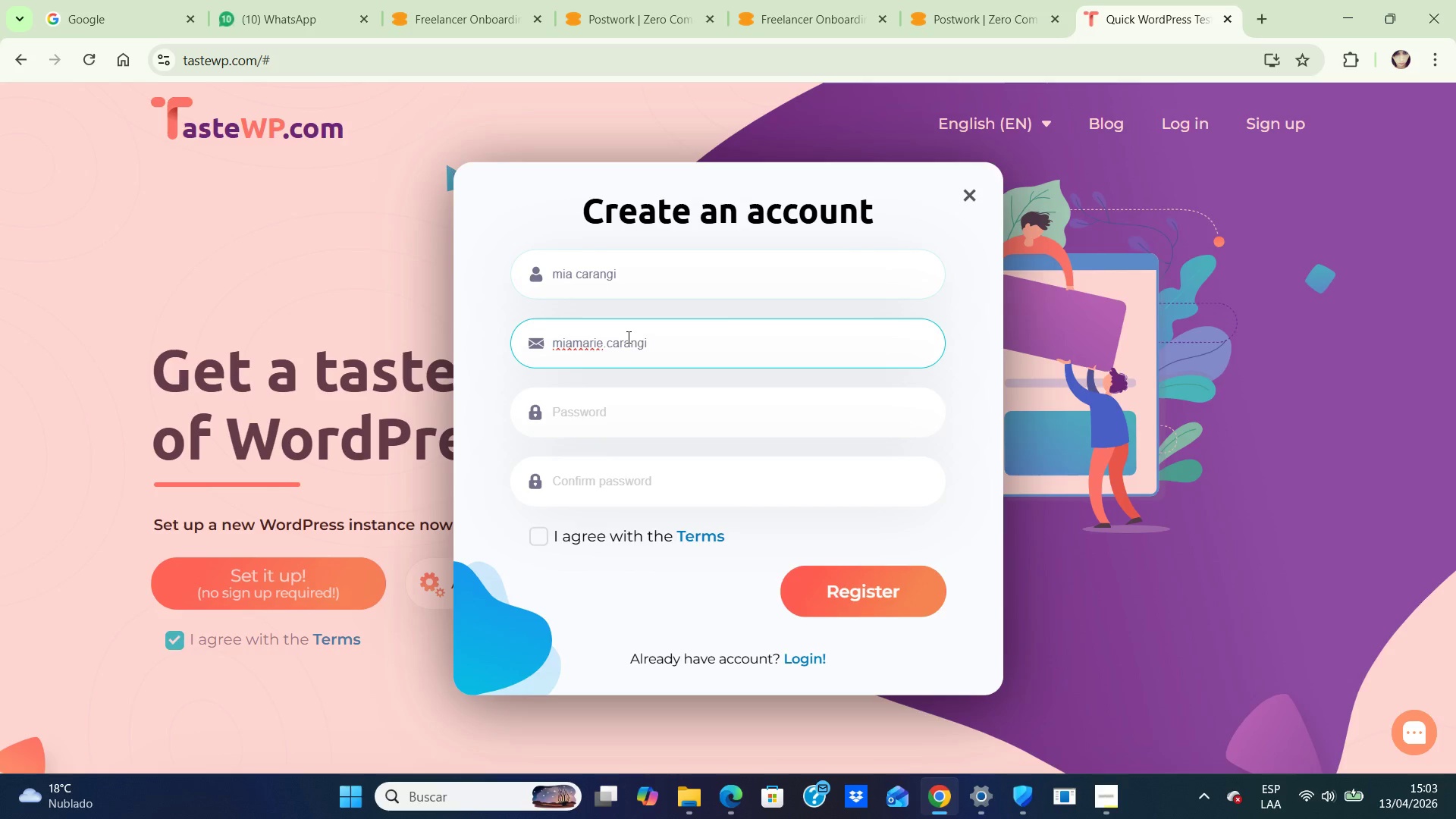 
key(Alt+Control+Q)
 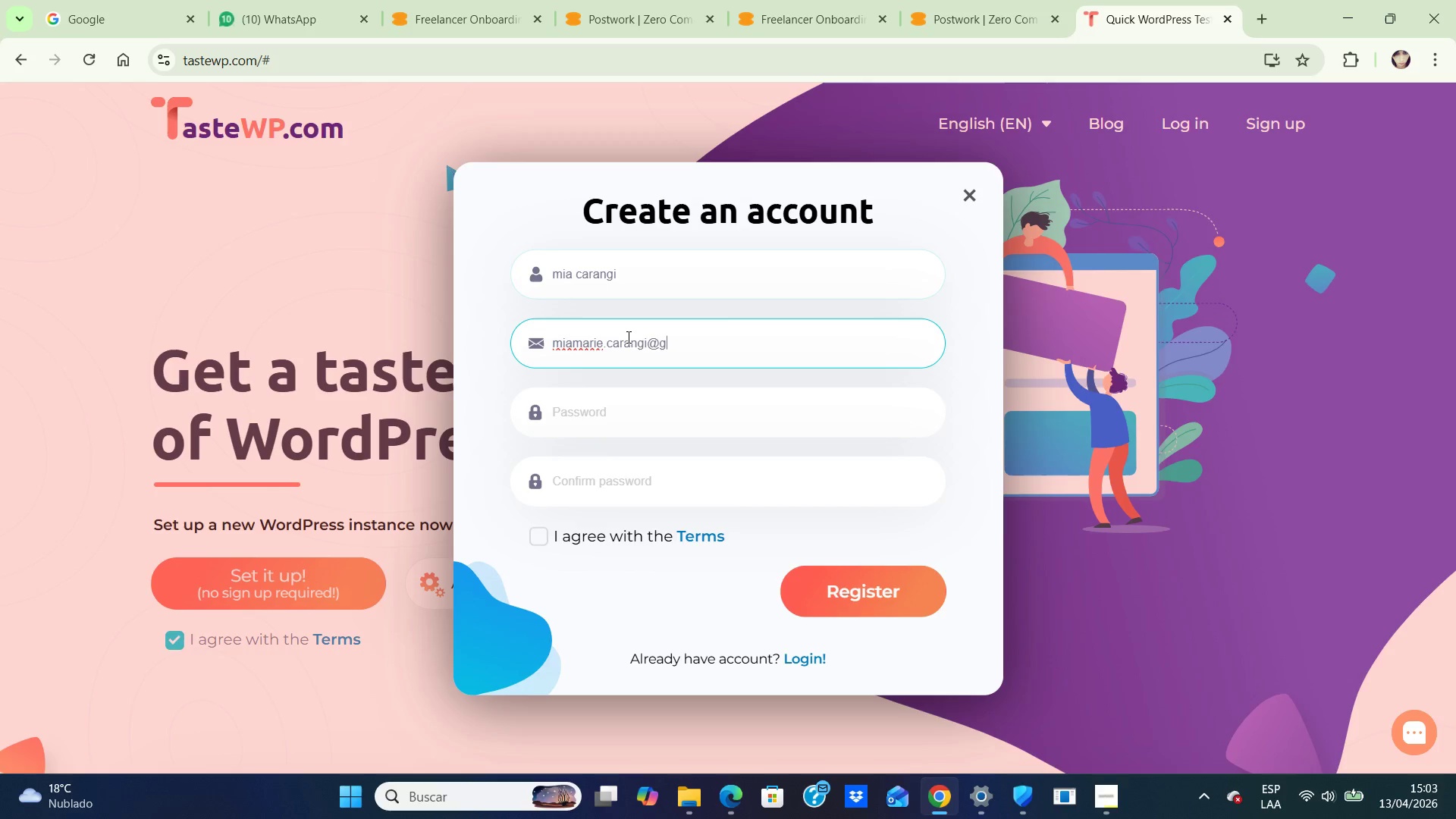 
type(gmail.com)
 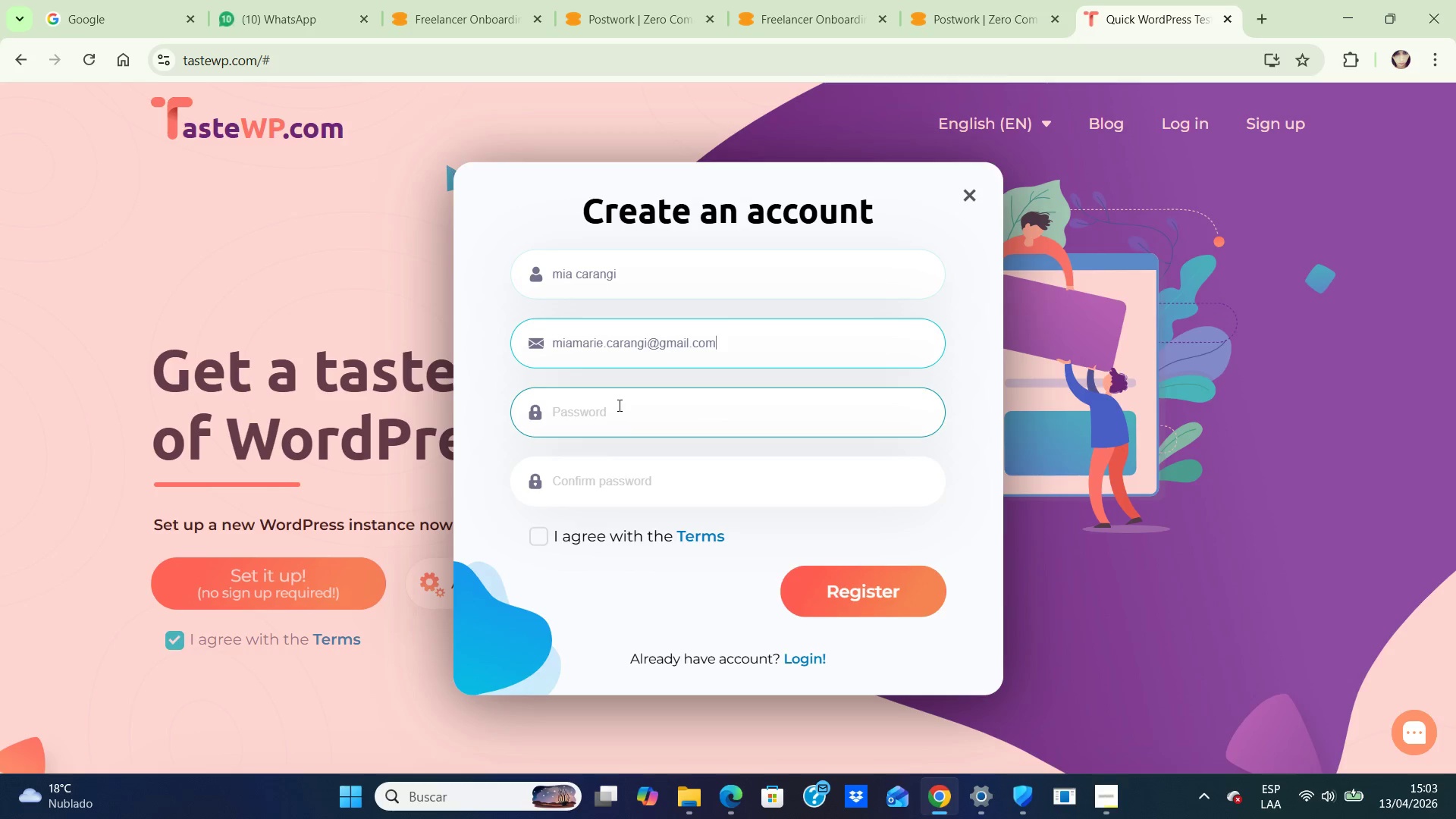 
left_click([618, 405])
 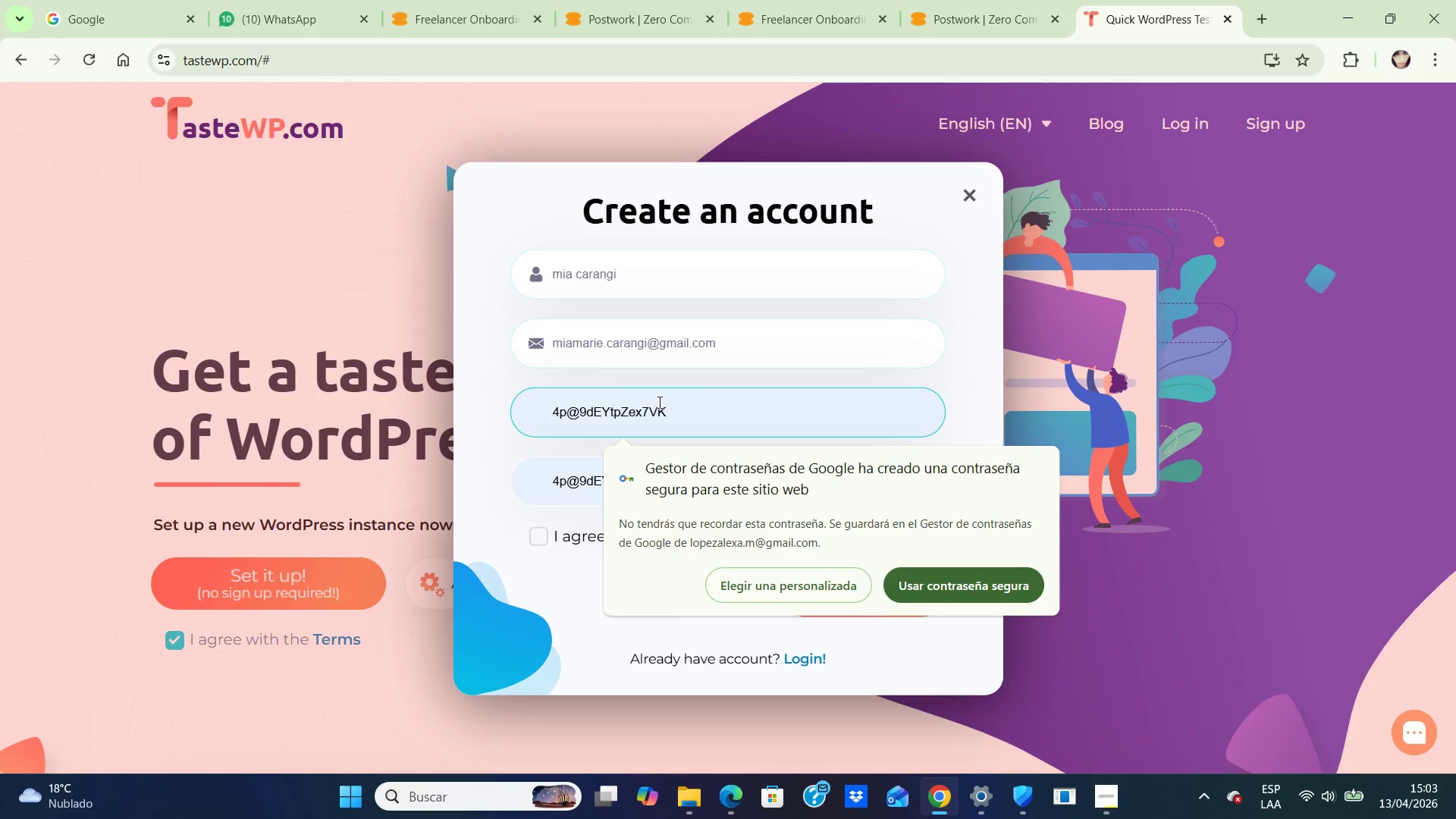 
left_click_drag(start_coordinate=[693, 419], to_coordinate=[551, 399])
 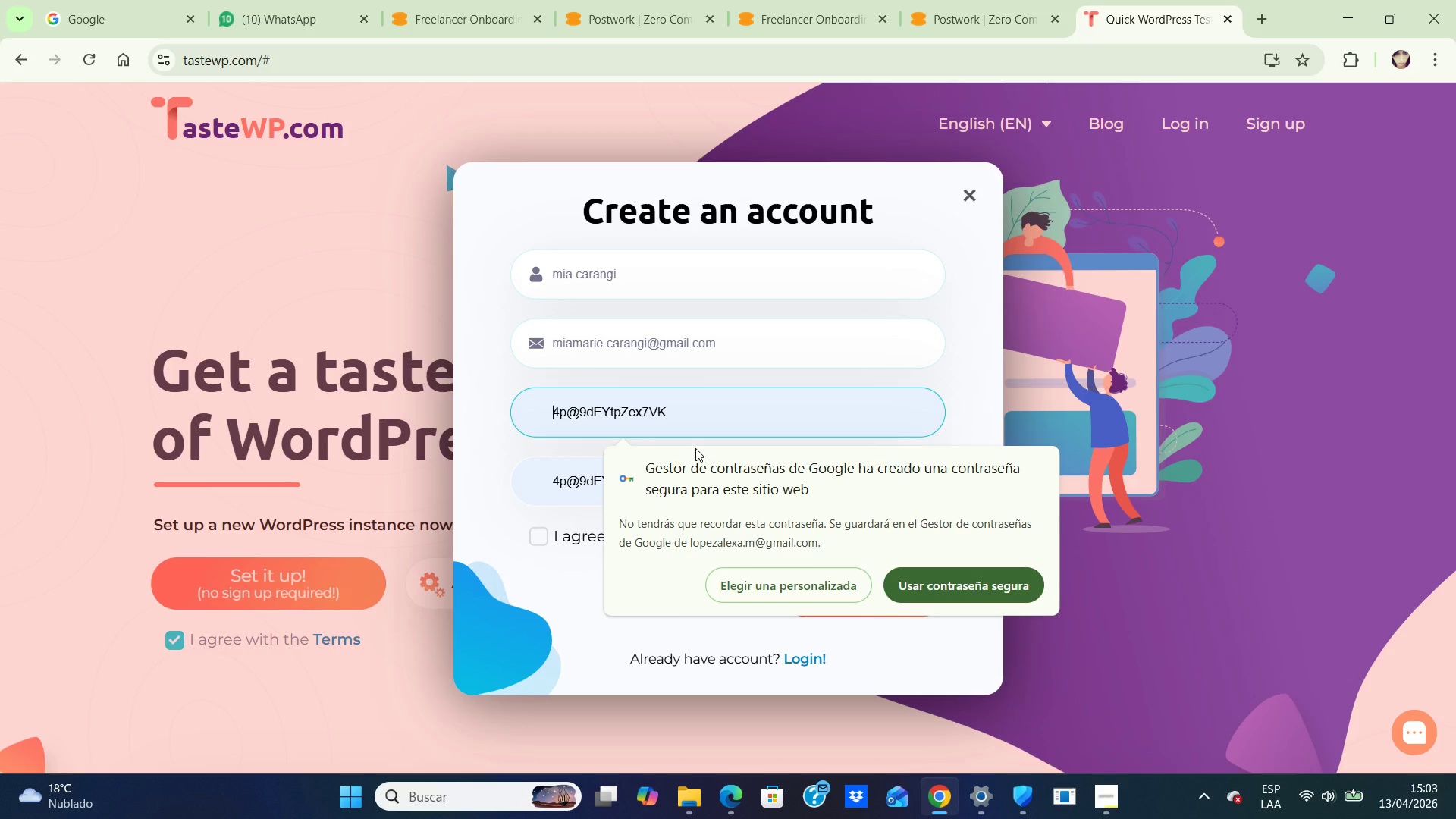 
type(Agatha91011)
 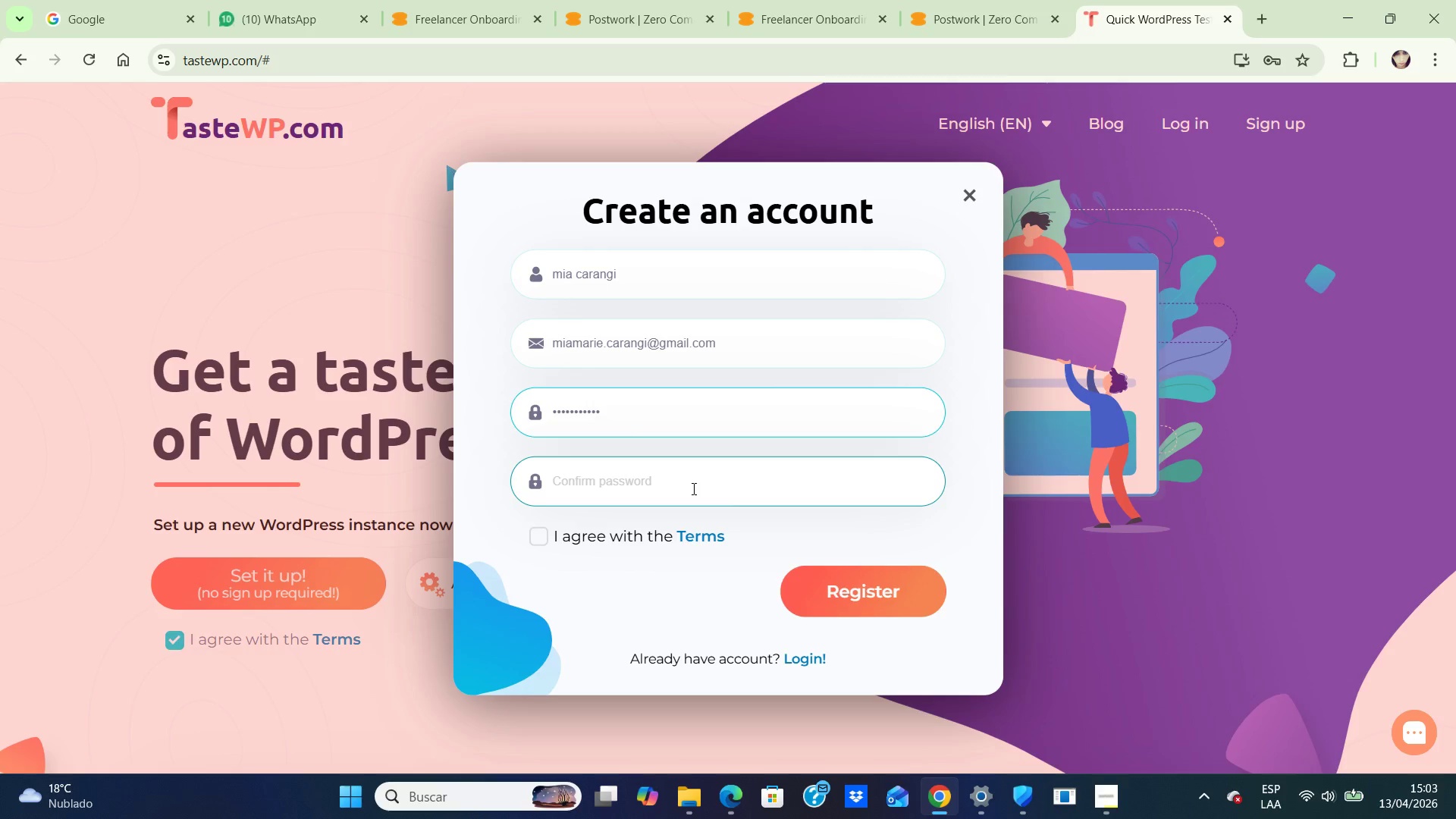 
left_click([692, 488])
 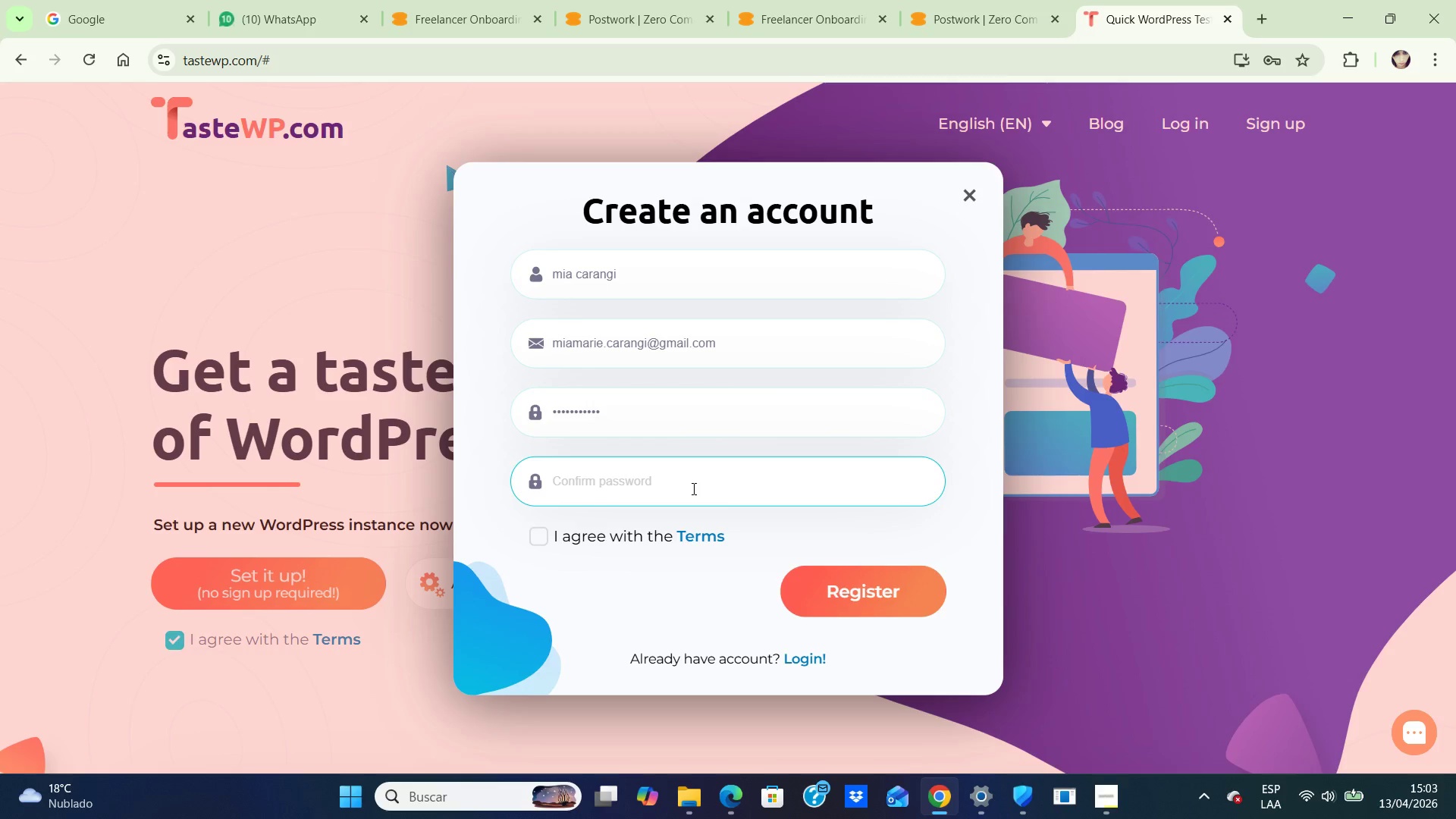 
type(Agatha91011)
 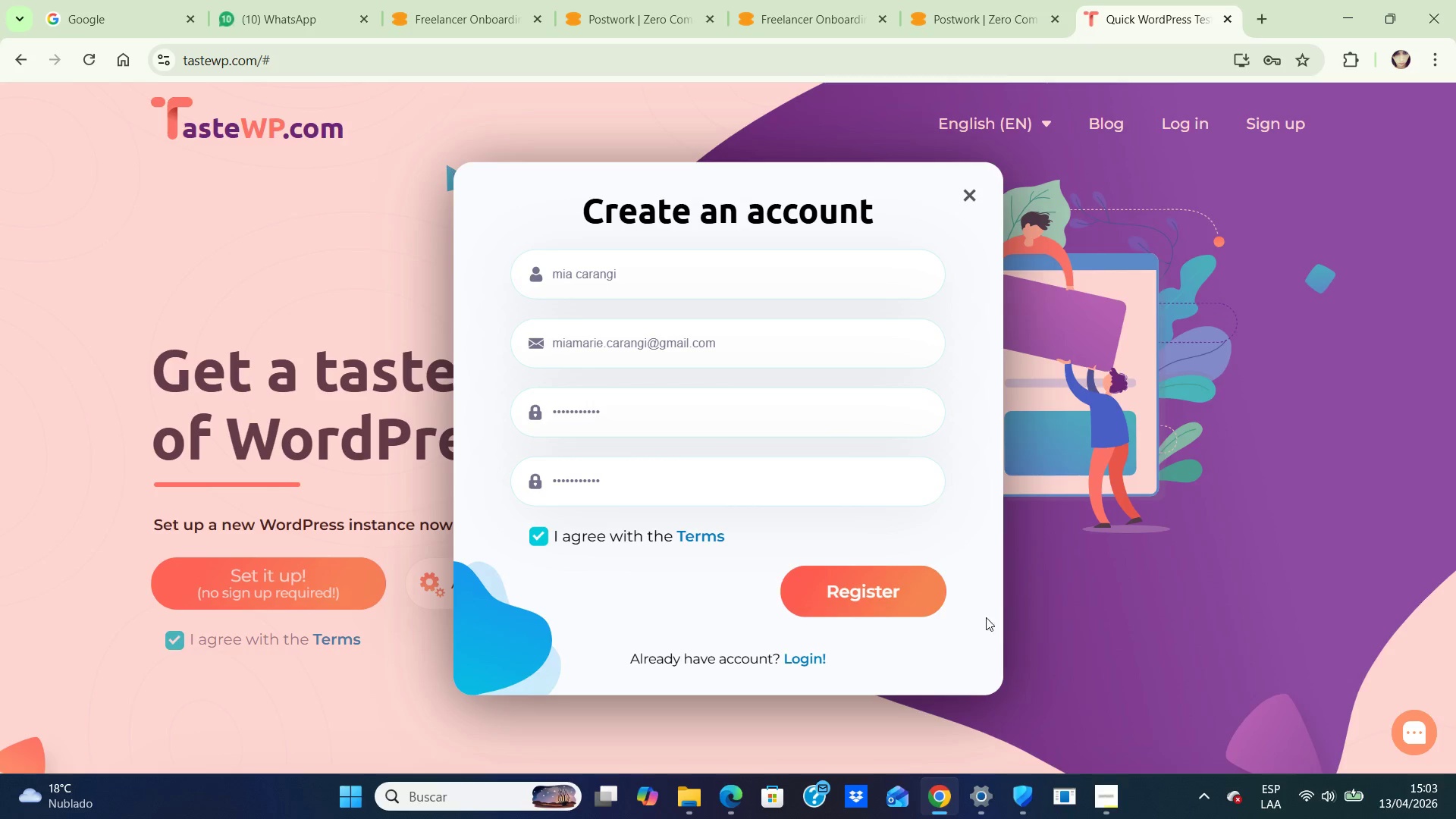 
left_click([882, 590])
 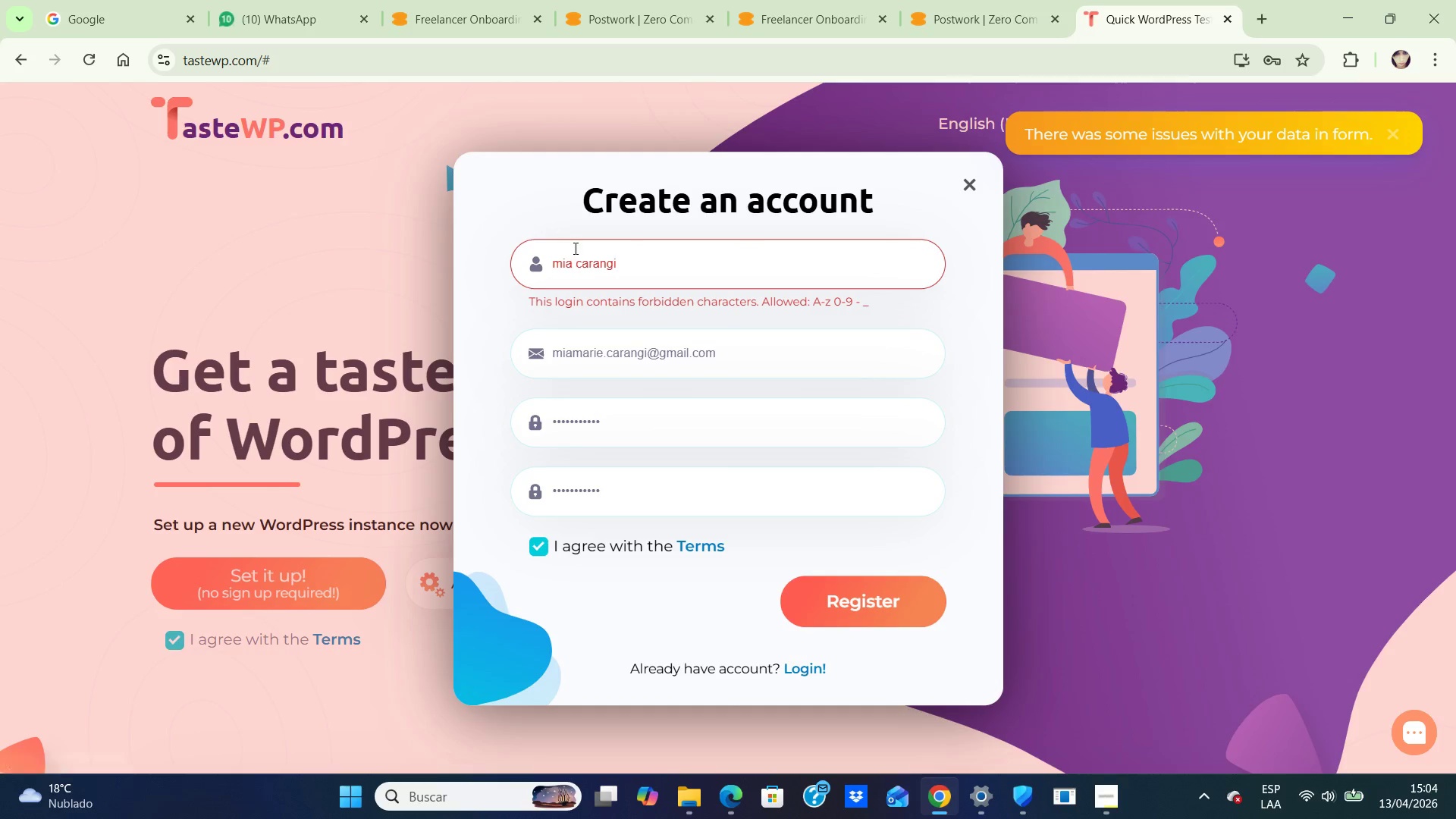 
left_click([576, 268])
 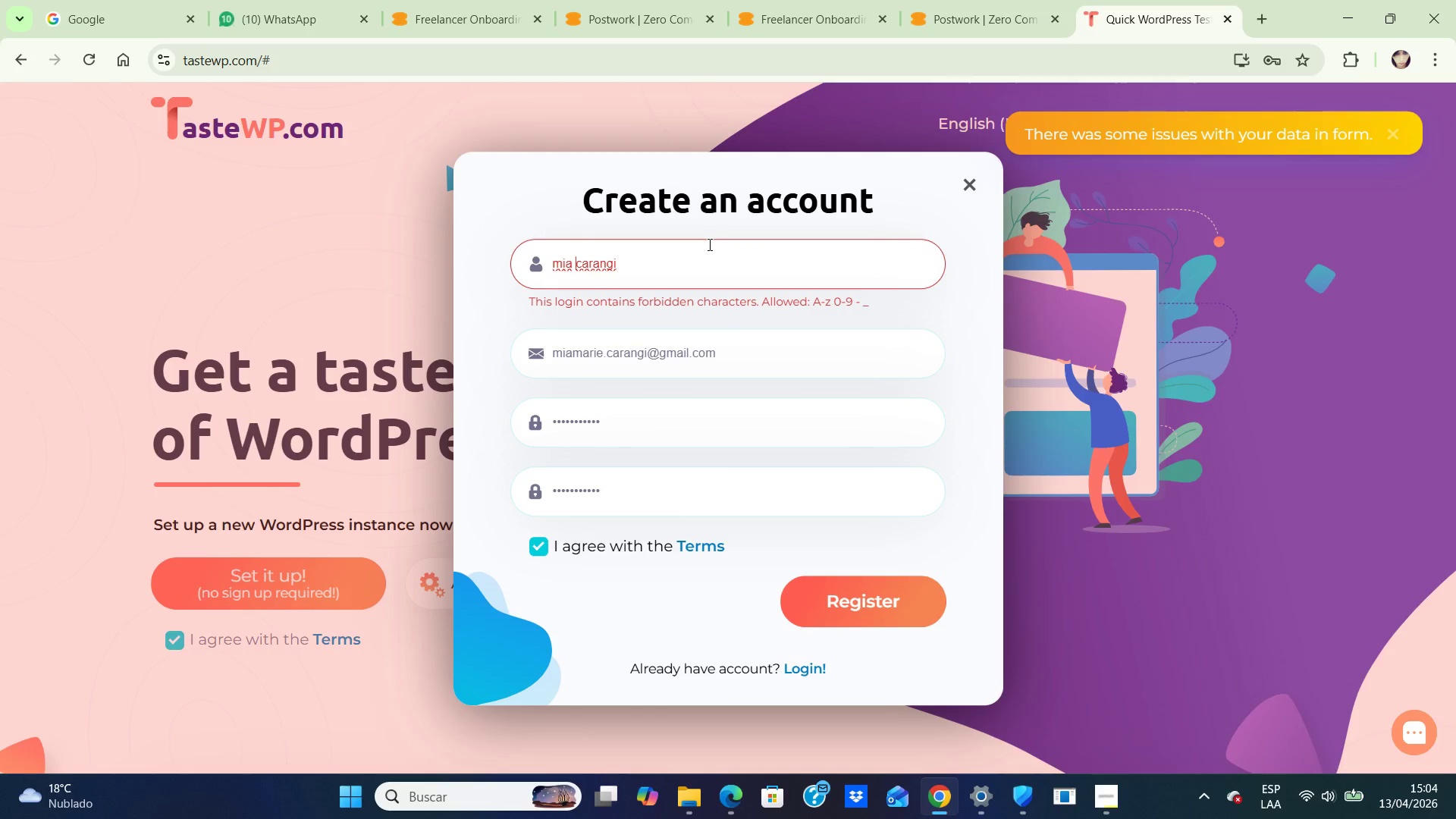 
key(Backspace)
 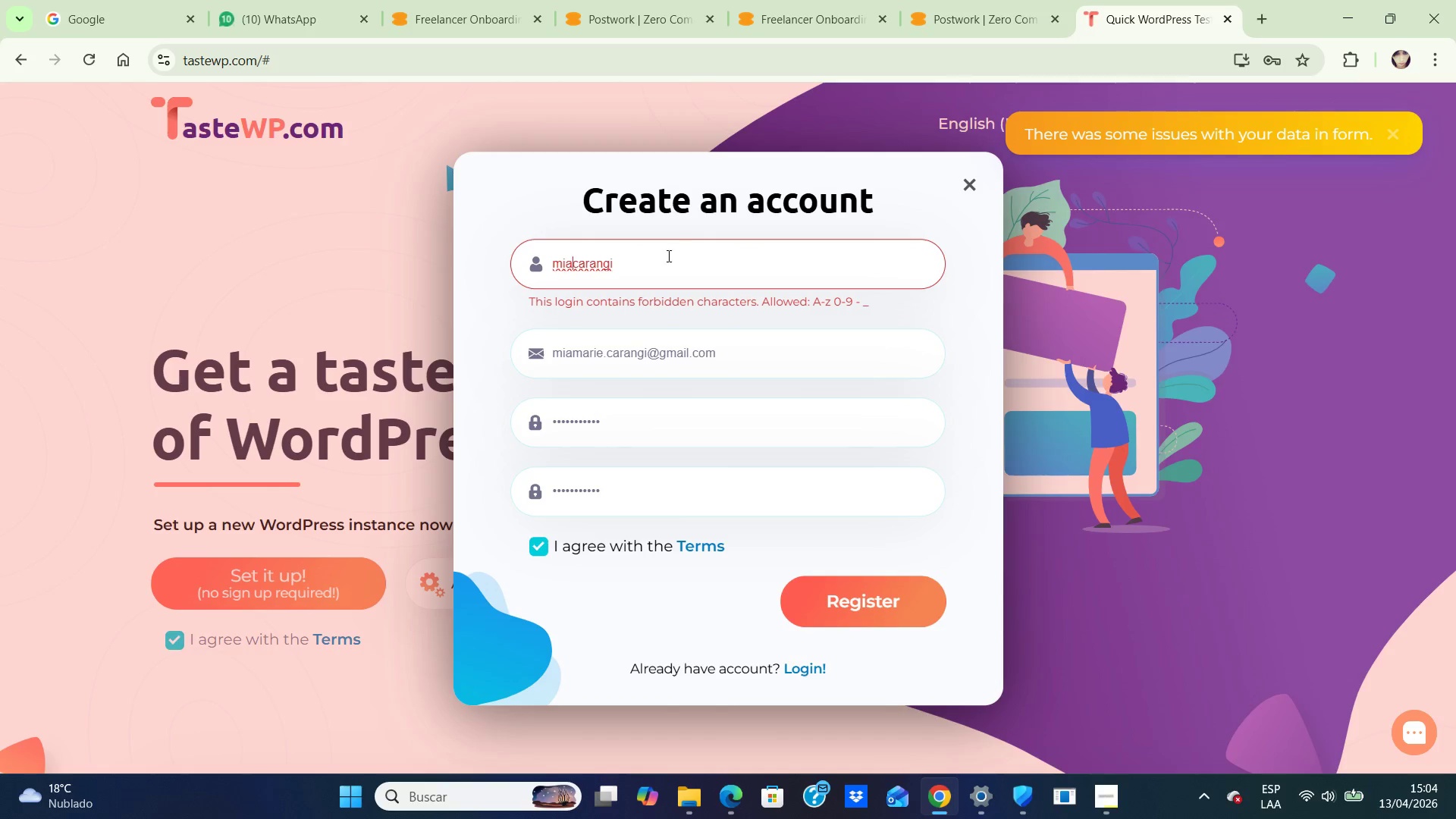 
left_click([648, 264])
 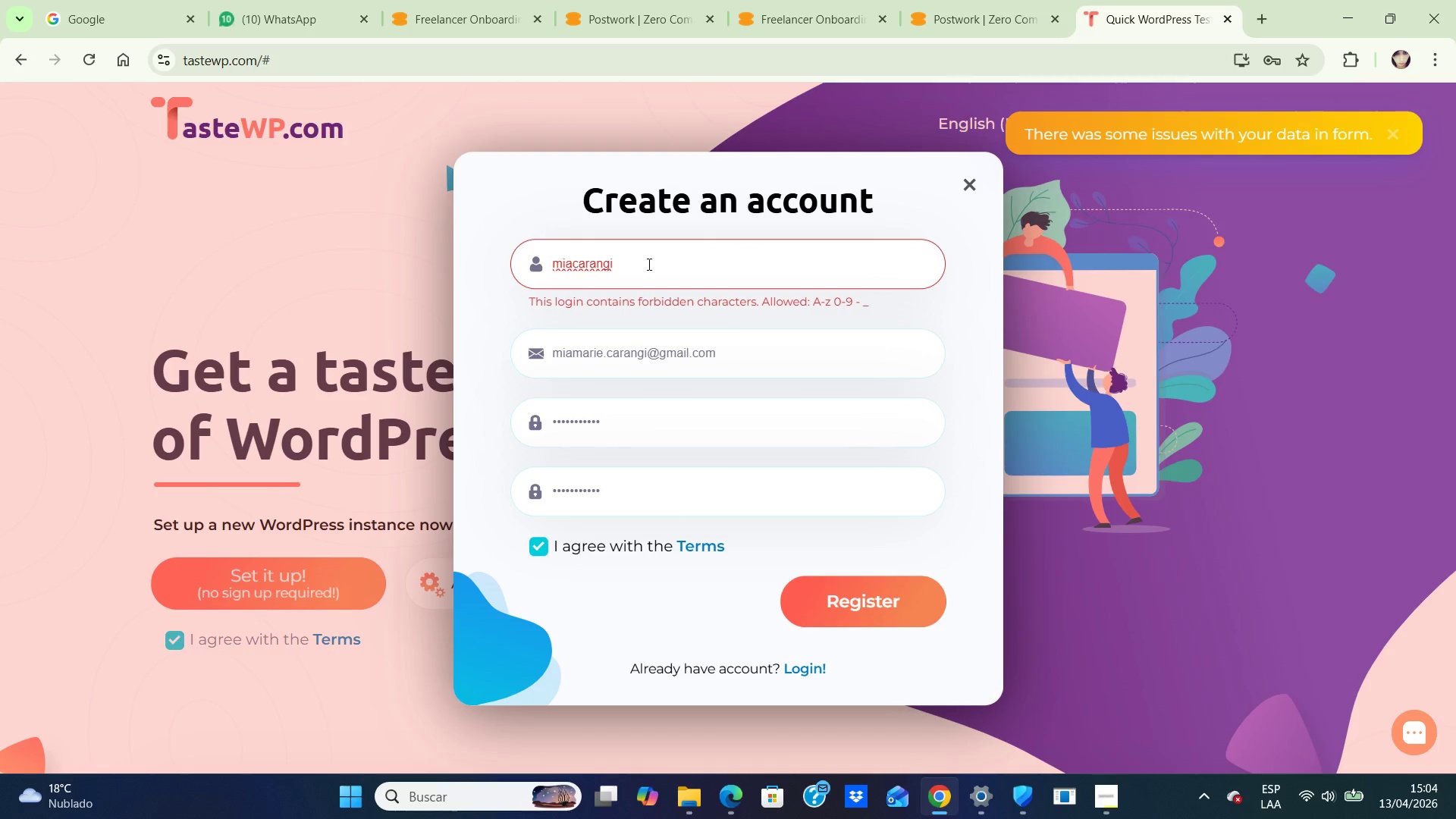 
type(91011)
 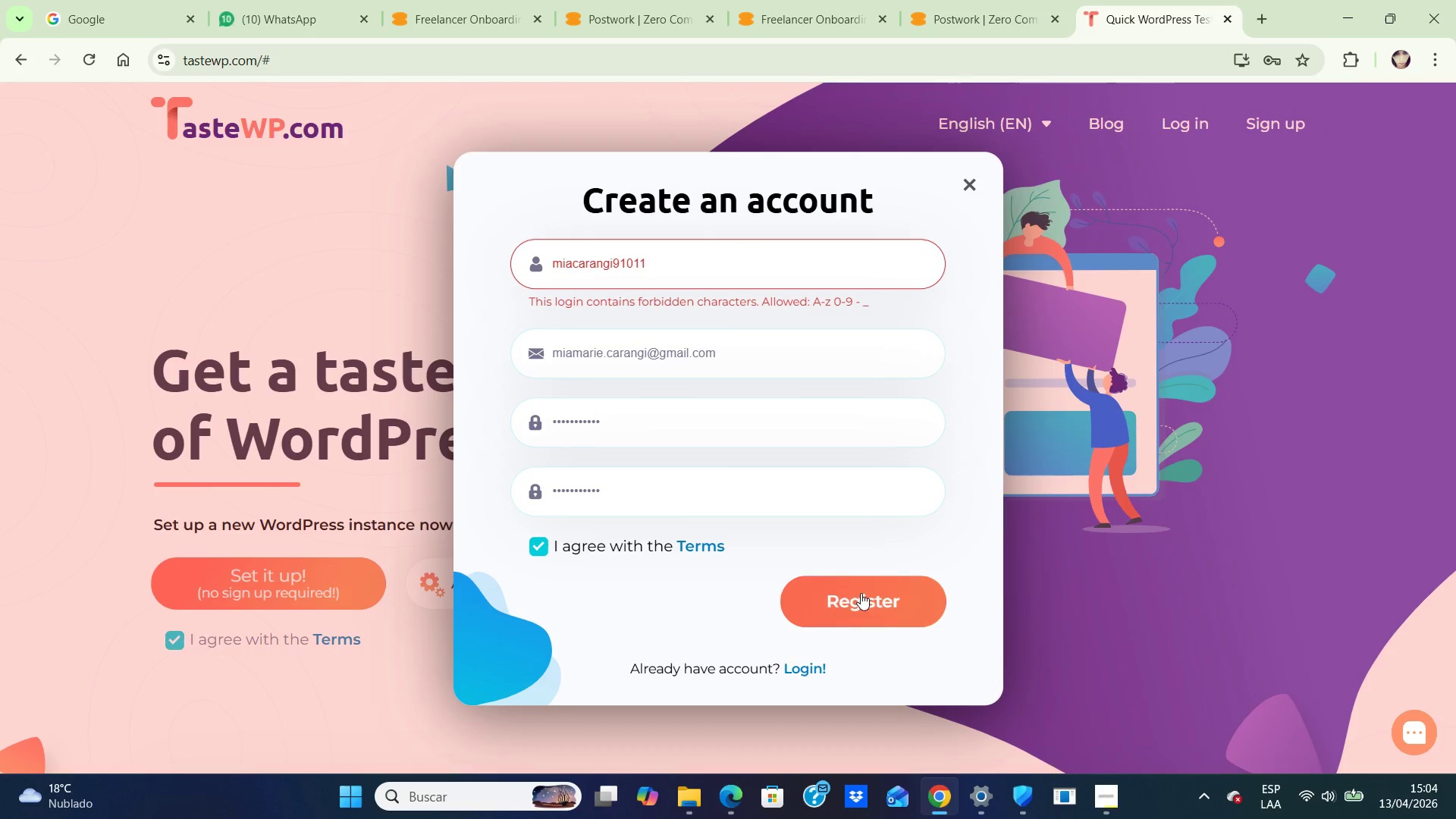 
left_click([858, 589])
 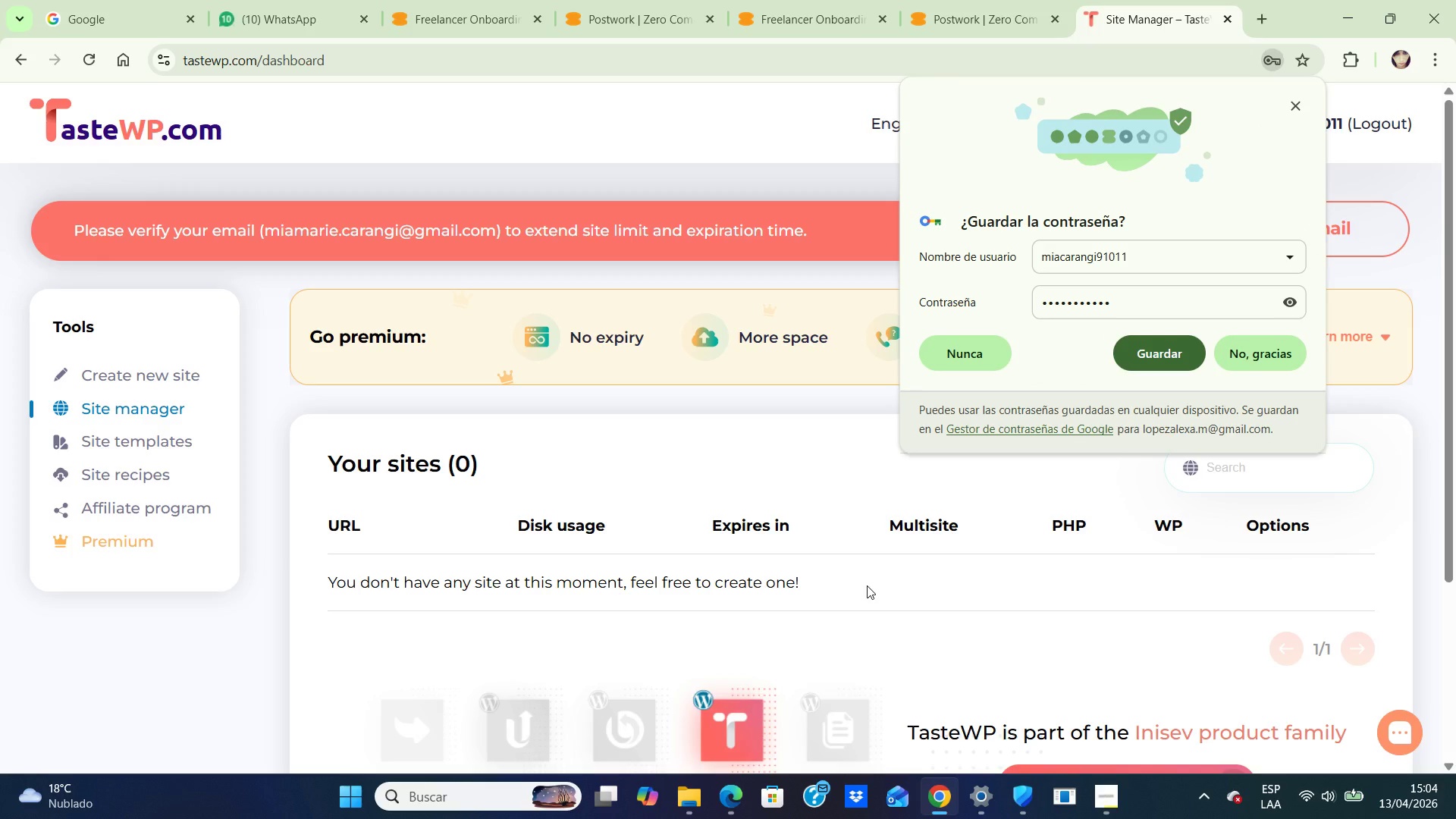 
wait(5.59)
 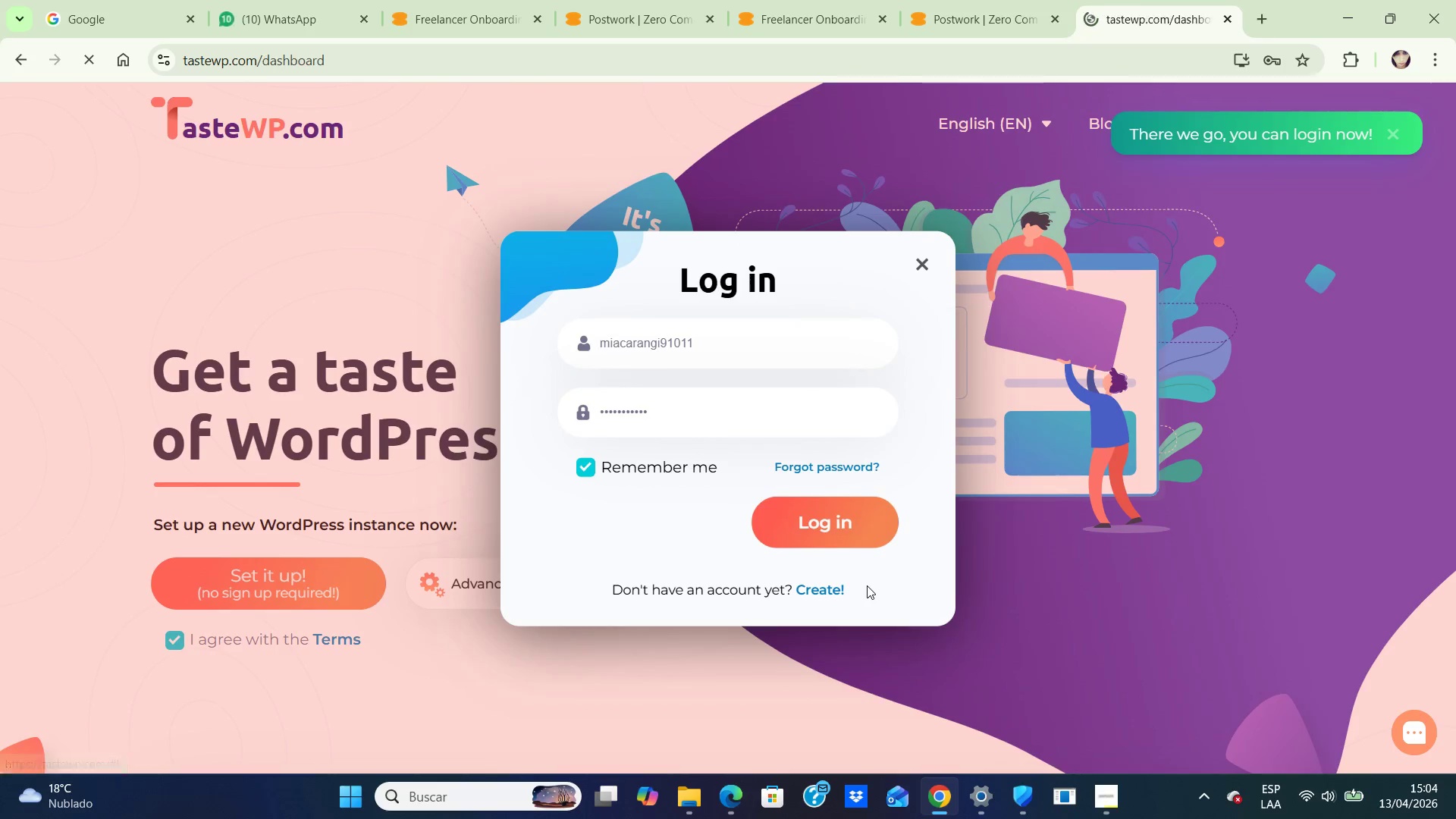 
left_click([1152, 349])
 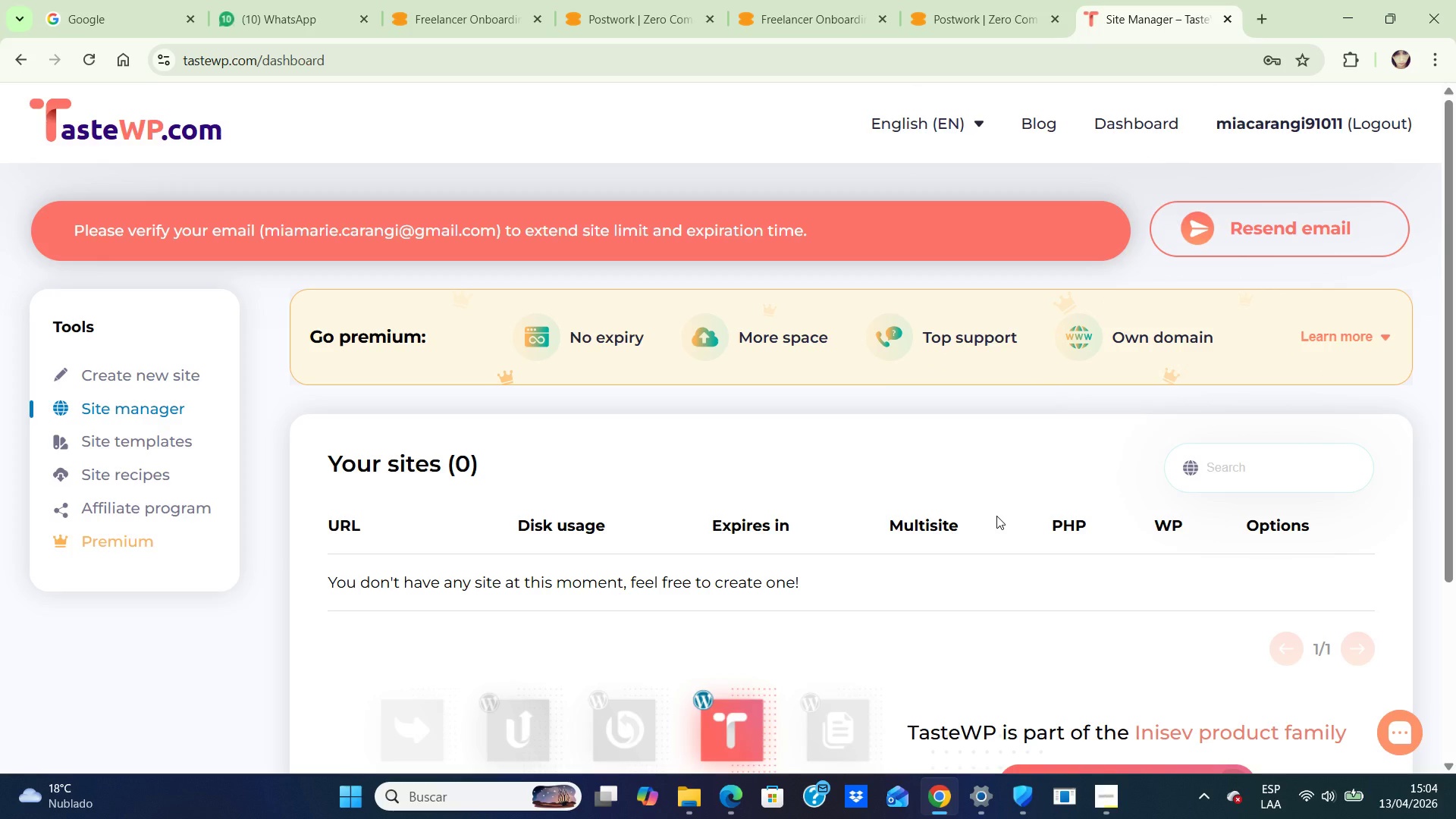 
wait(5.99)
 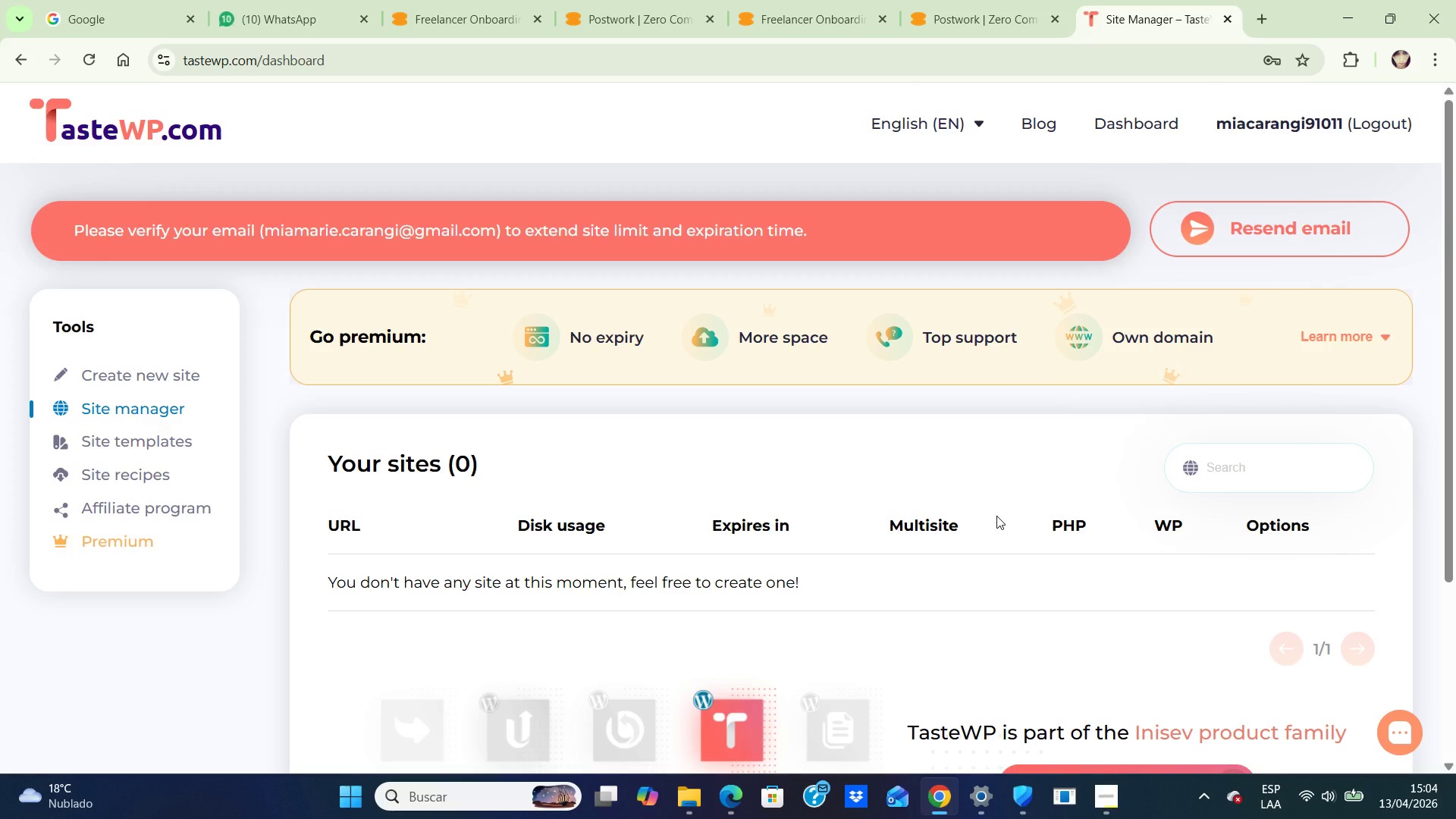 
scroll: coordinate [1009, 544], scroll_direction: down, amount: 4.0
 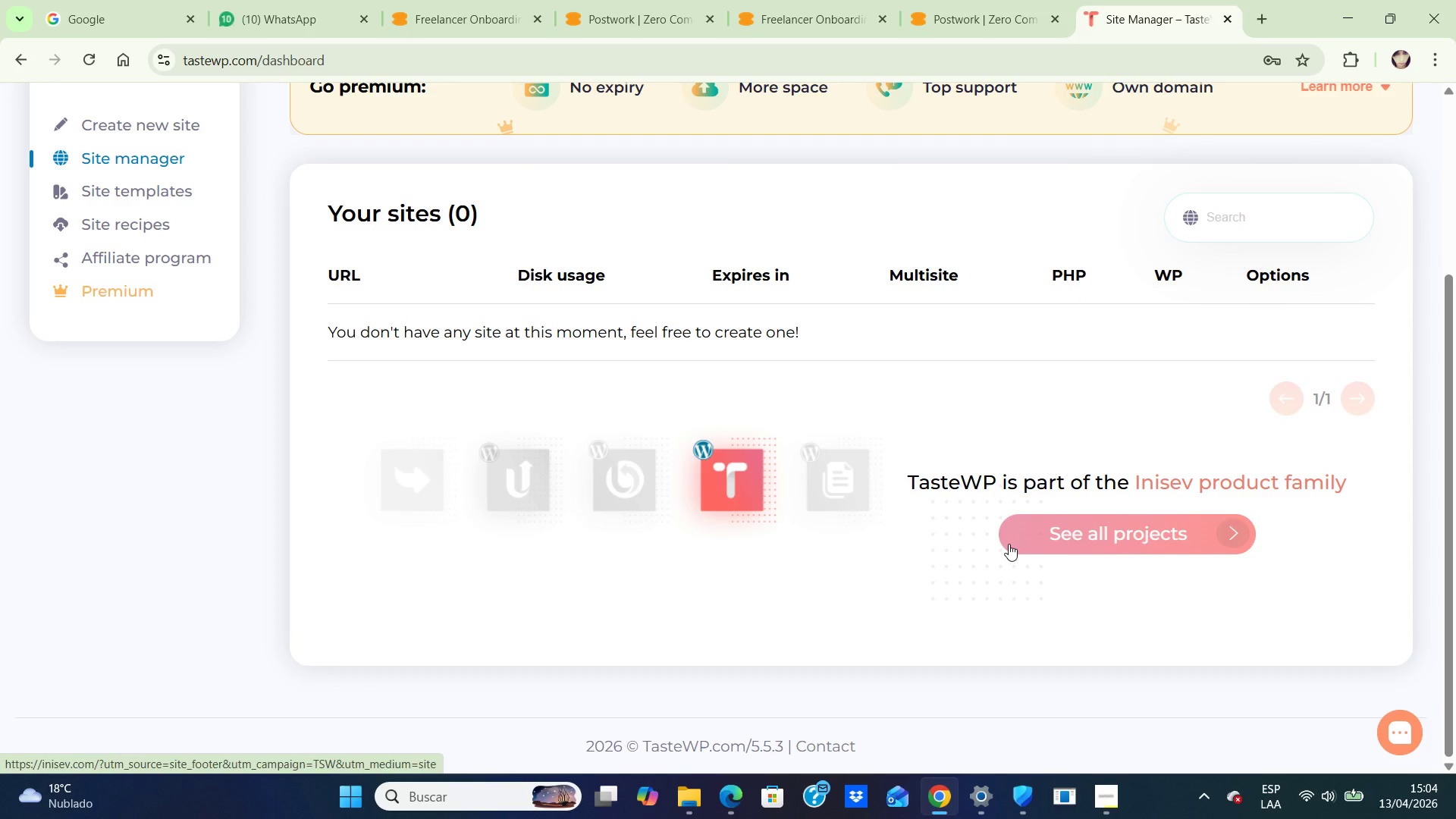 
scroll: coordinate [1009, 544], scroll_direction: up, amount: 5.0
 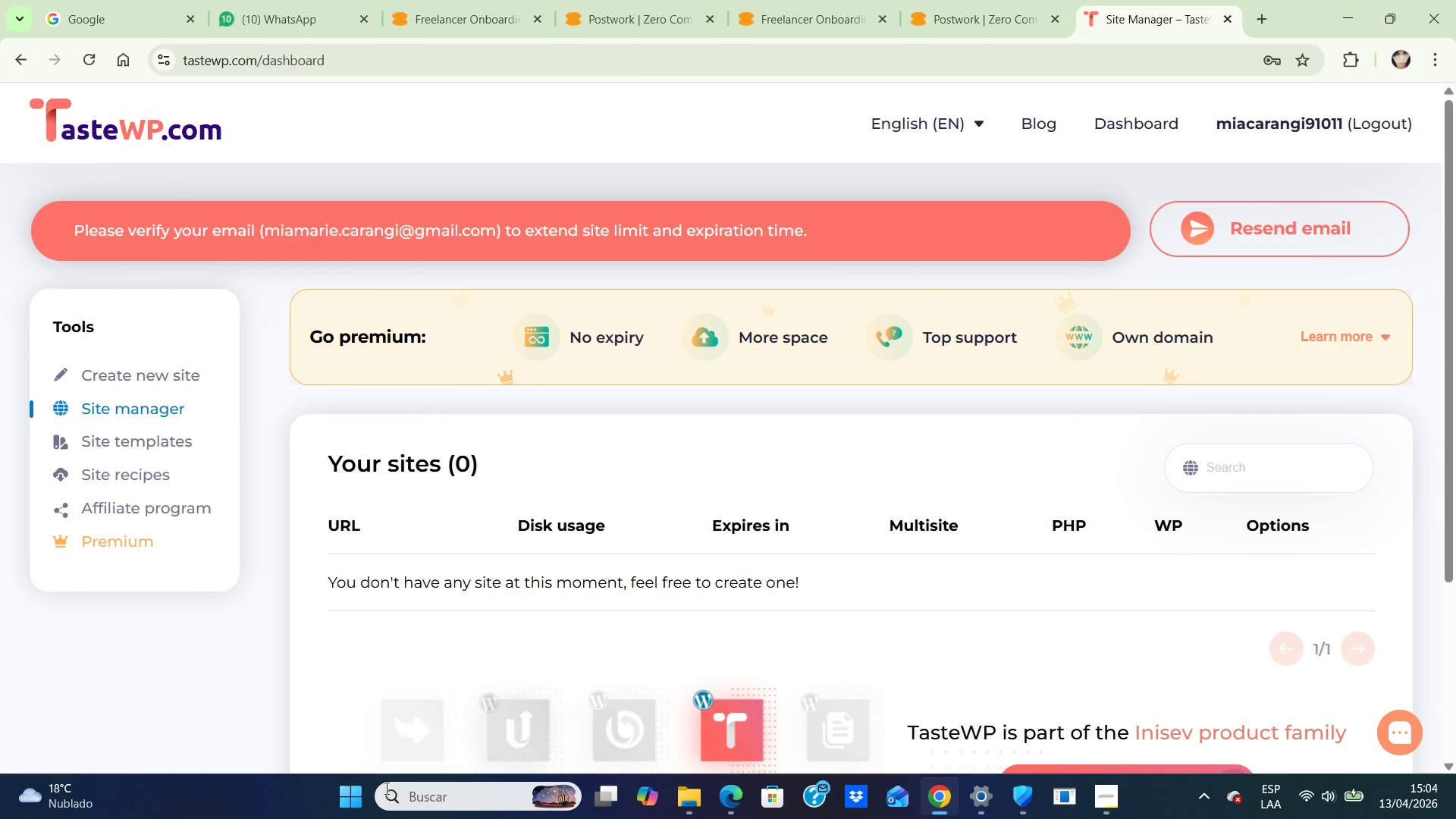 
left_click([177, 375])
 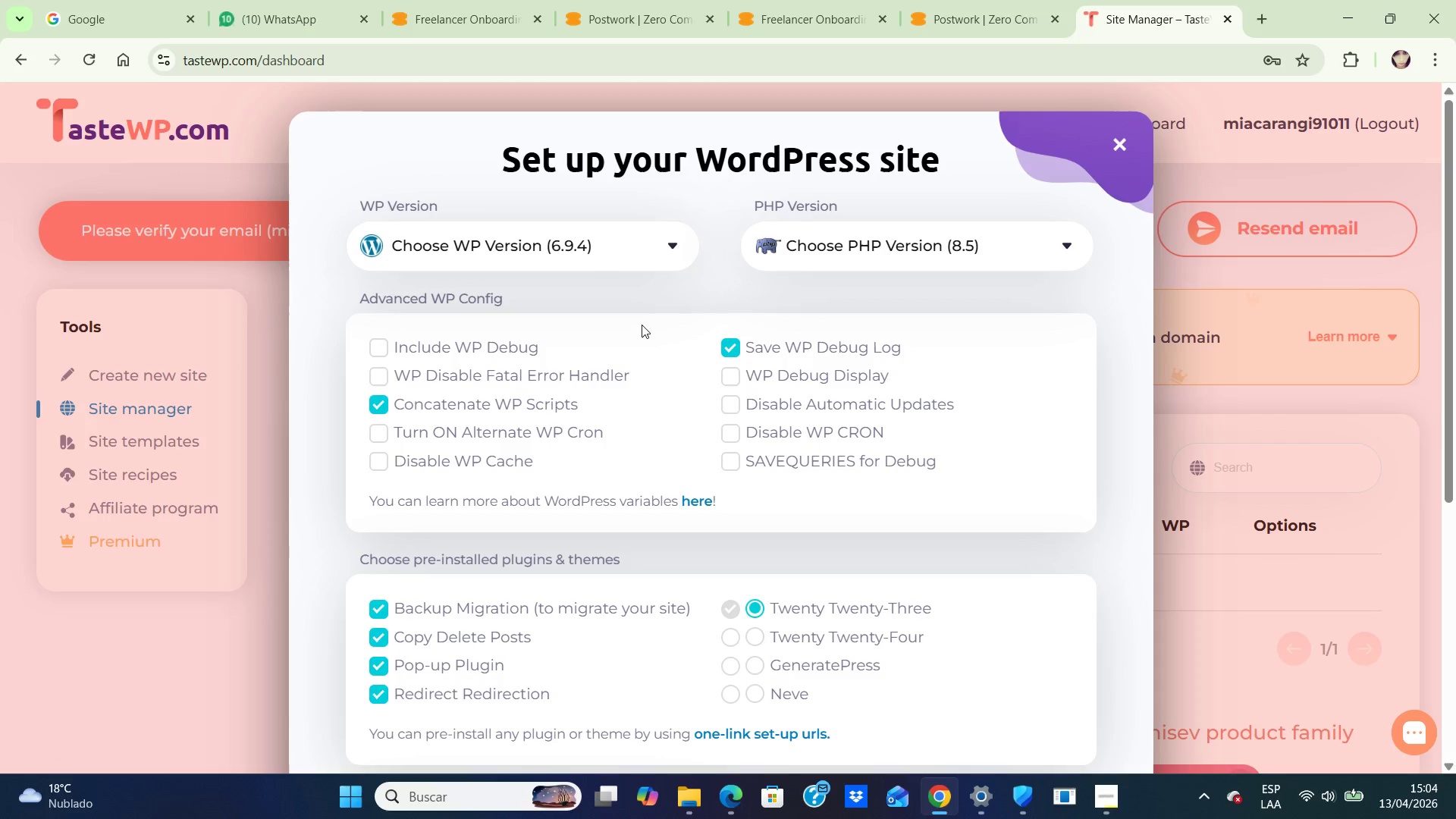 
wait(5.47)
 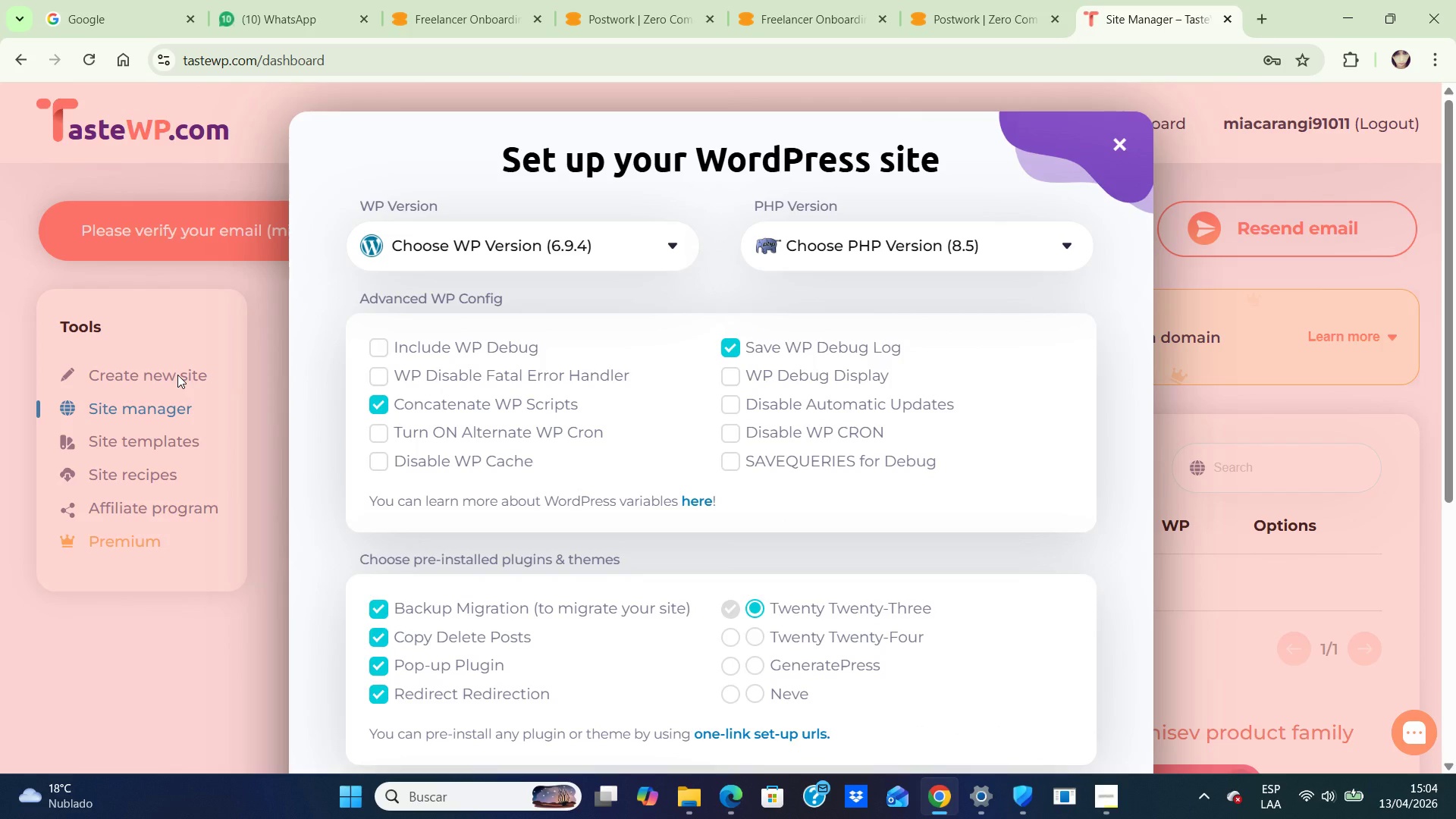 
scroll: coordinate [670, 397], scroll_direction: down, amount: 2.0
 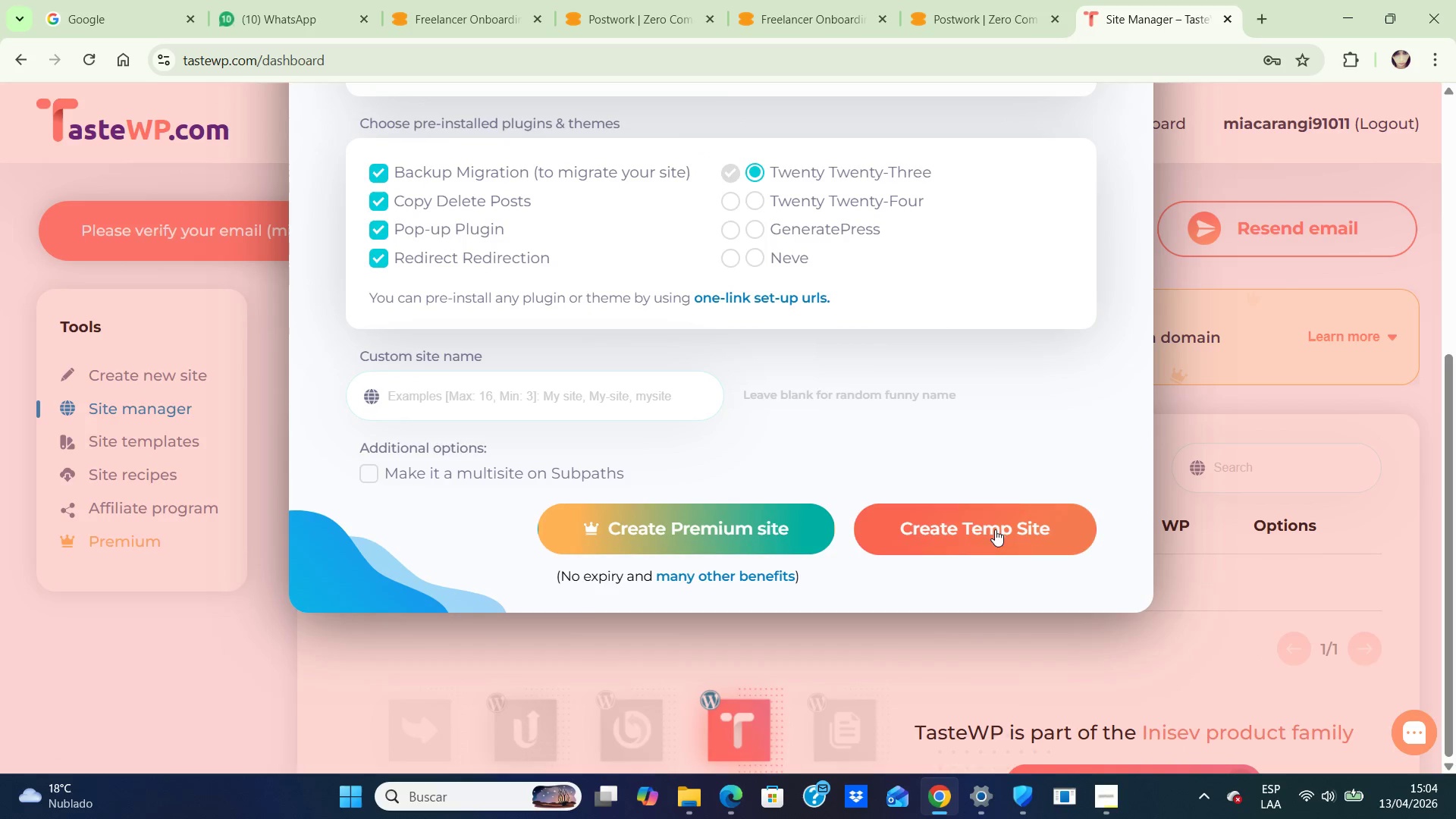 
left_click([972, 535])
 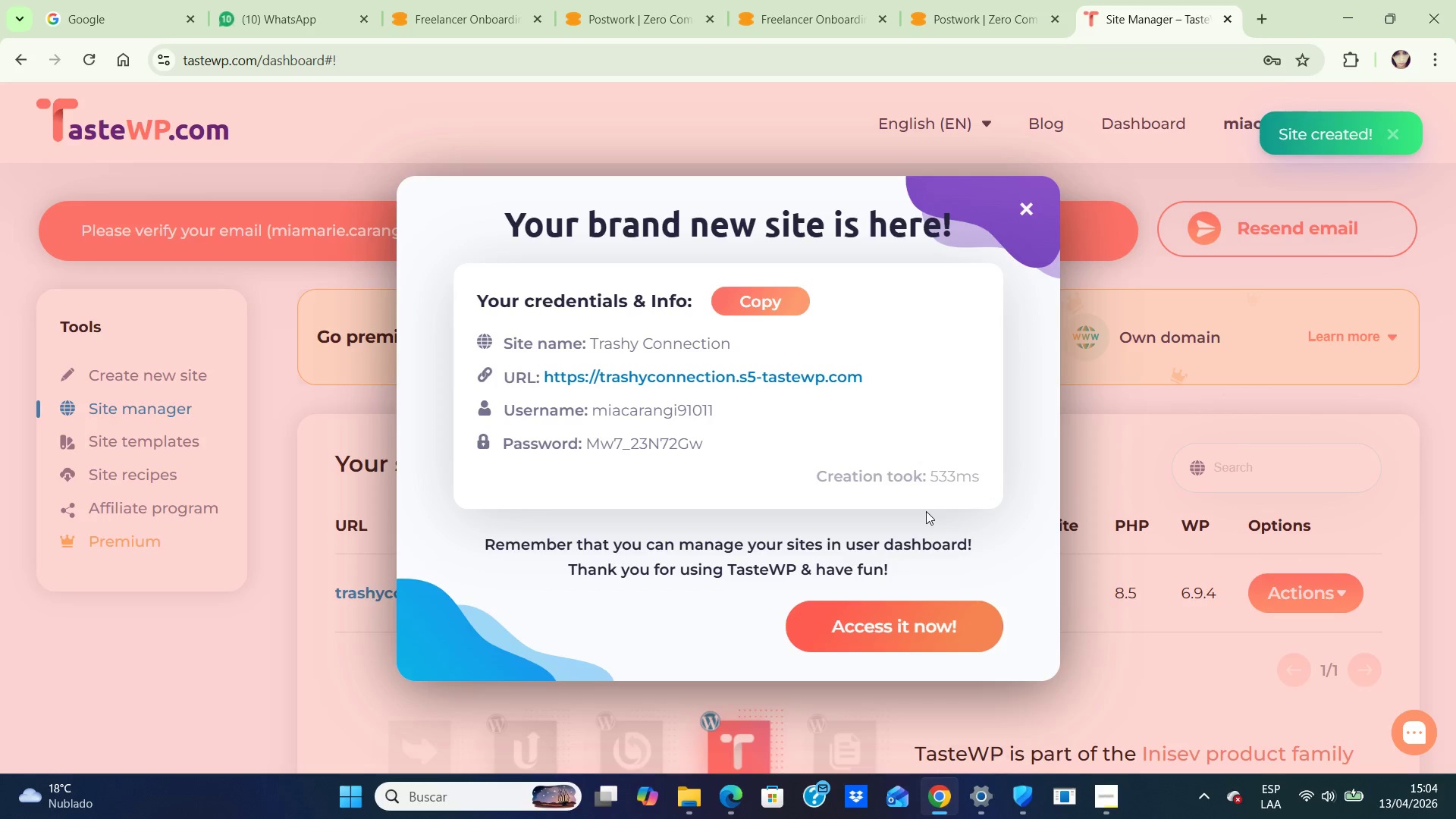 
left_click([893, 636])
 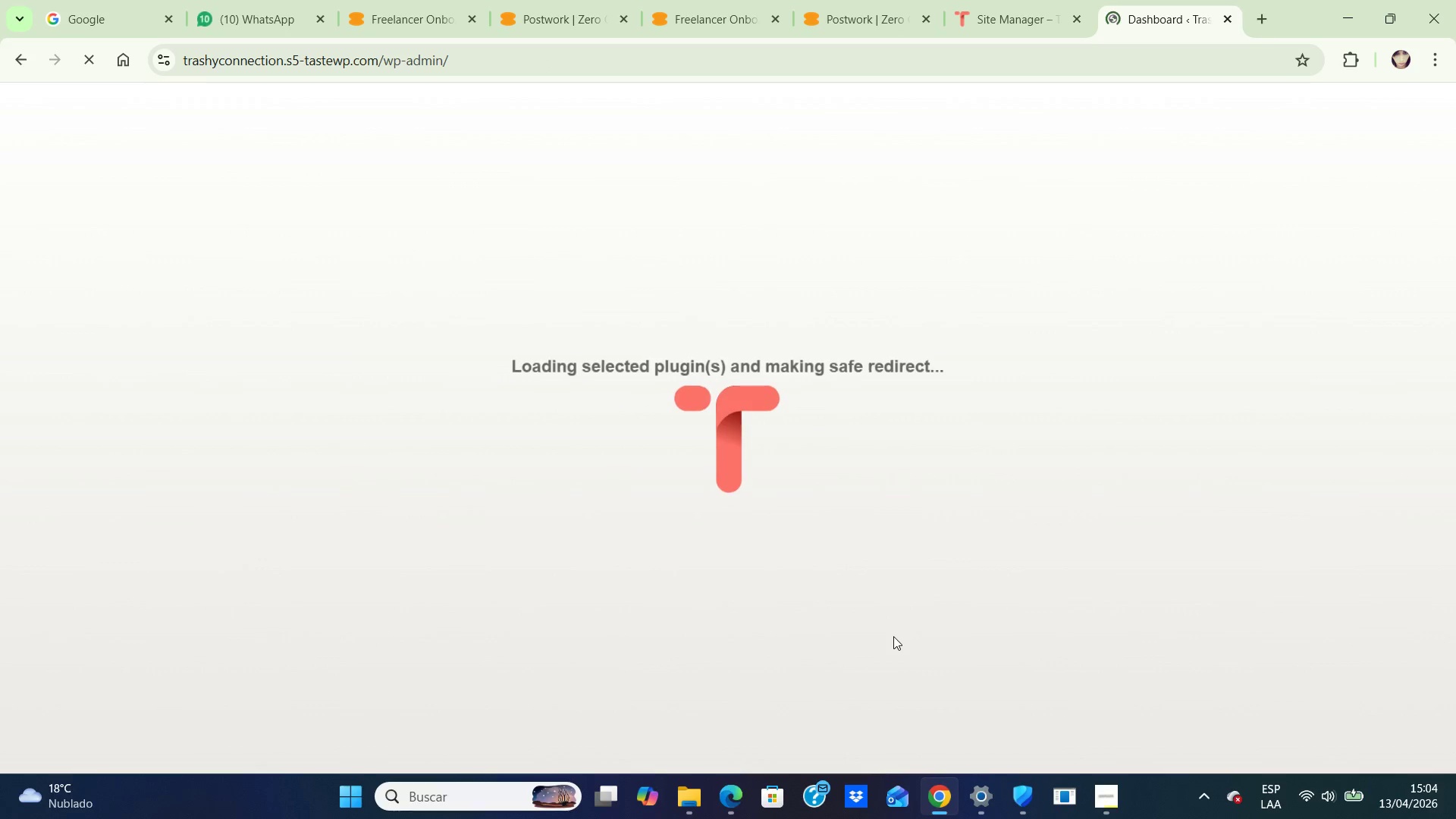 
wait(10.05)
 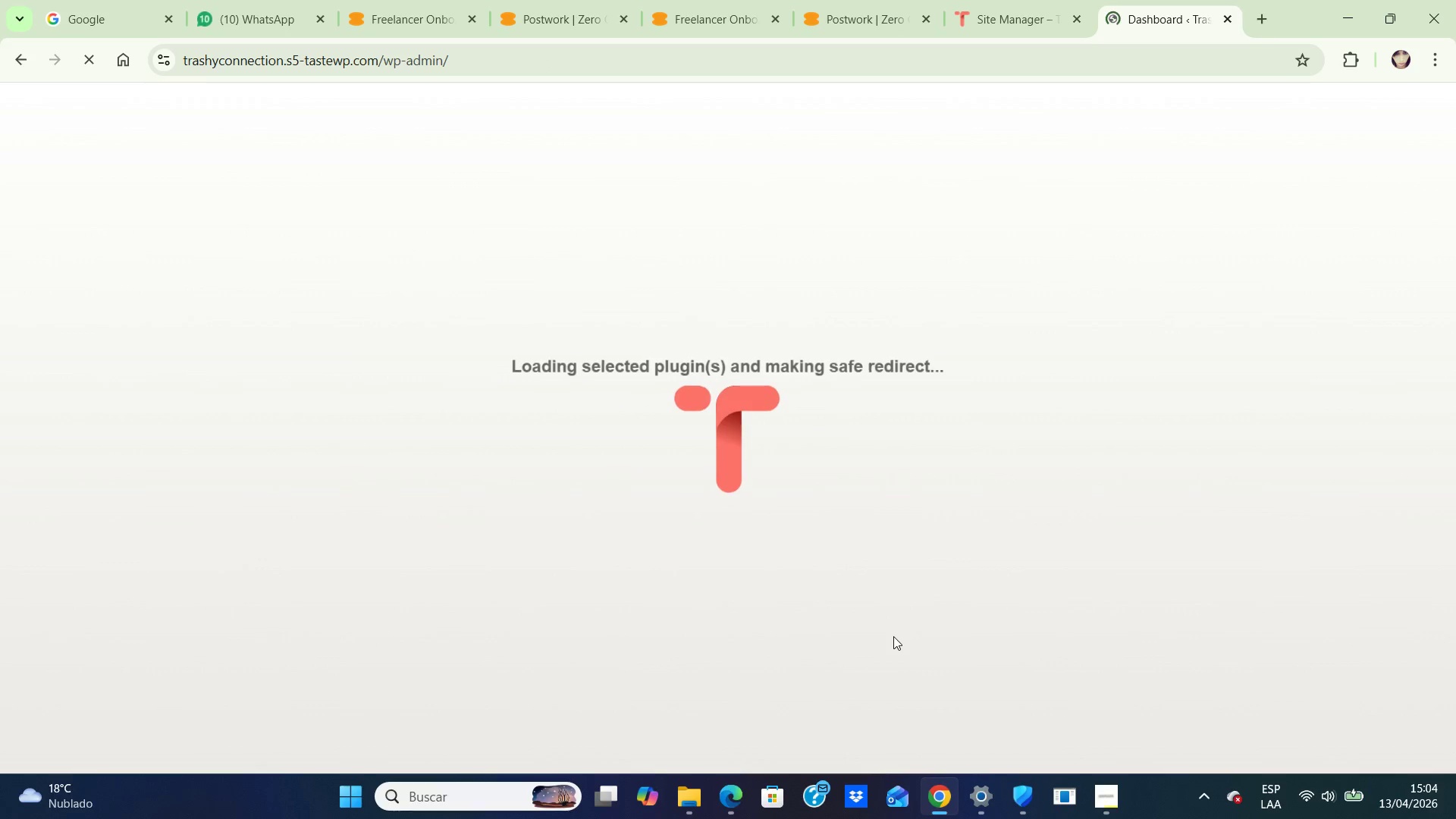 
left_click([206, 453])
 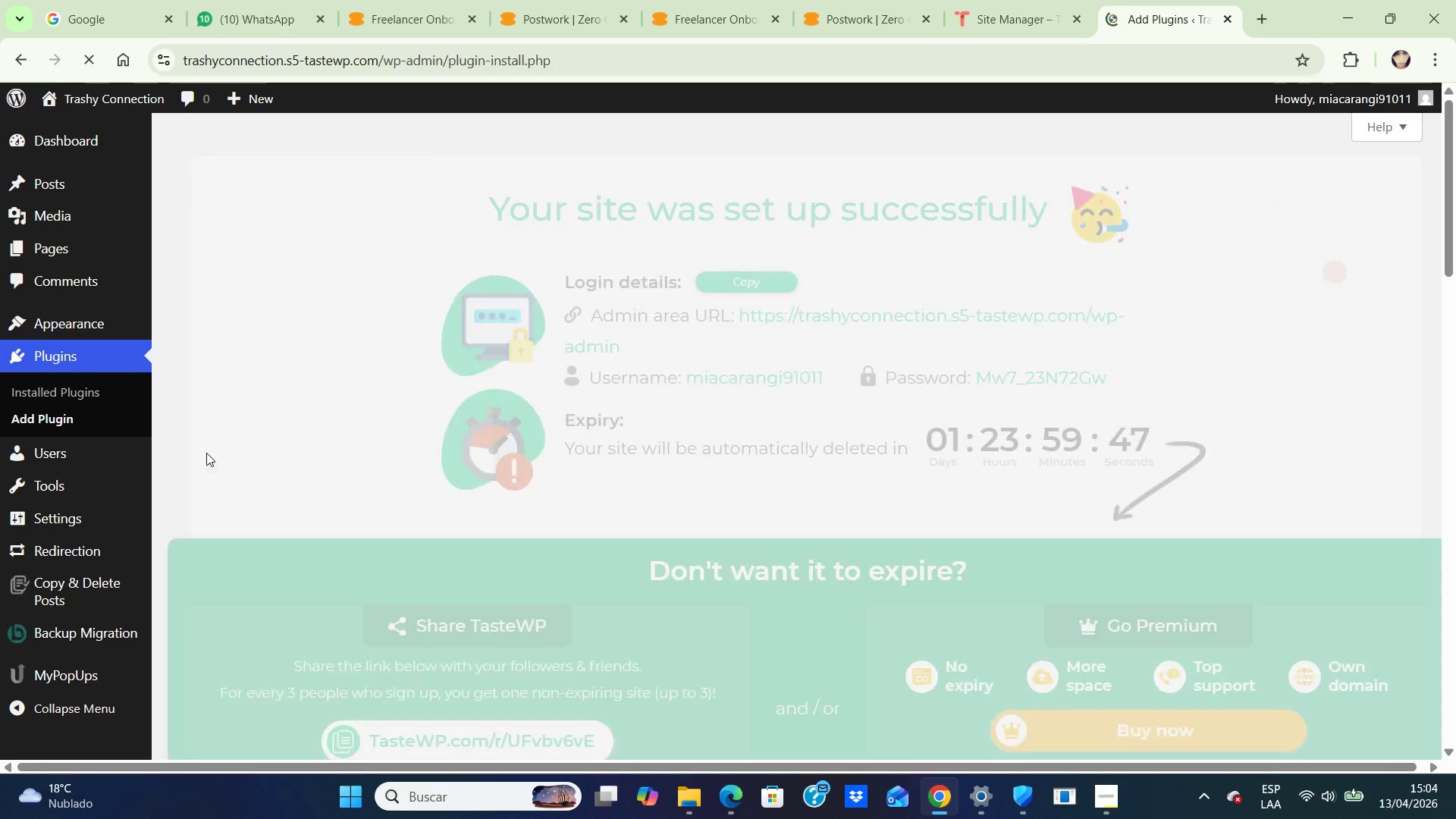 
scroll: coordinate [611, 509], scroll_direction: down, amount: 6.0
 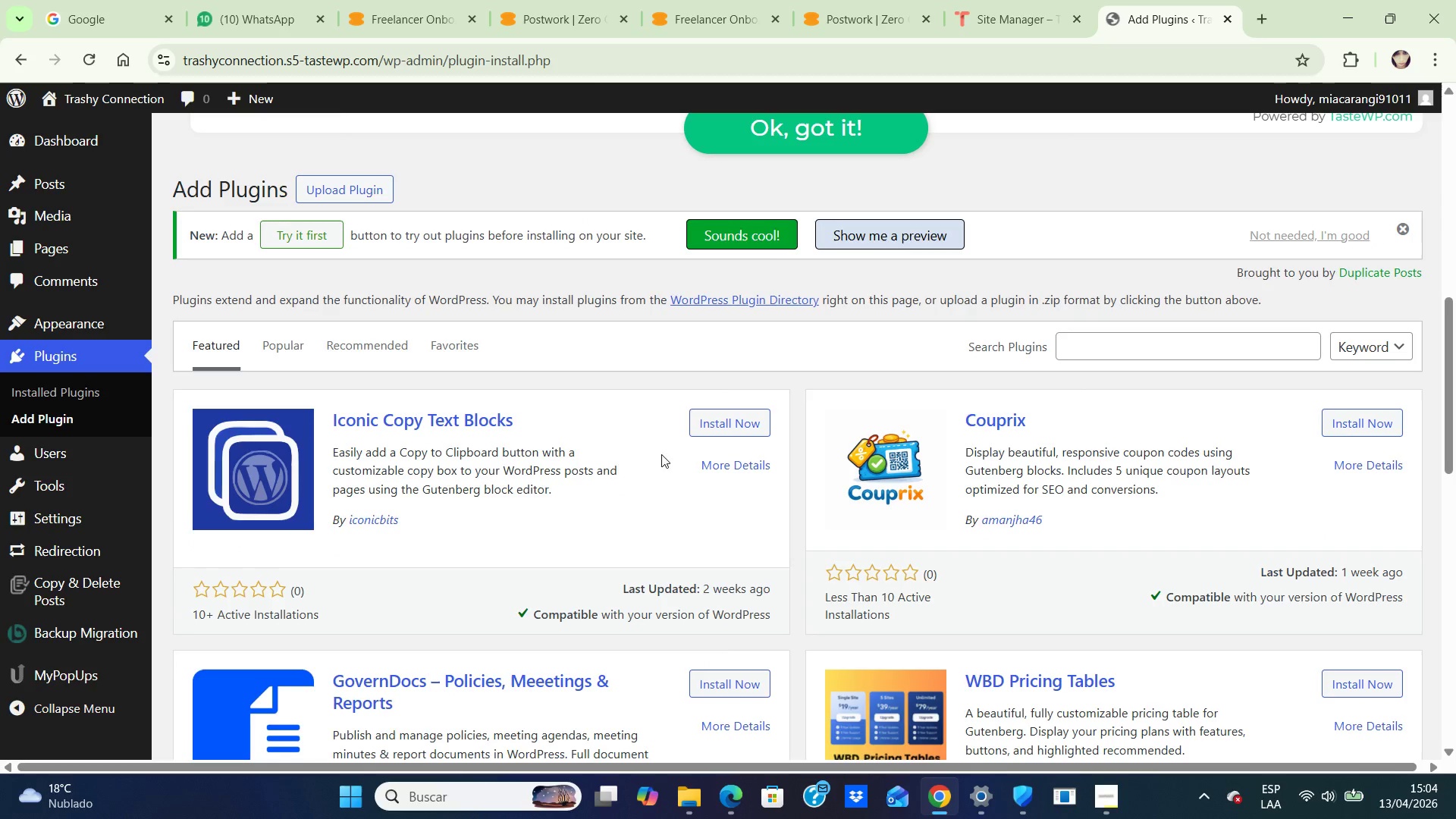 
scroll: coordinate [574, 471], scroll_direction: up, amount: 2.0
 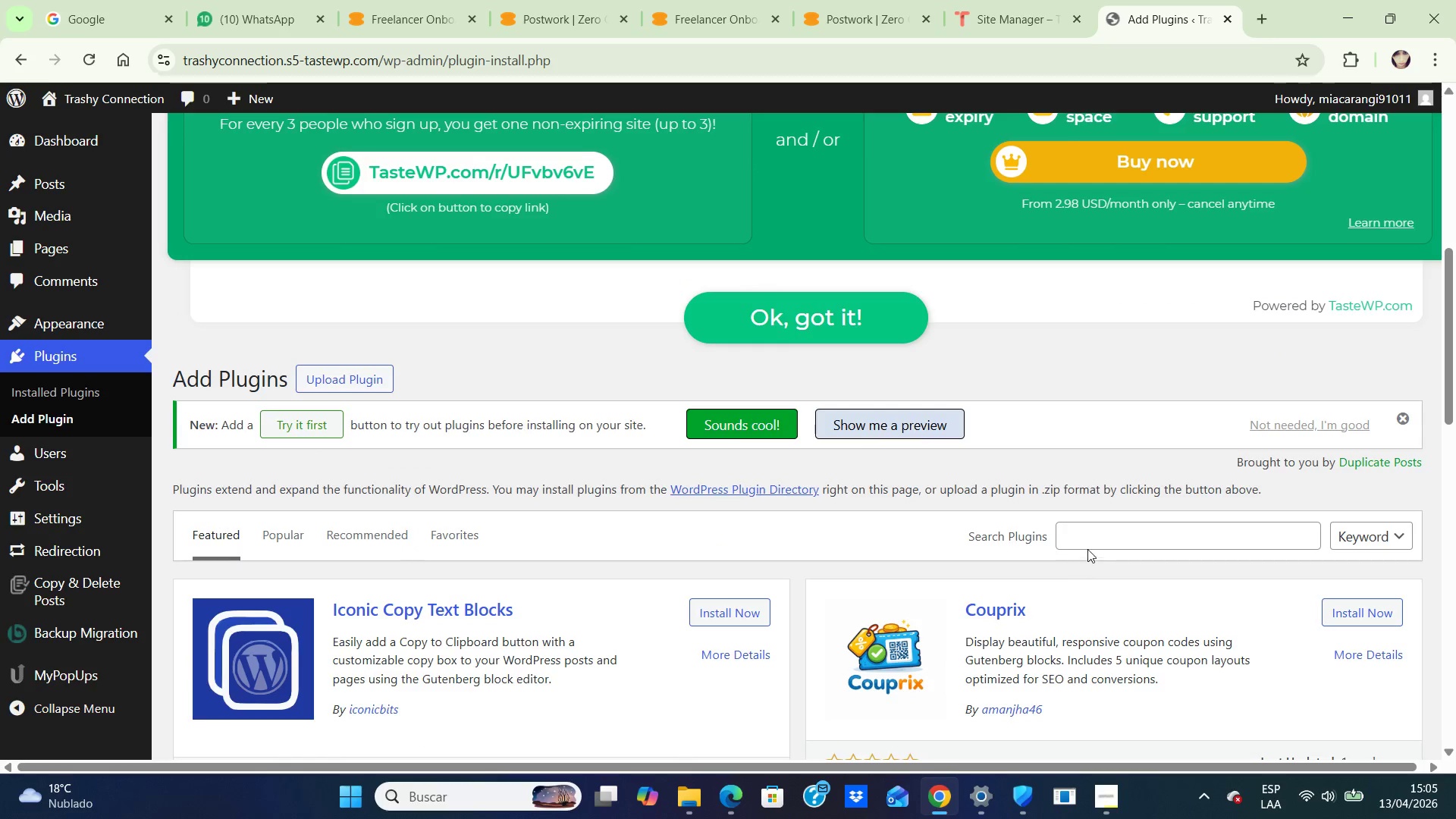 
left_click([1087, 535])
 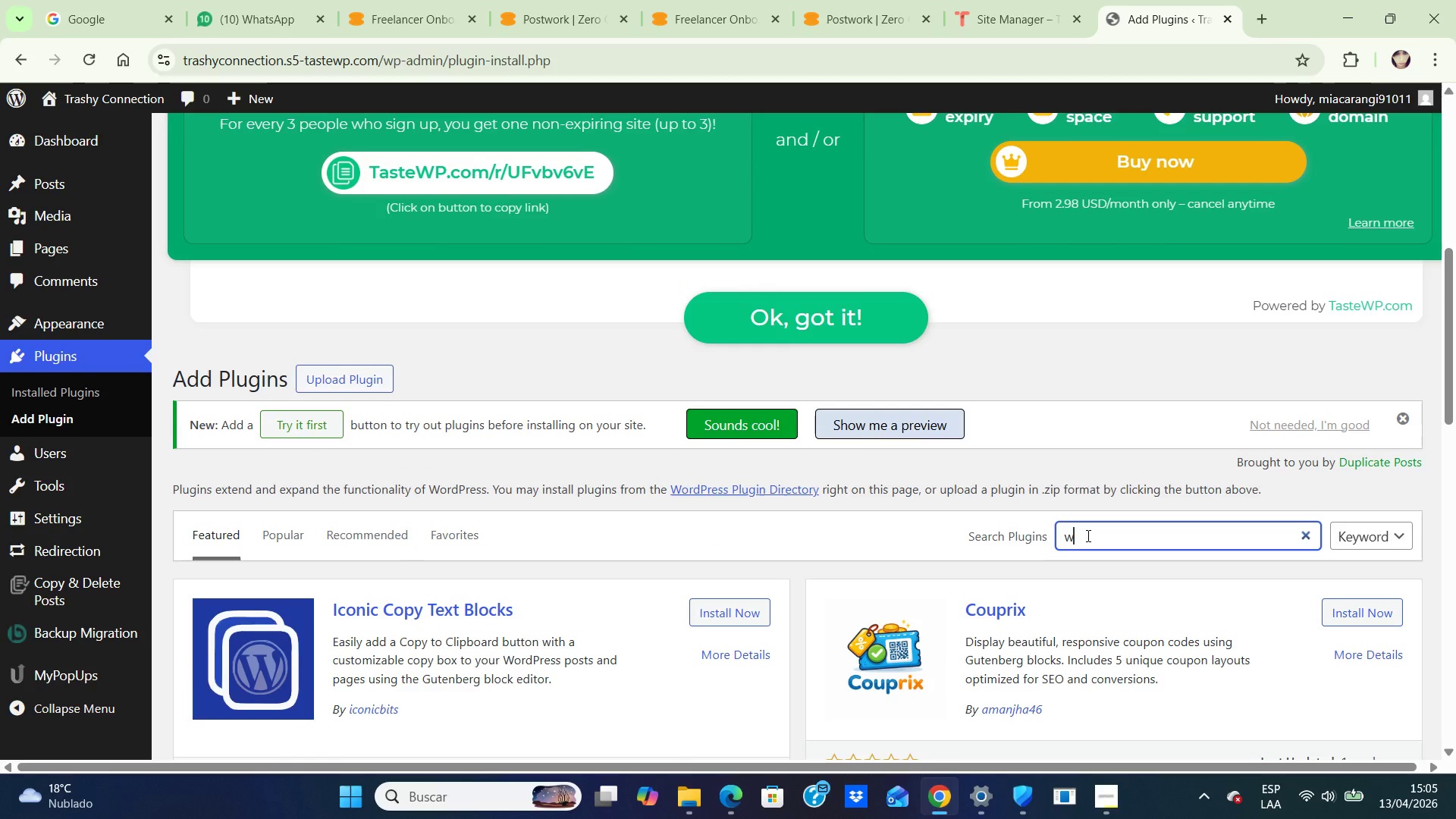 
type(woo)
 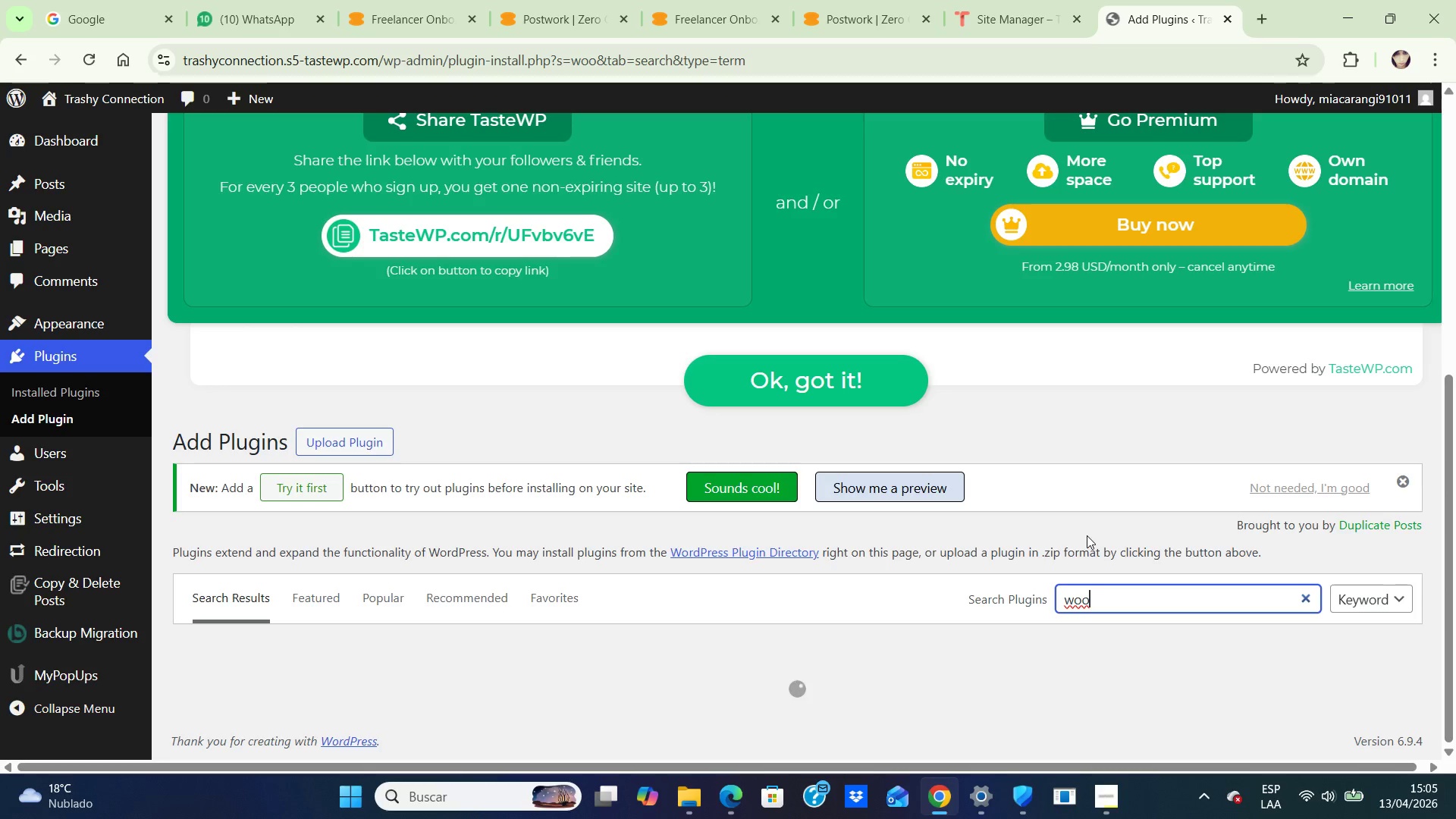 
scroll: coordinate [1097, 544], scroll_direction: down, amount: 2.0
 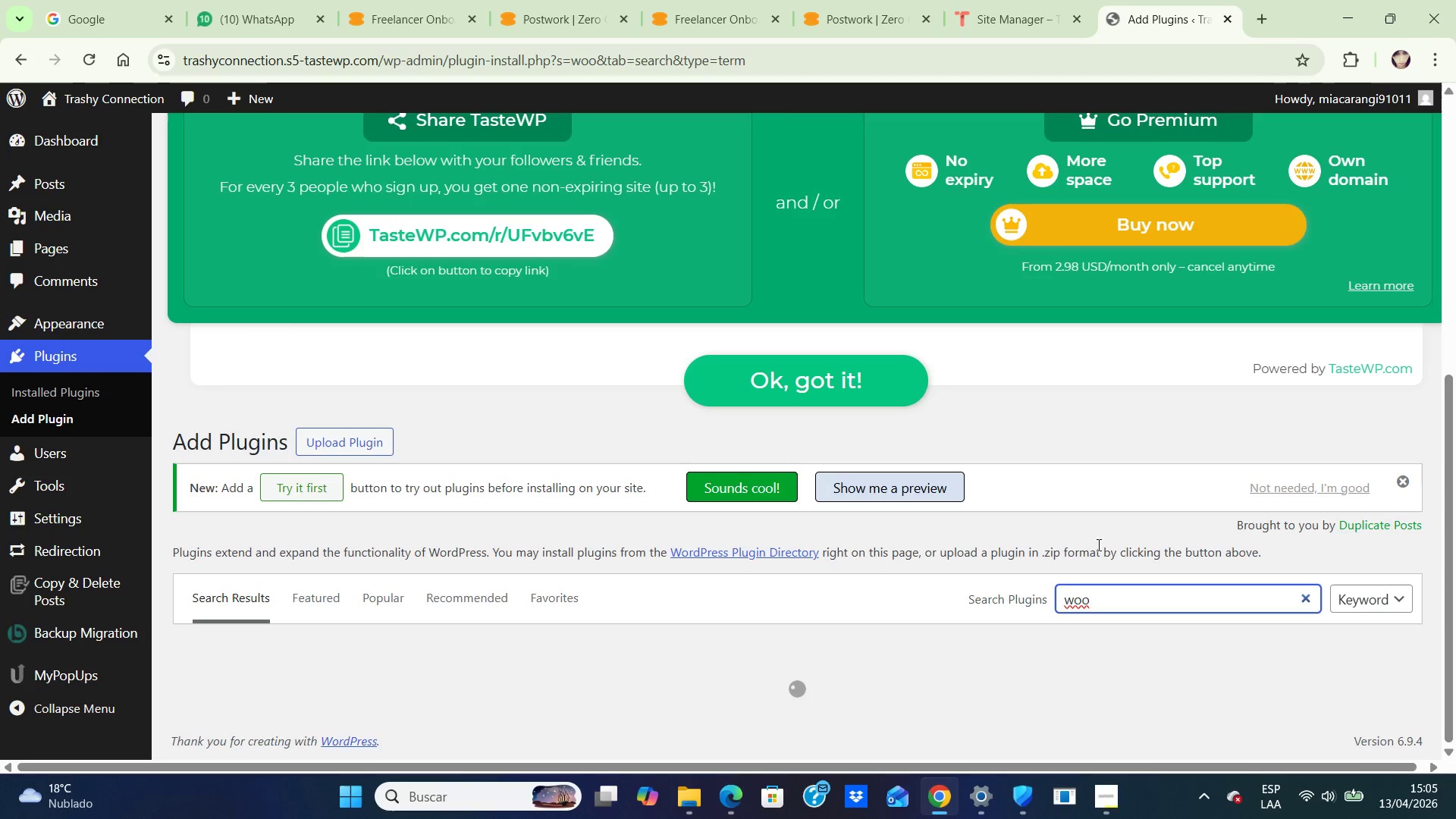 
type(commerce)
 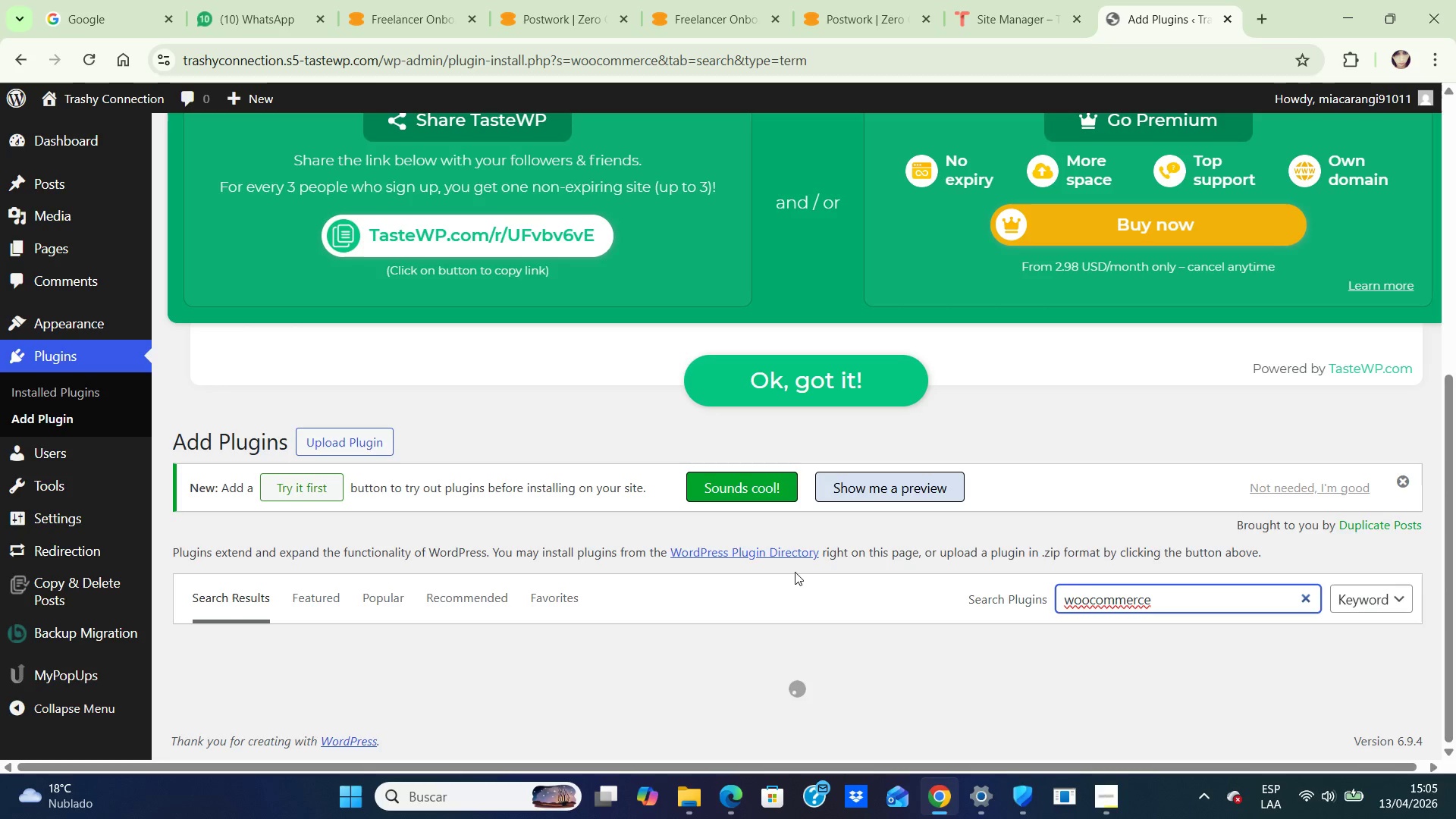 
scroll: coordinate [795, 572], scroll_direction: down, amount: 1.0
 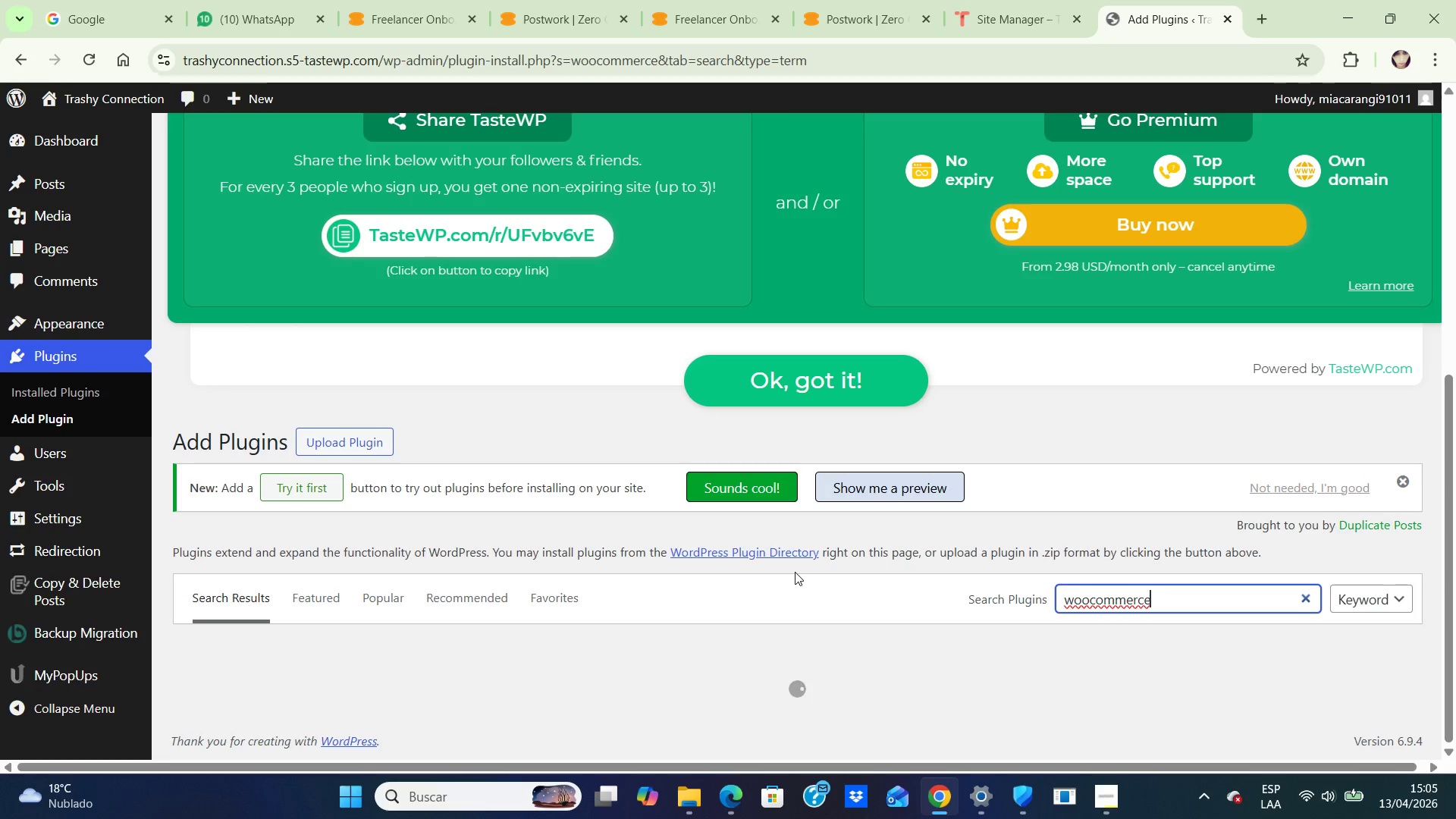 
wait(7.98)
 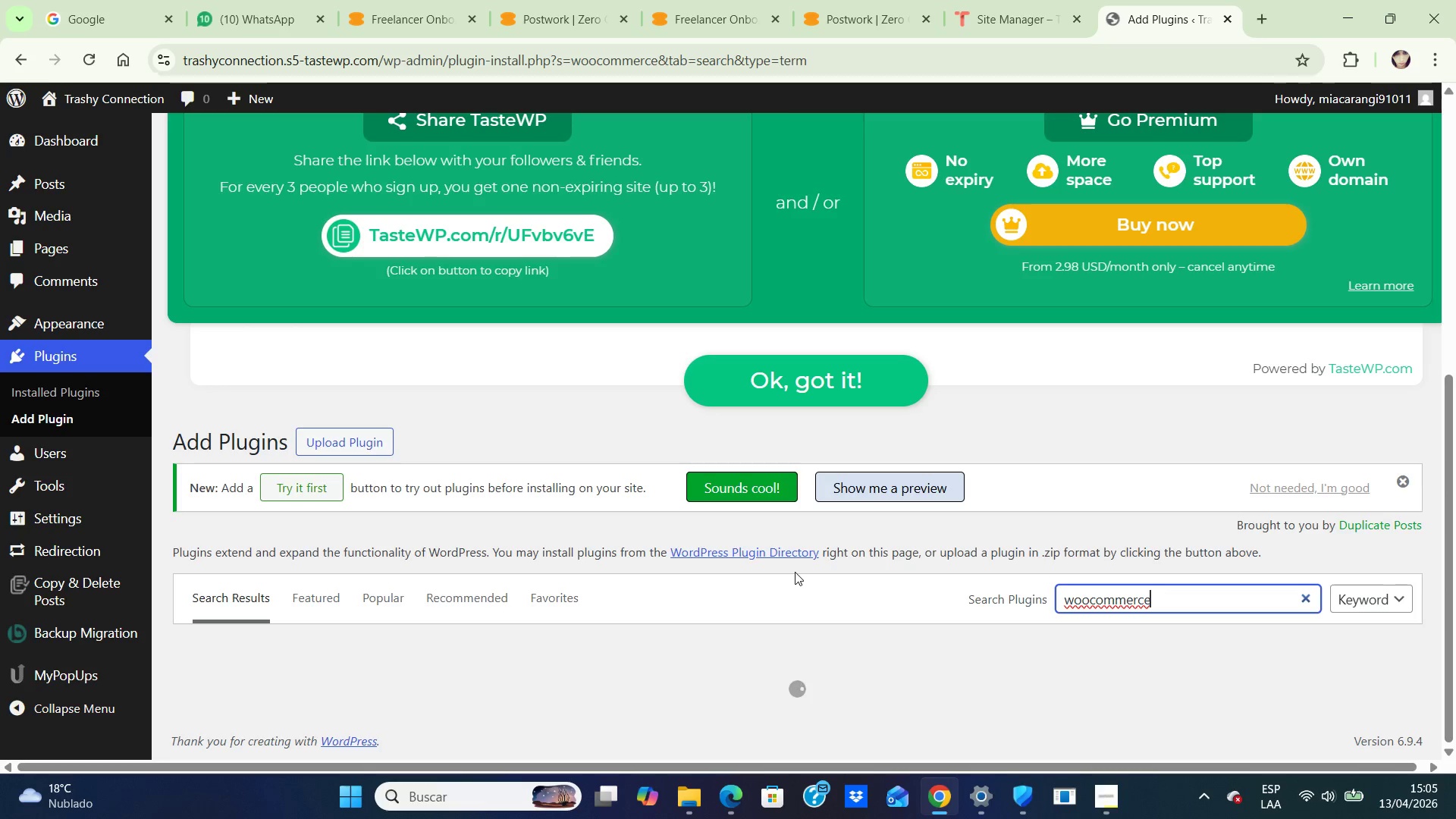 
scroll: coordinate [667, 534], scroll_direction: down, amount: 4.0
 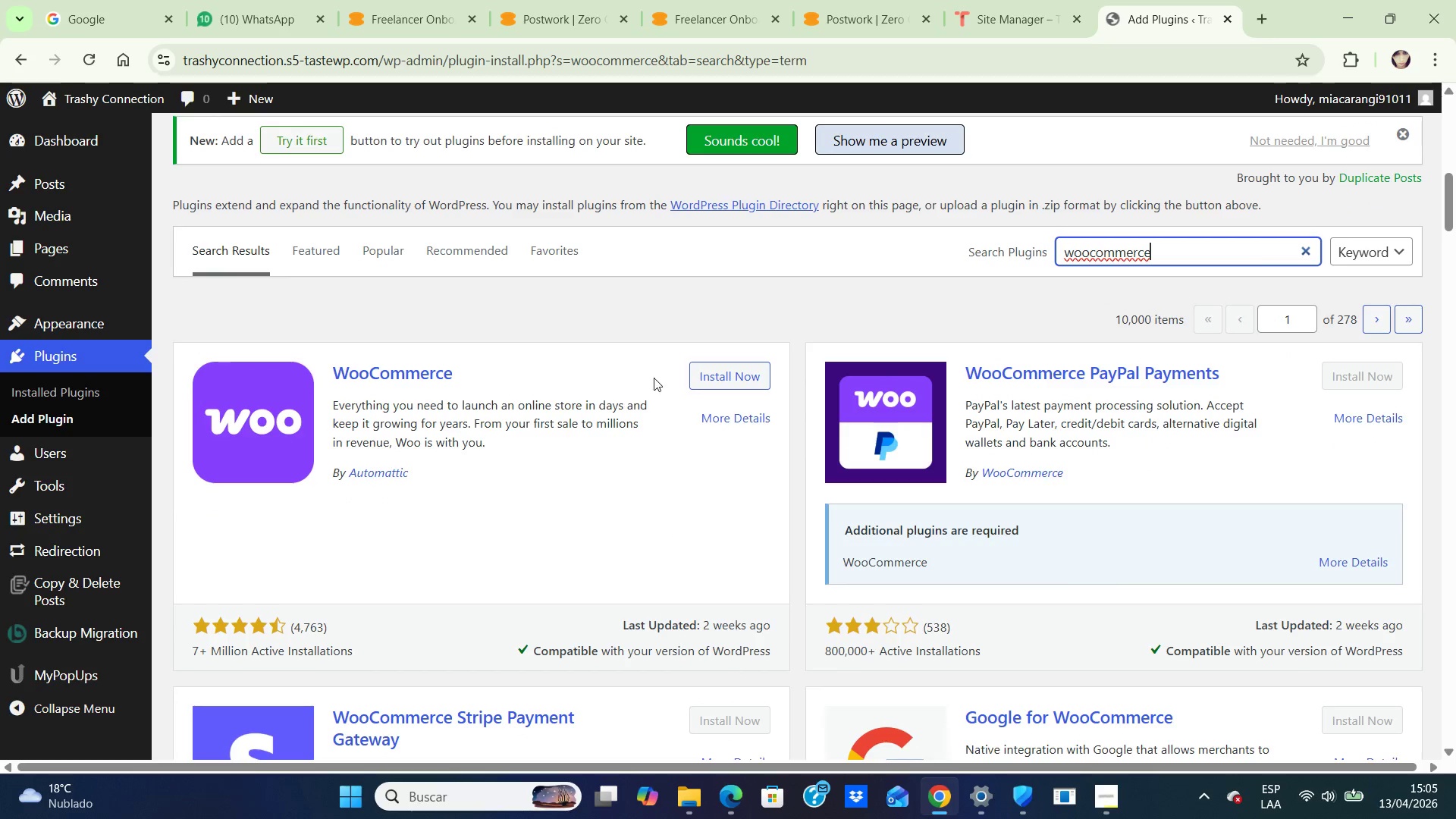 
left_click([747, 384])
 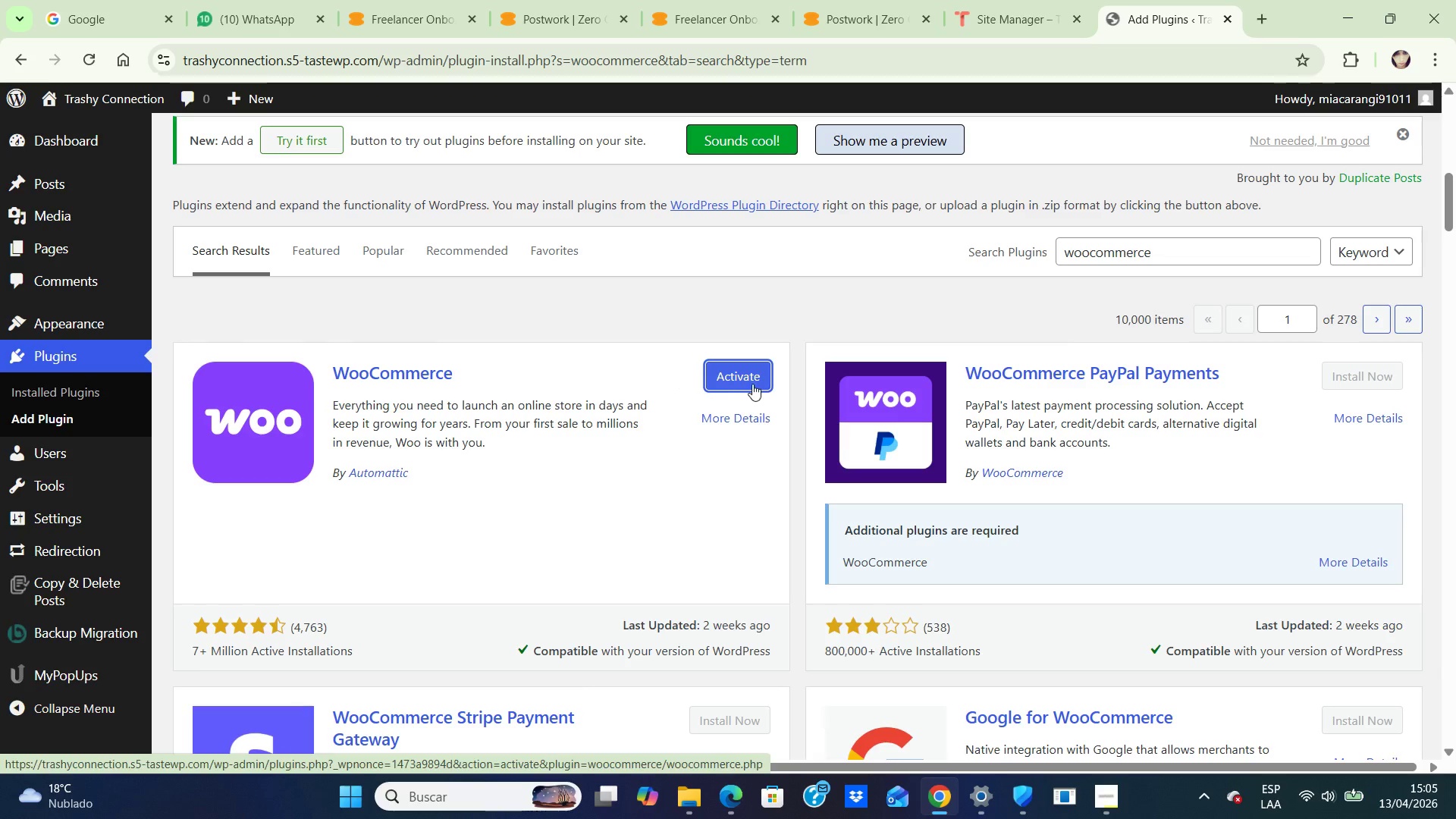 
wait(18.02)
 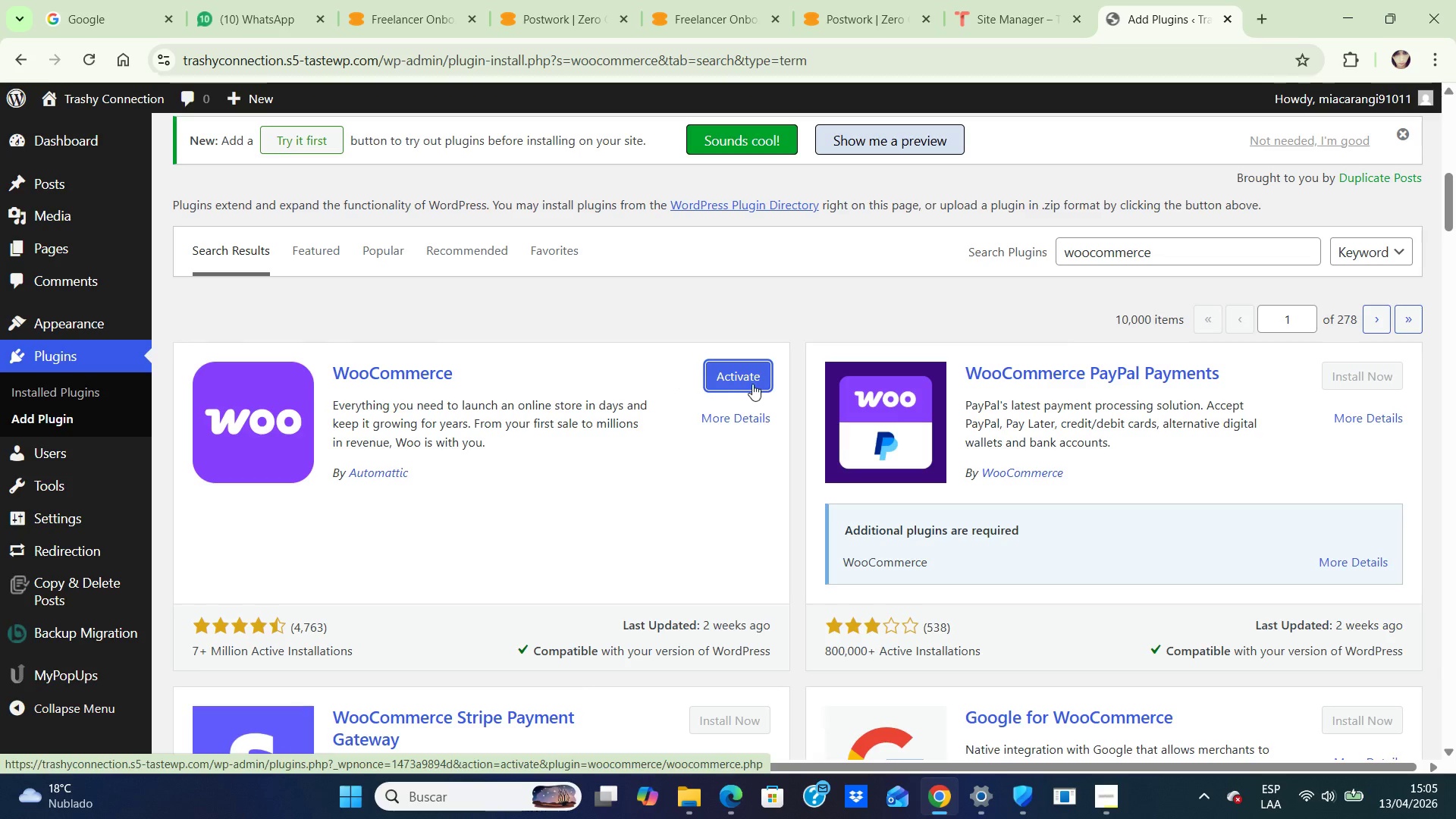 
left_click([717, 383])
 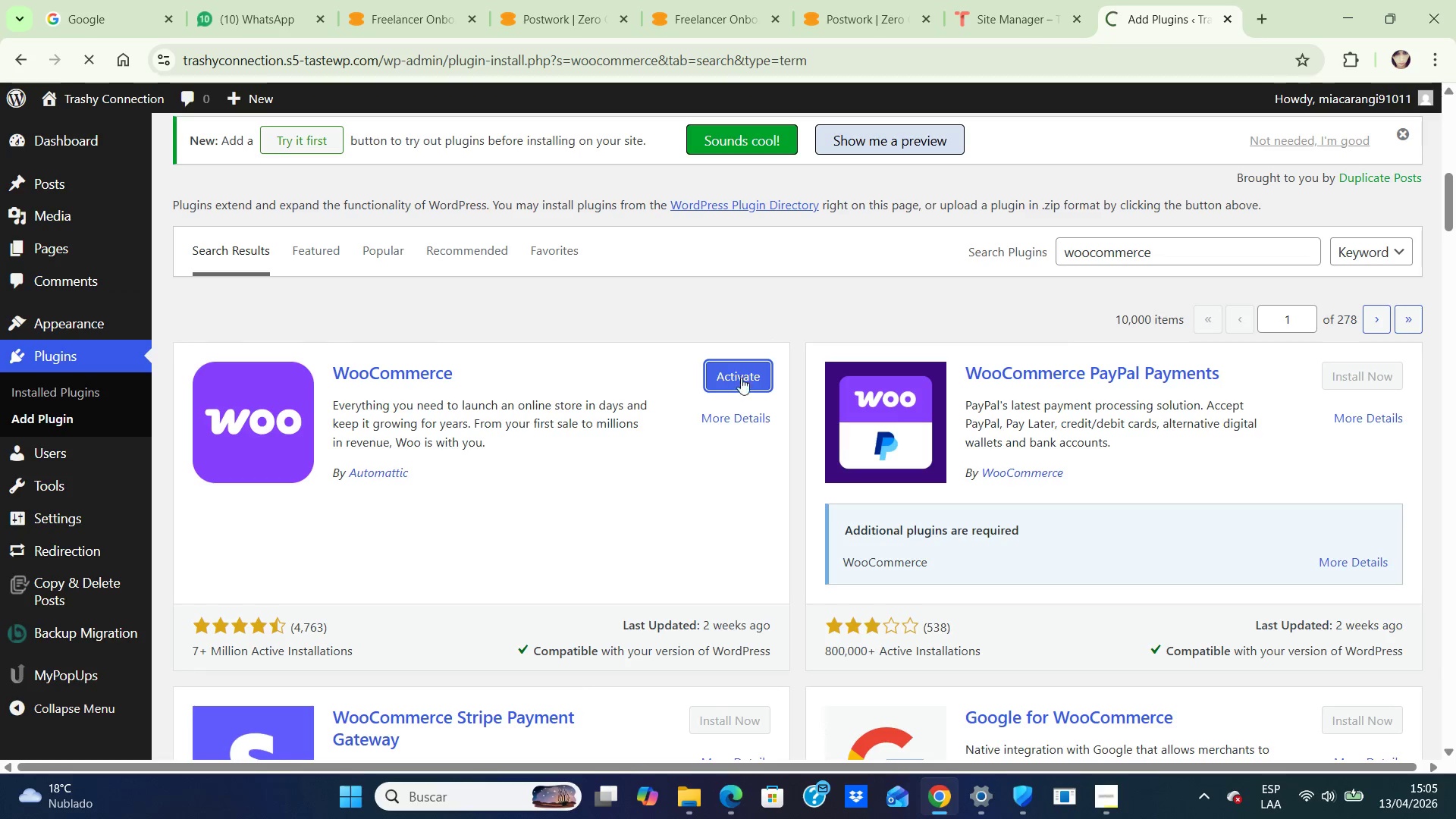 
left_click([737, 374])
 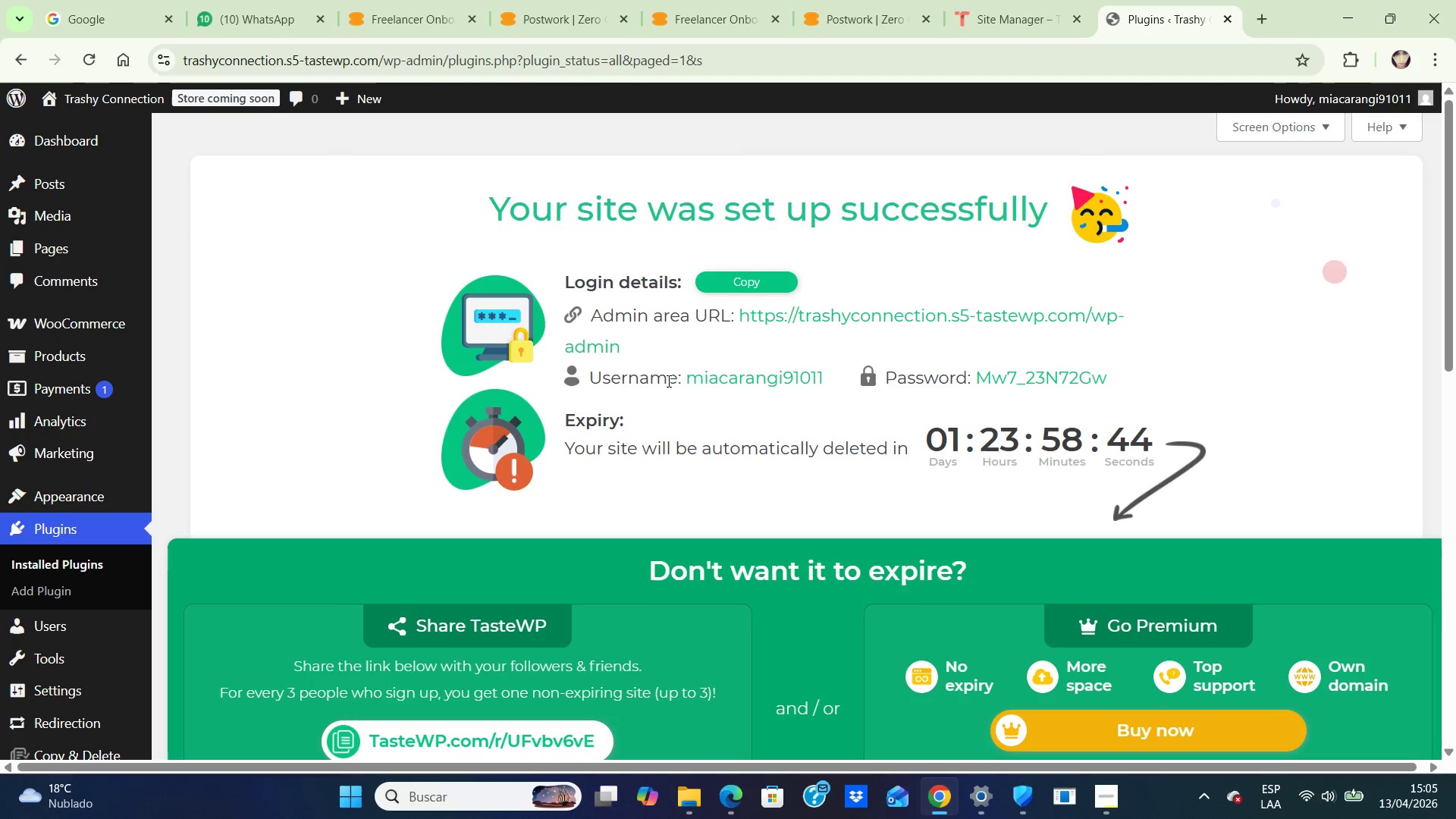 
wait(5.69)
 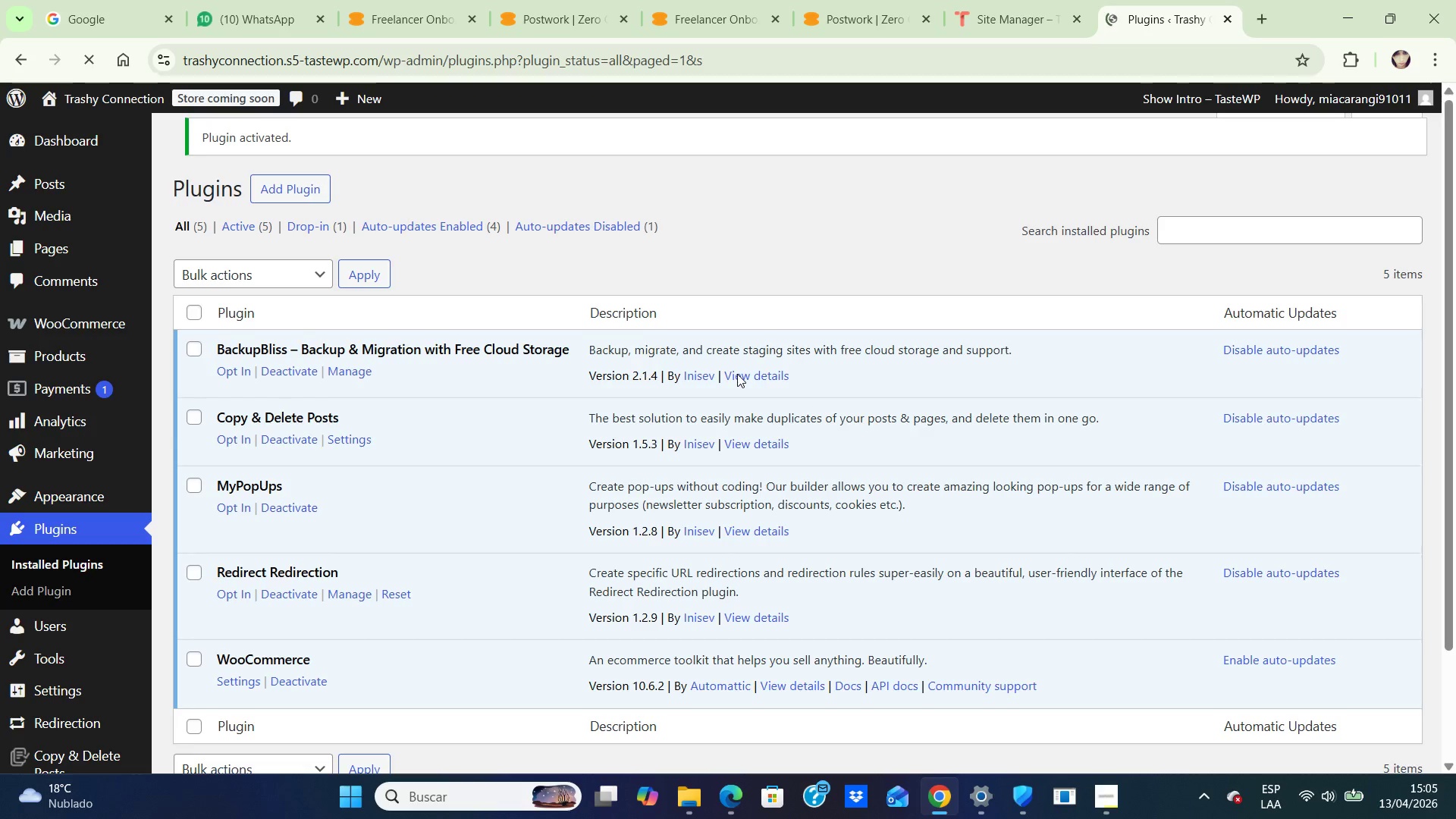 
scroll: coordinate [670, 394], scroll_direction: down, amount: 10.0
 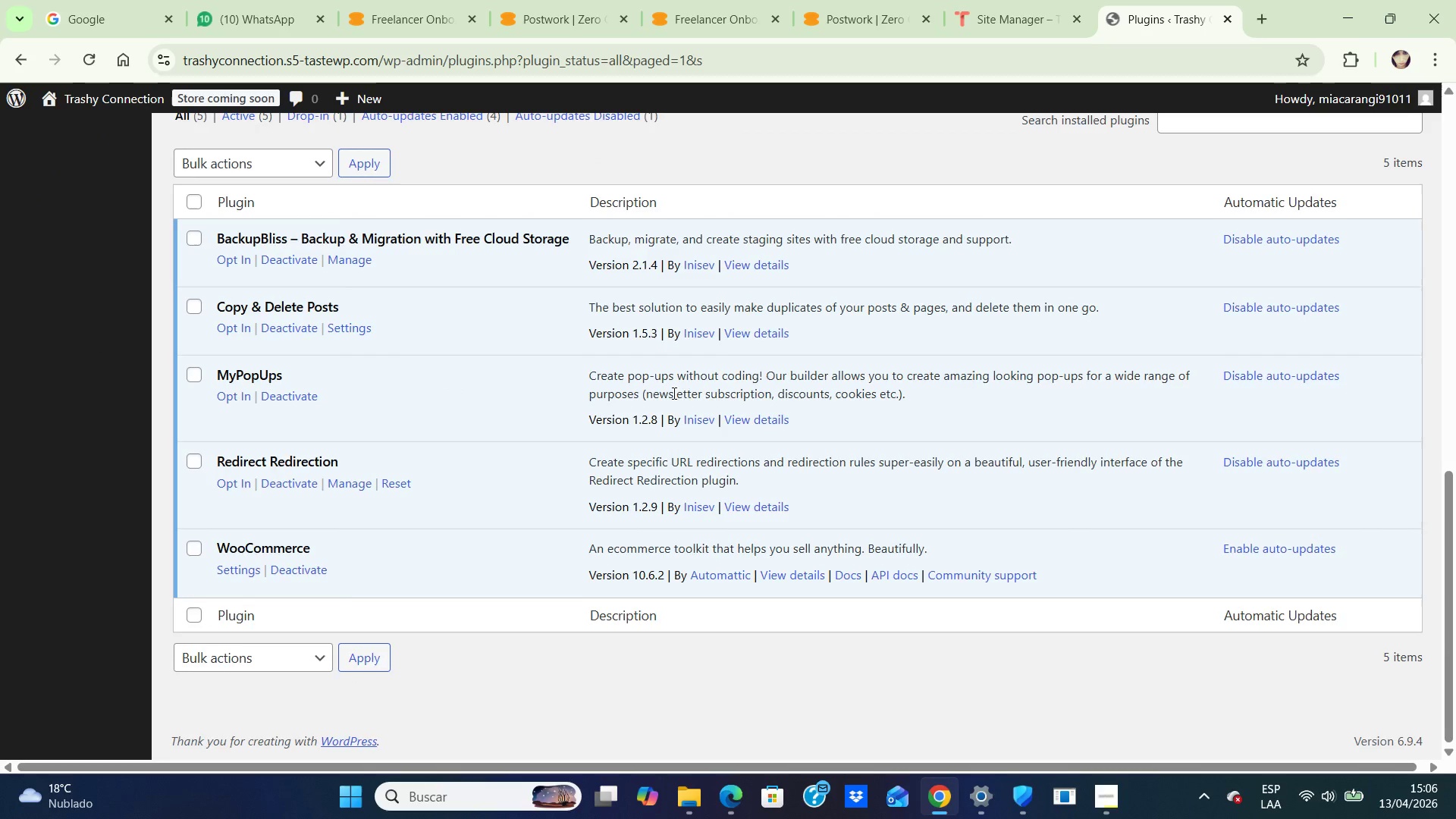 
scroll: coordinate [673, 393], scroll_direction: up, amount: 6.0
 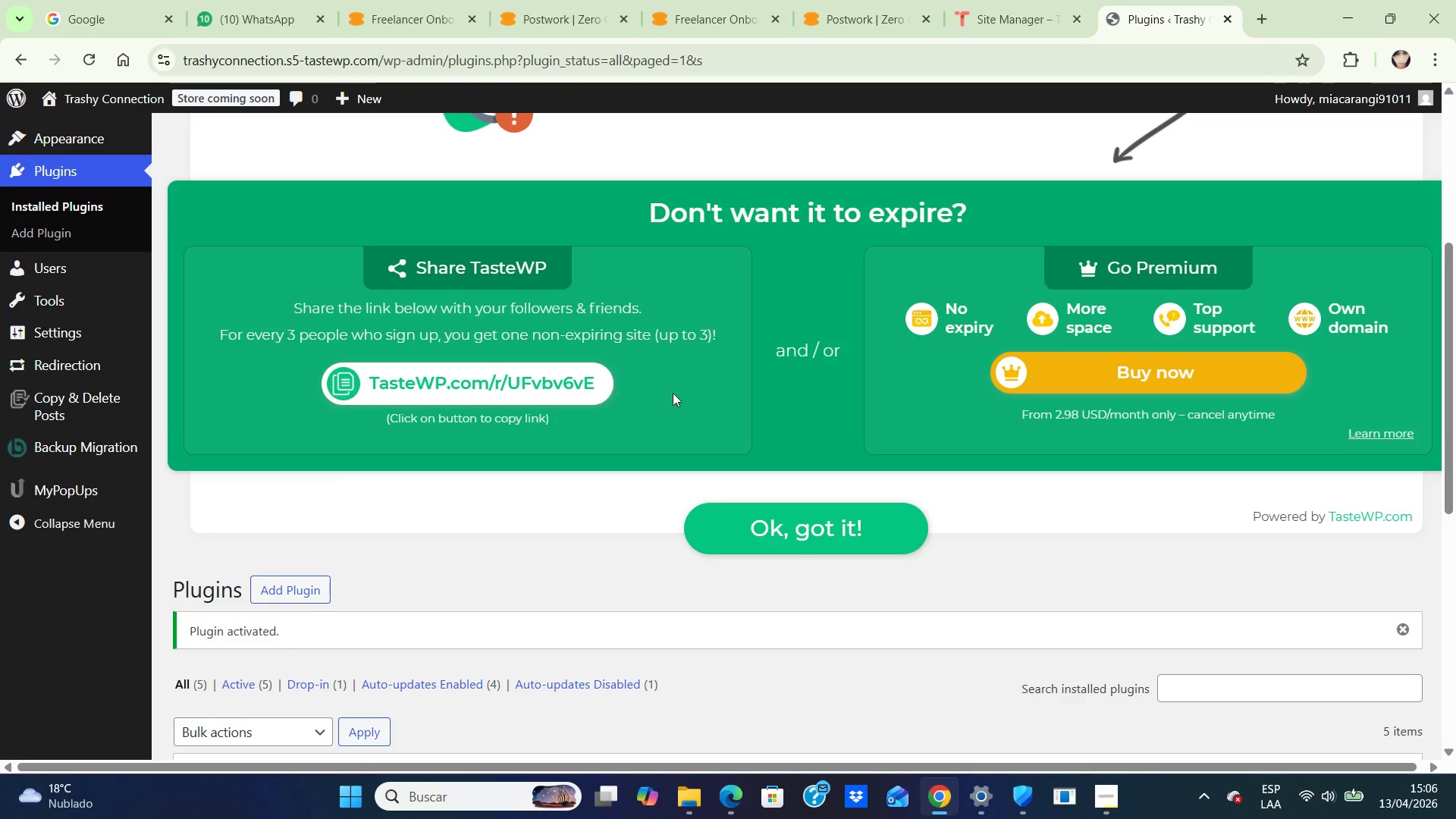 
wait(6.57)
 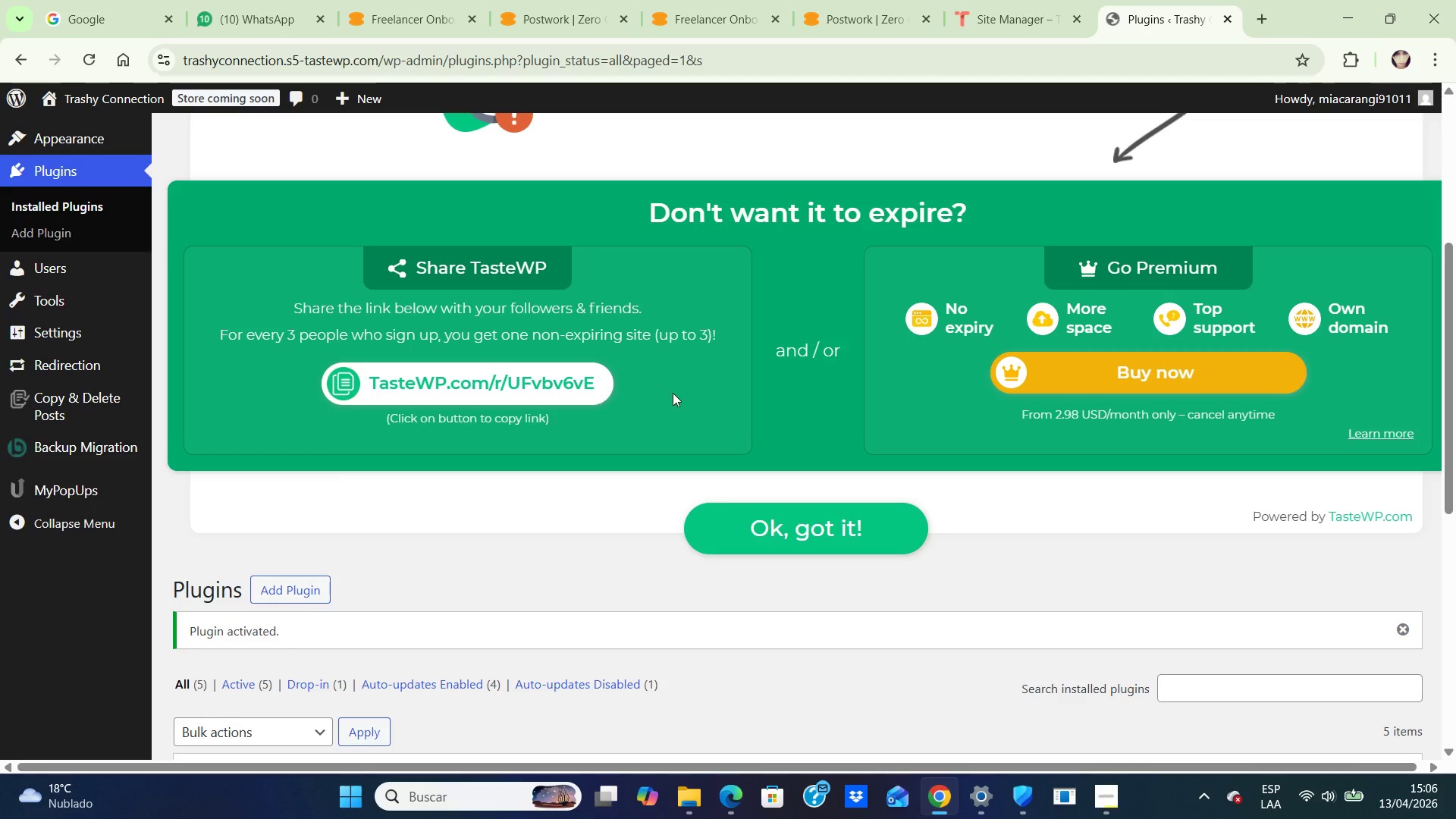 
scroll: coordinate [120, 381], scroll_direction: up, amount: 3.0
 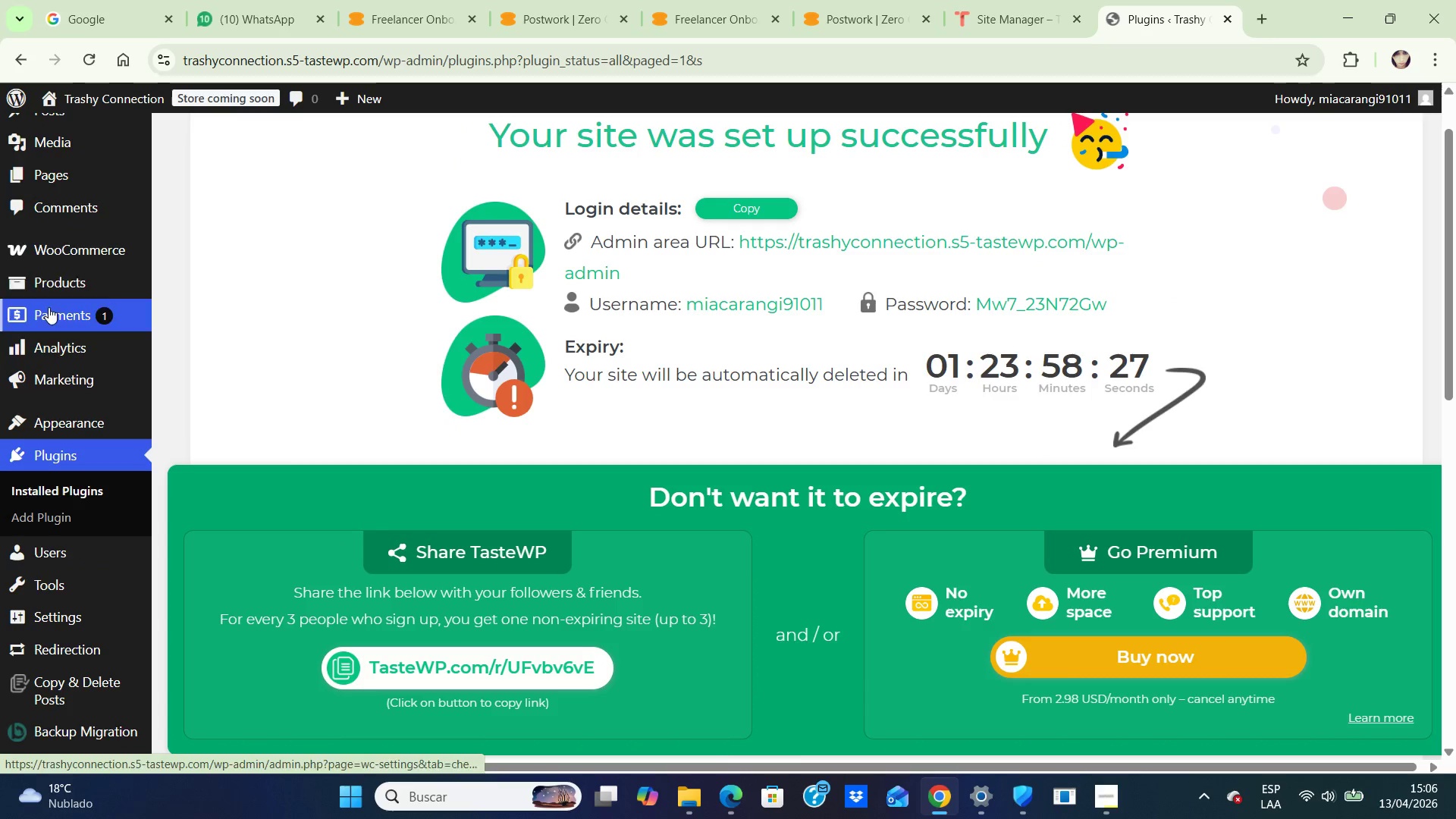 
left_click([64, 280])
 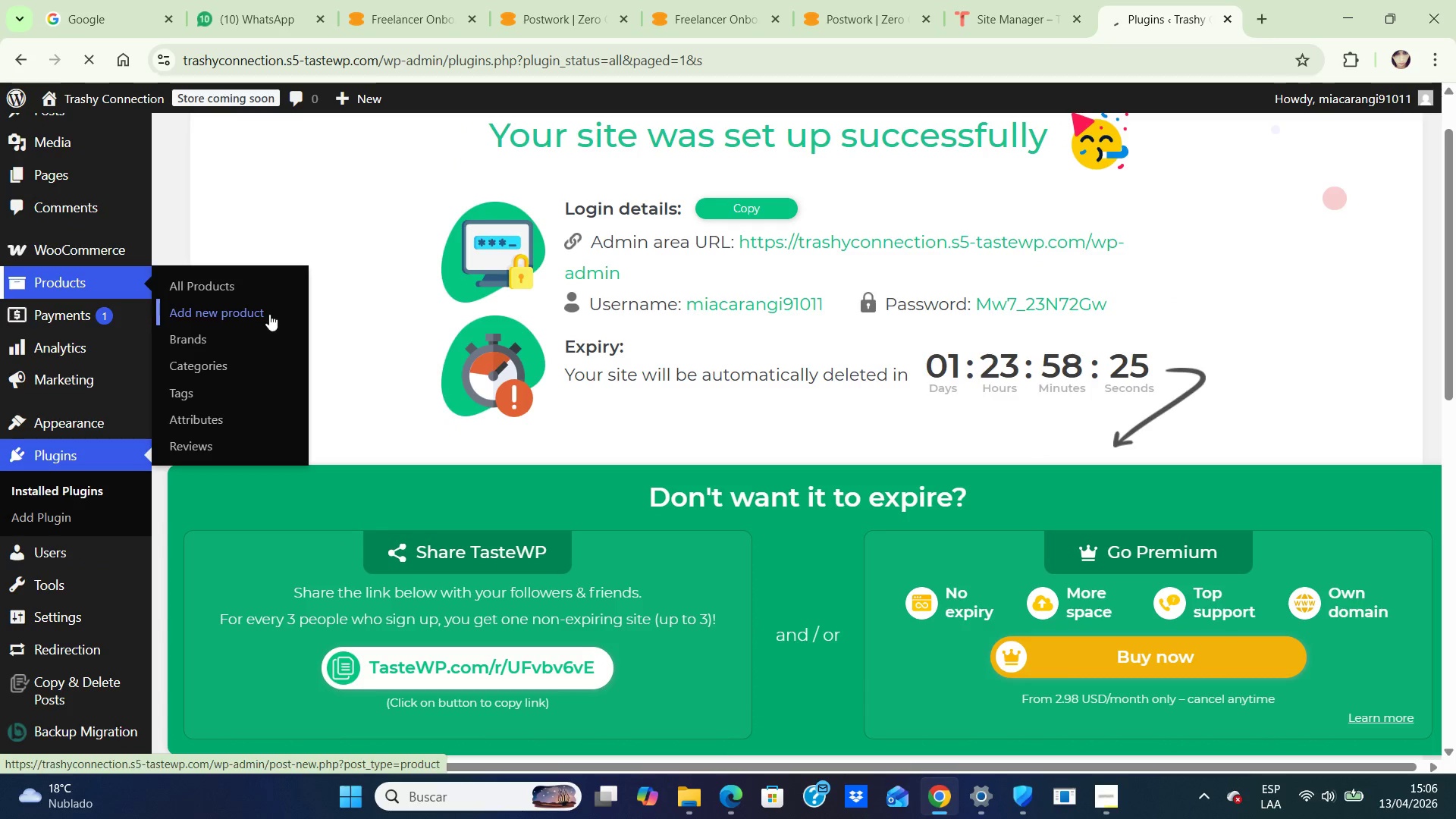 
left_click([258, 310])
 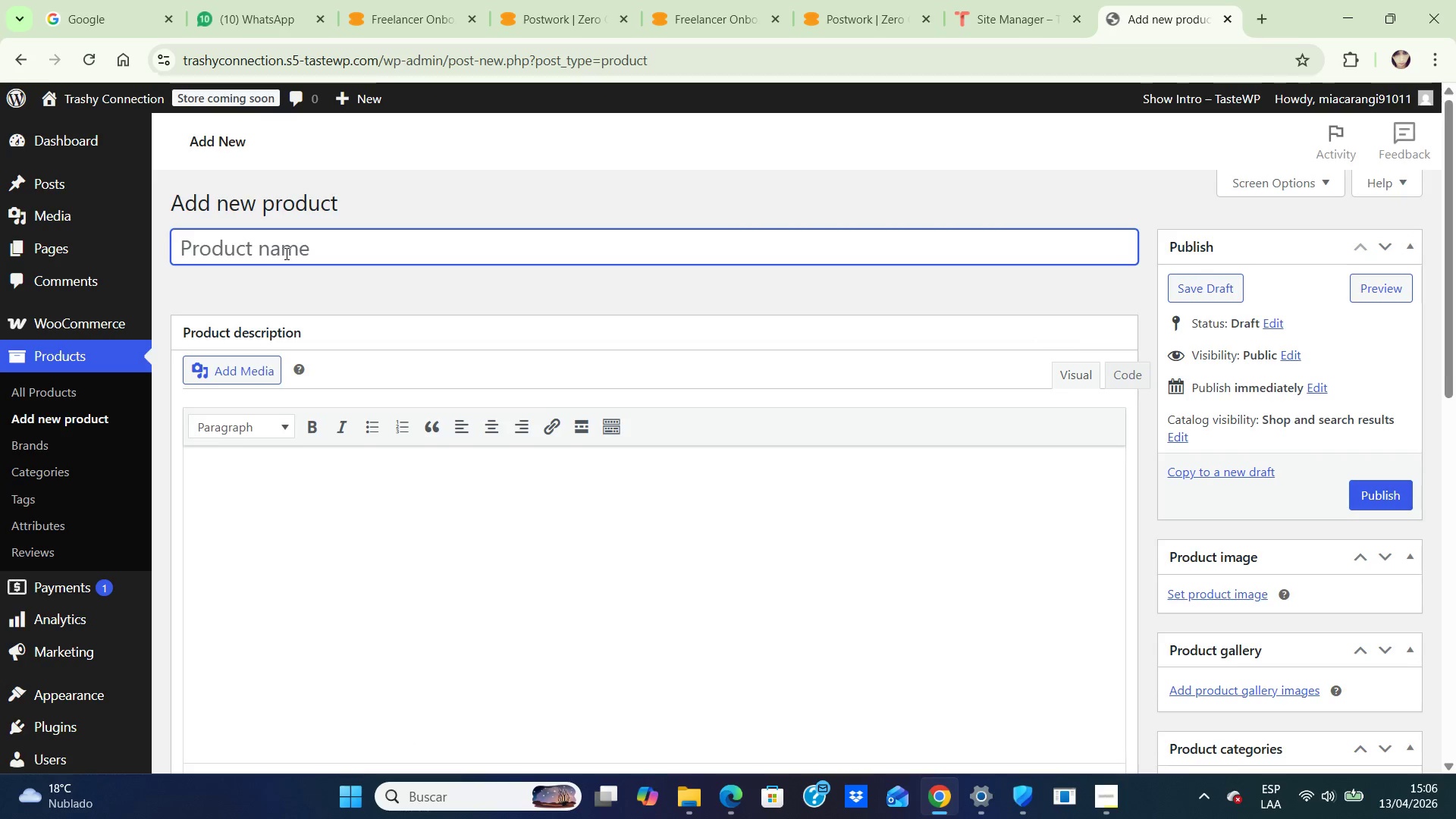 
wait(5.2)
 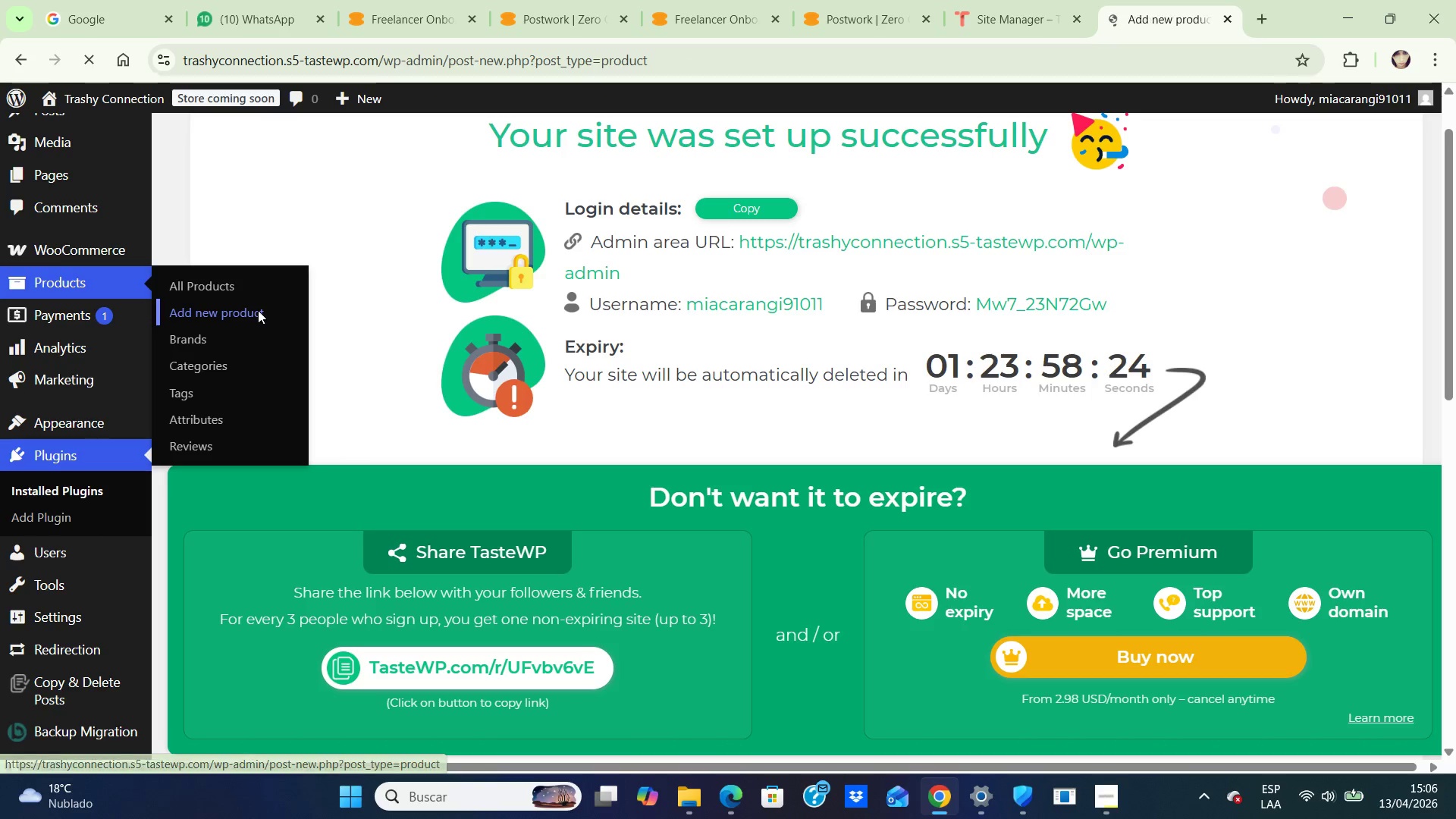 
left_click([271, 244])
 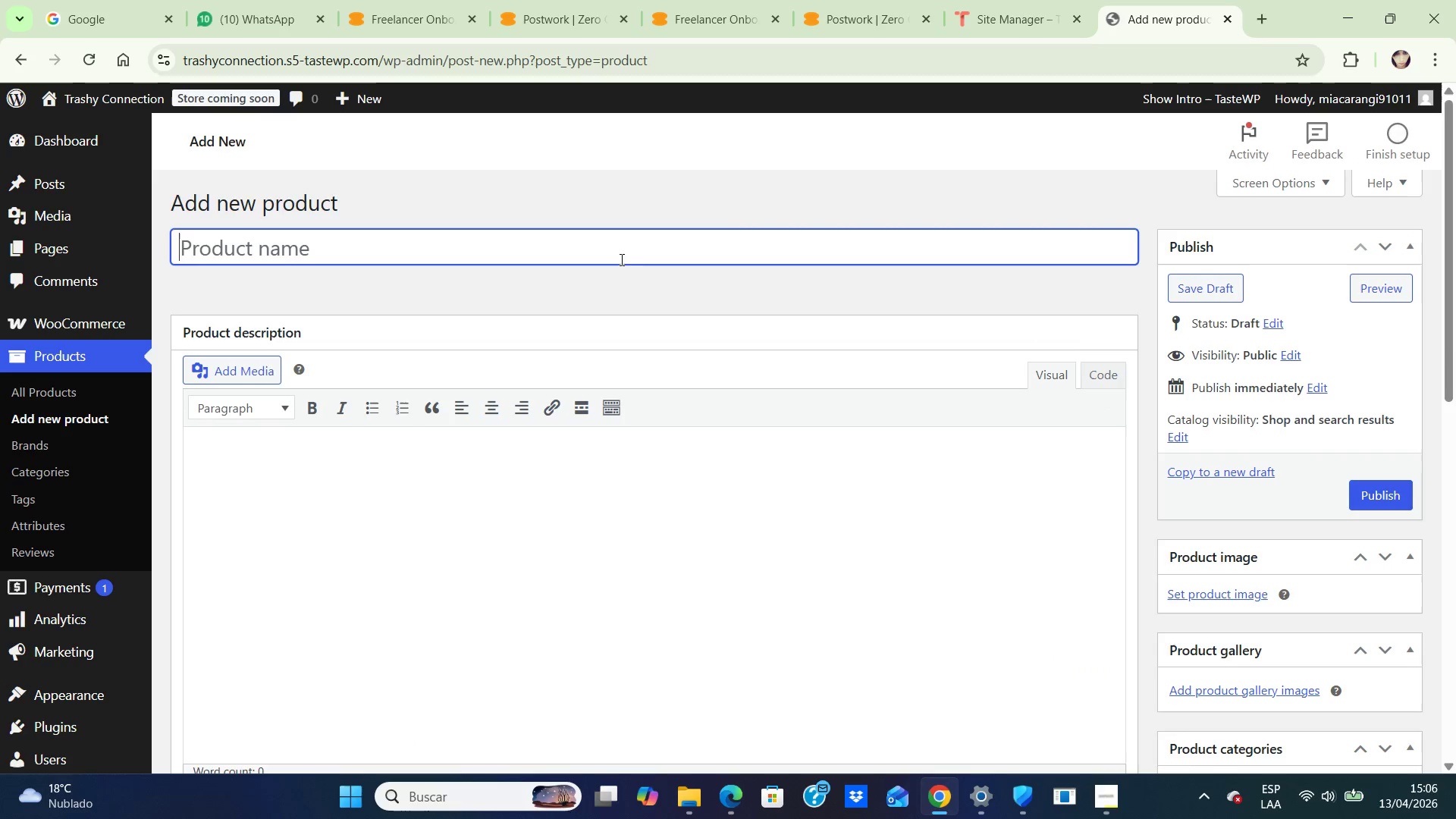 
left_click([633, 247])
 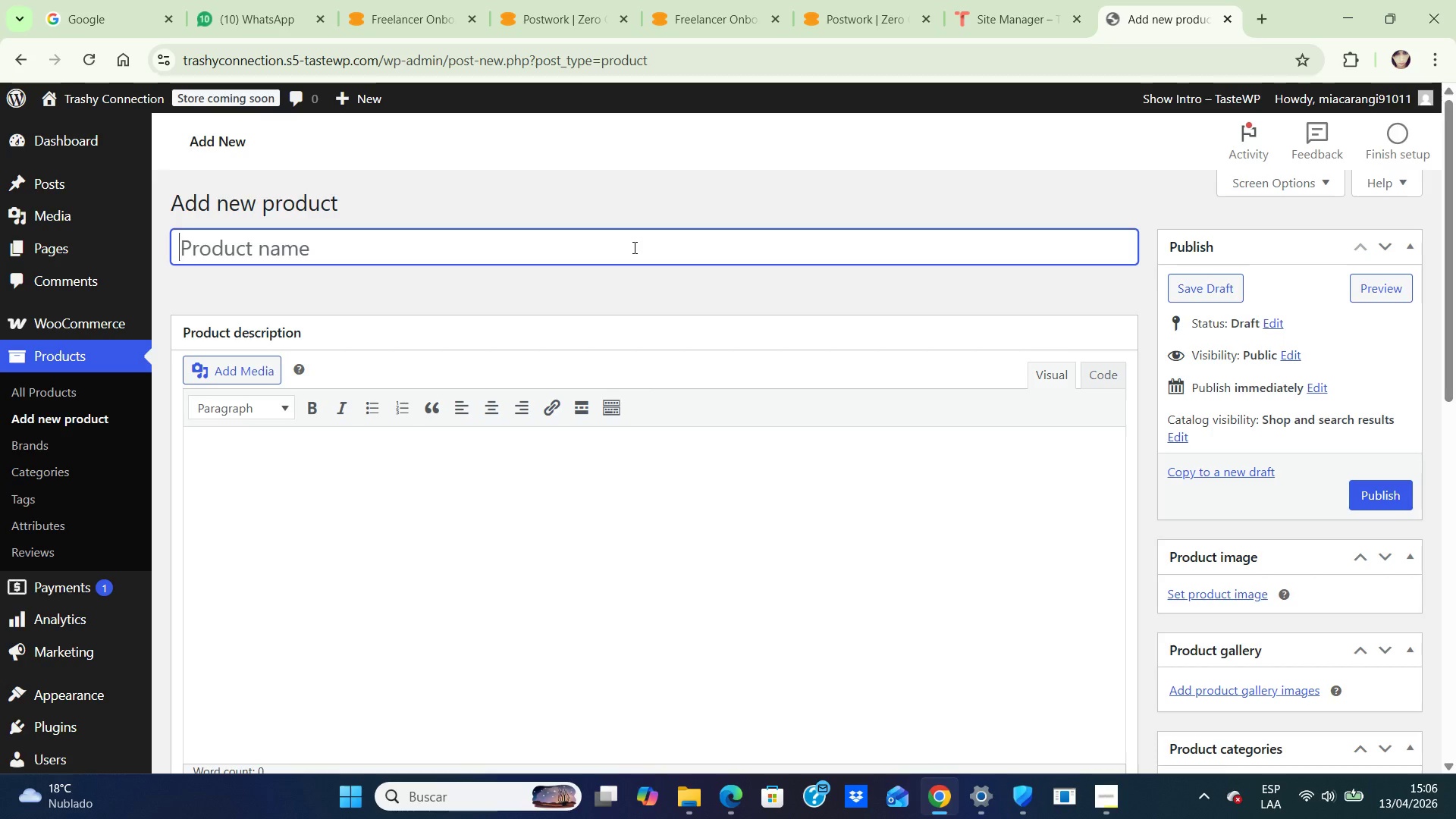 
wait(6.14)
 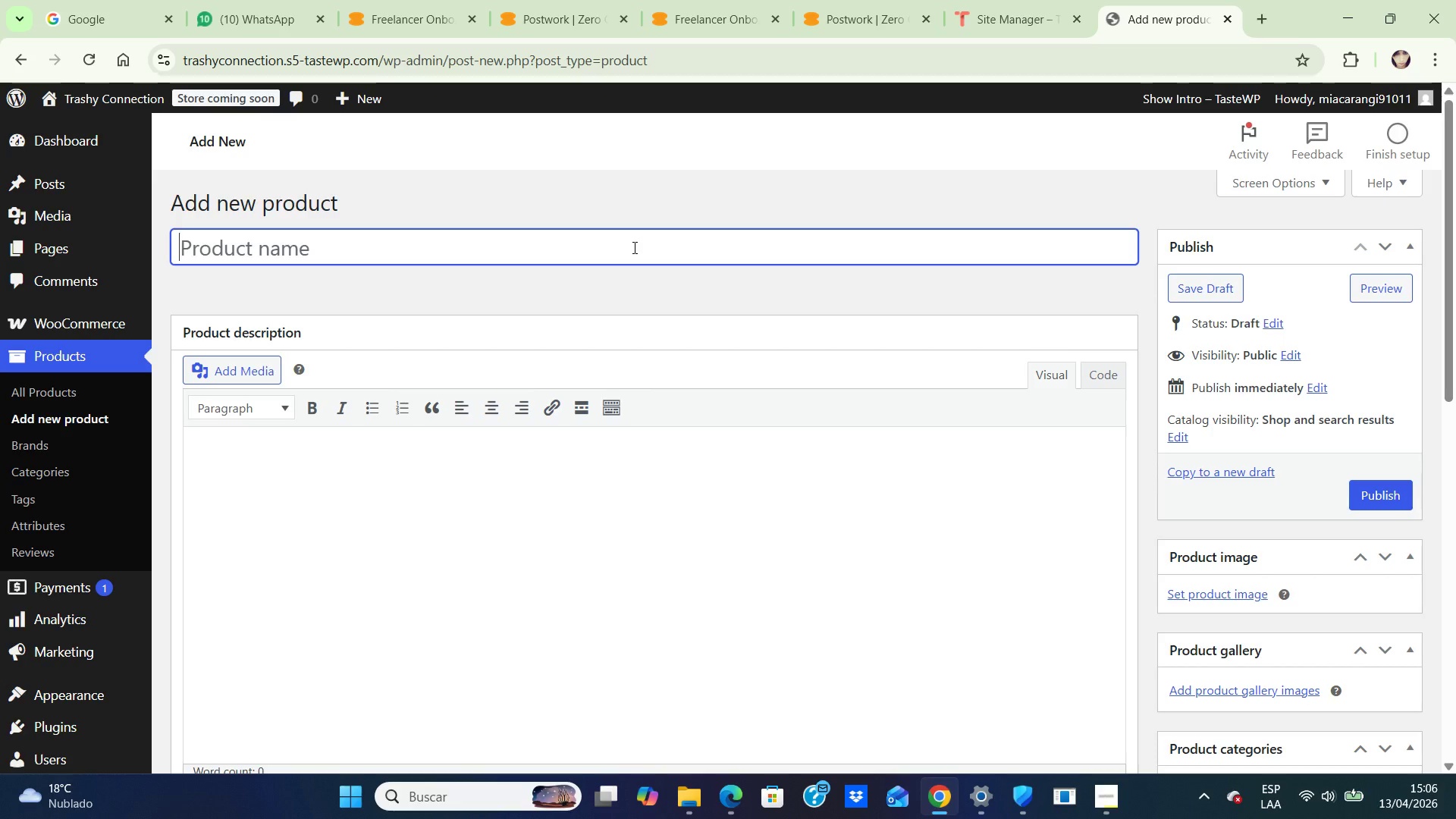 
type(Industrial Strenght)
 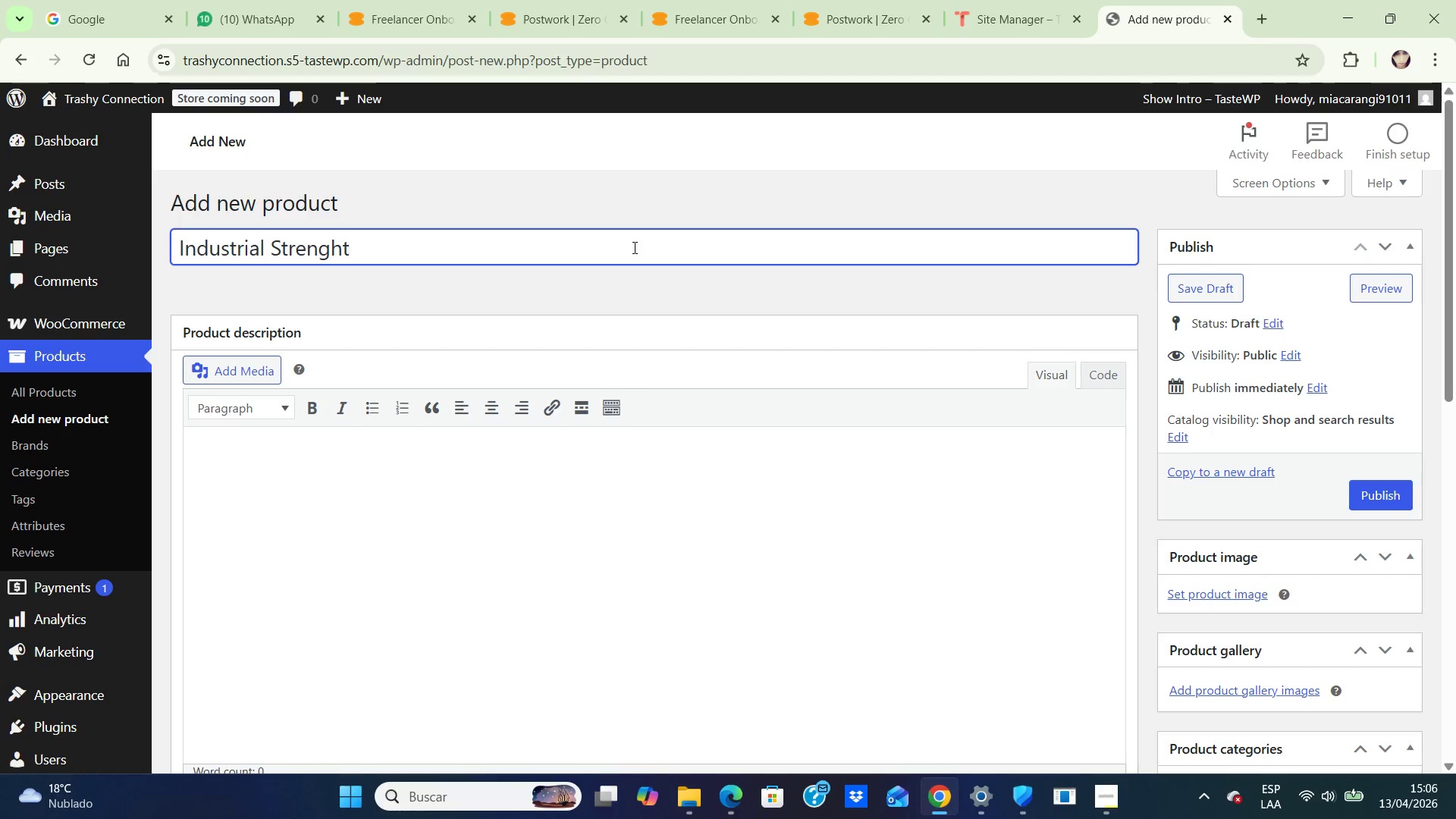 
wait(7.53)
 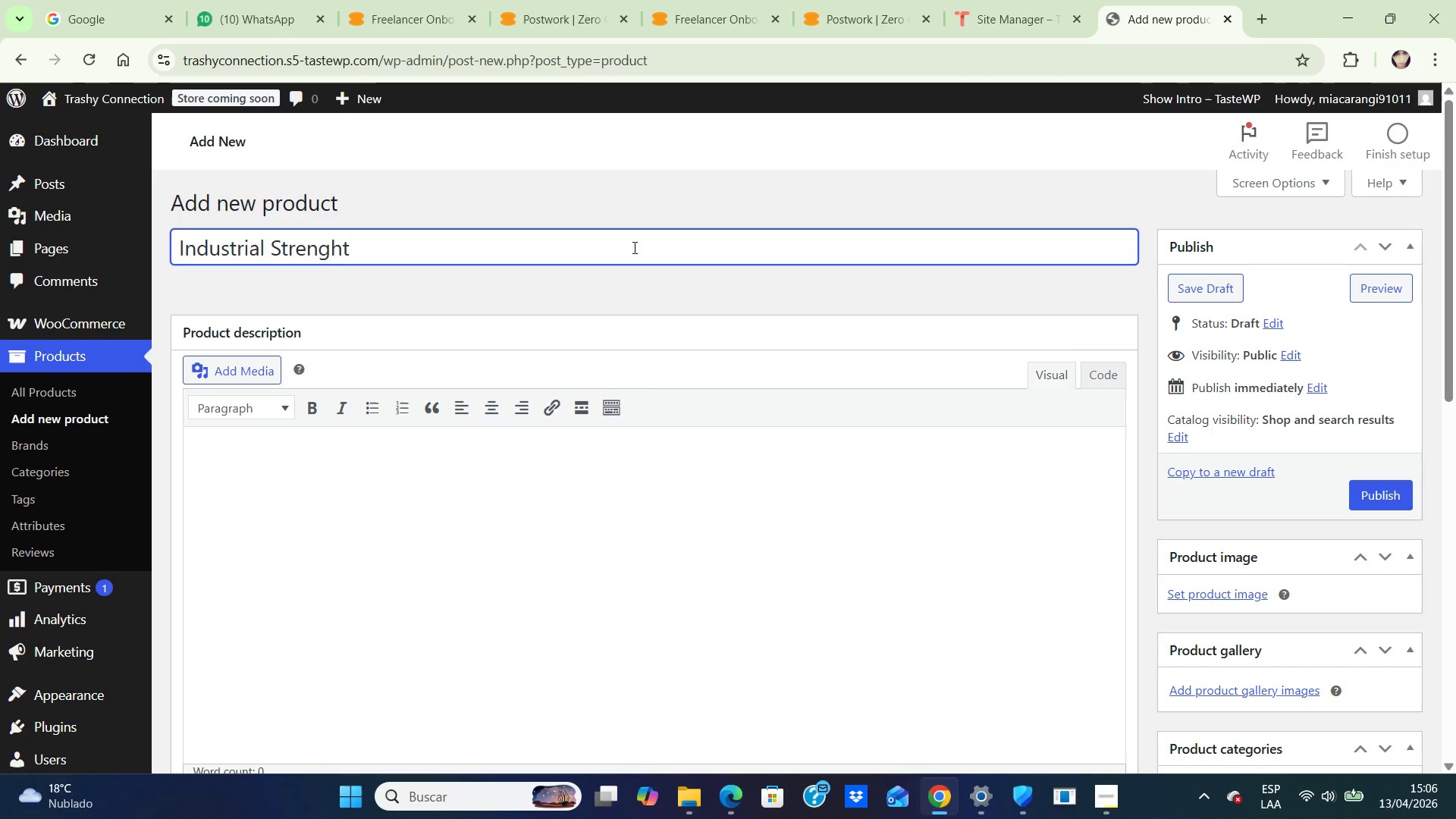 
type( Pomade)
 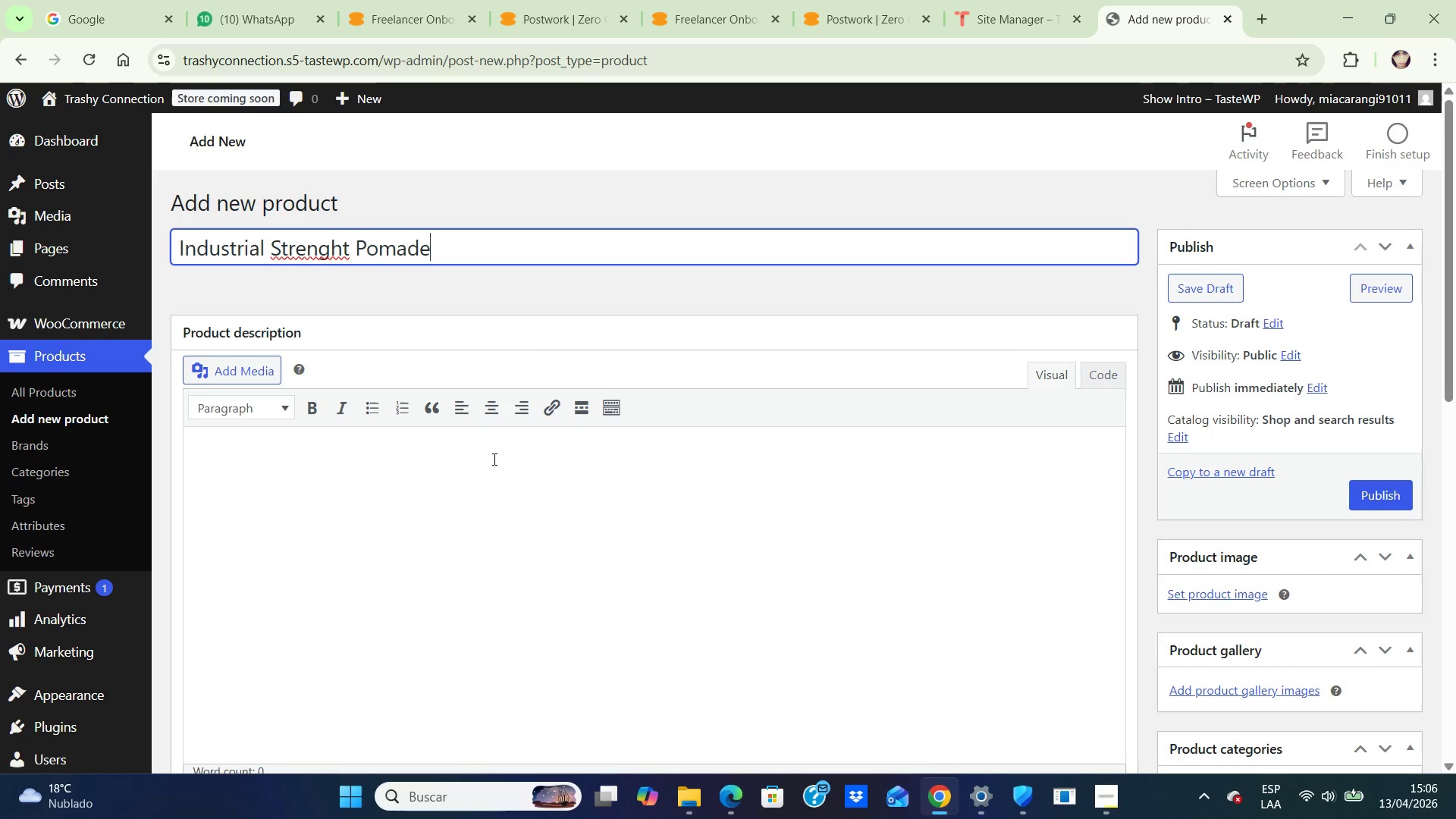 
left_click([472, 474])
 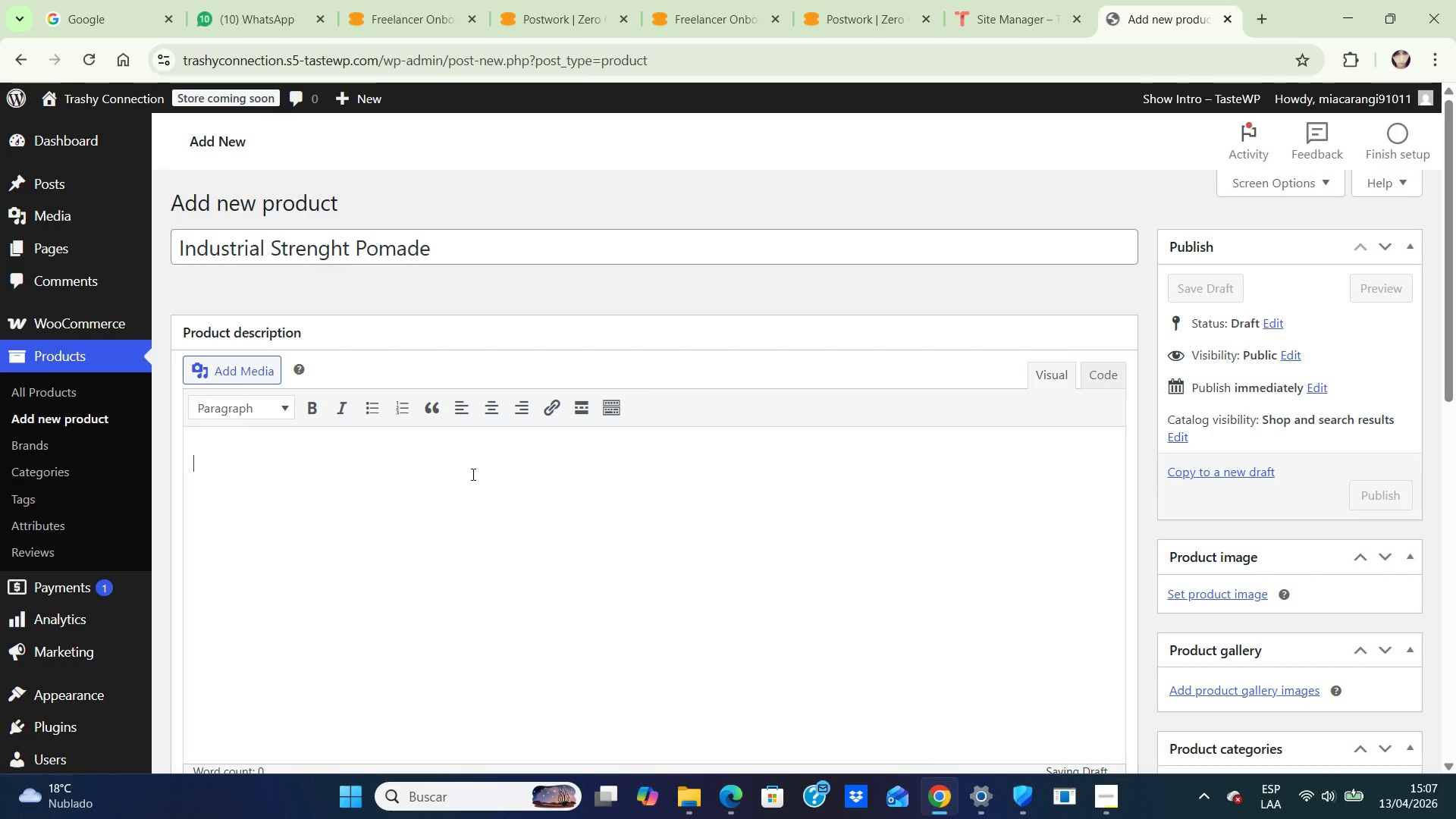 
type(Built for prof)
 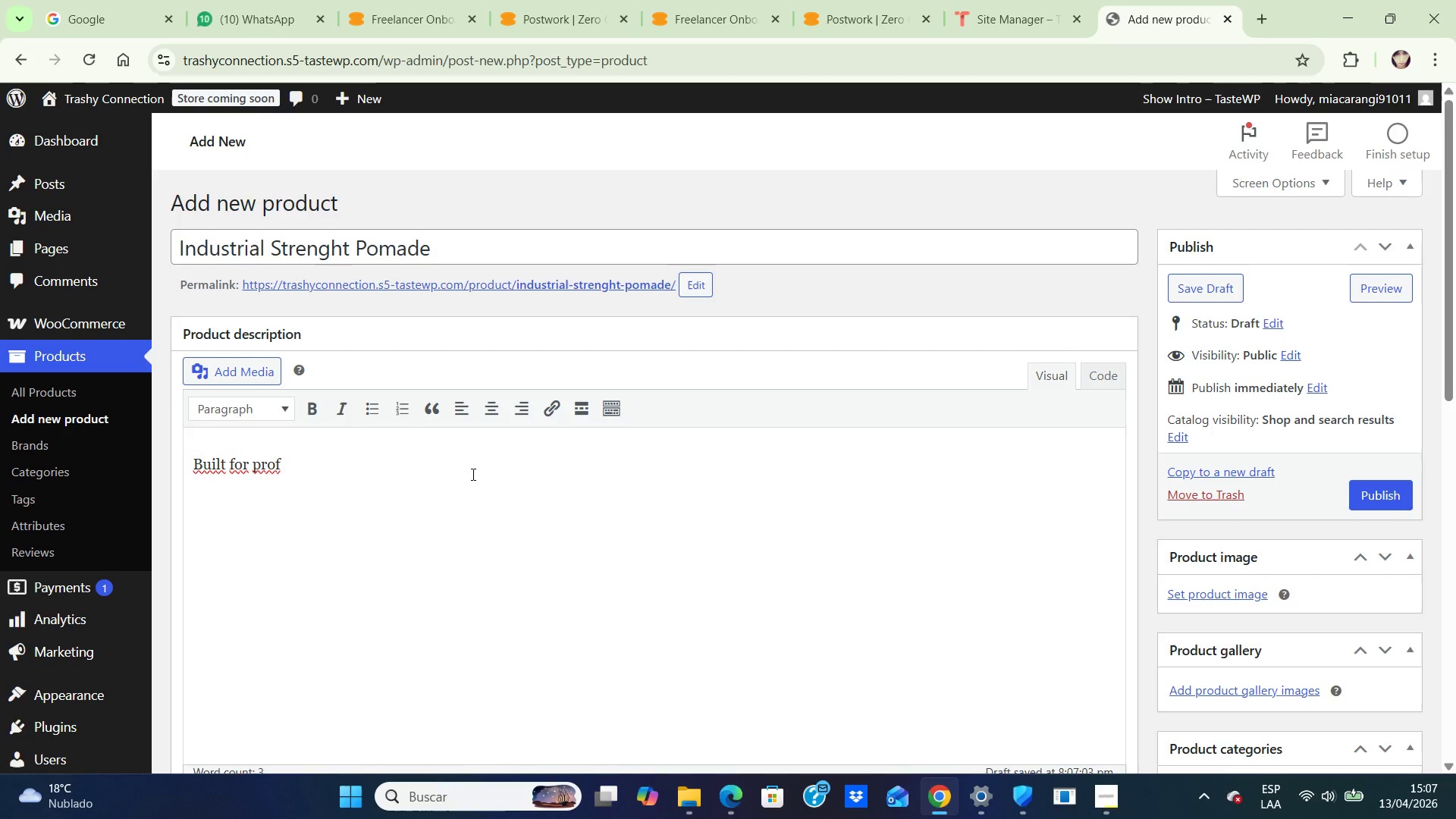 
type(essionals who don;t clock out when the sun goes down, this industrial - stre)
 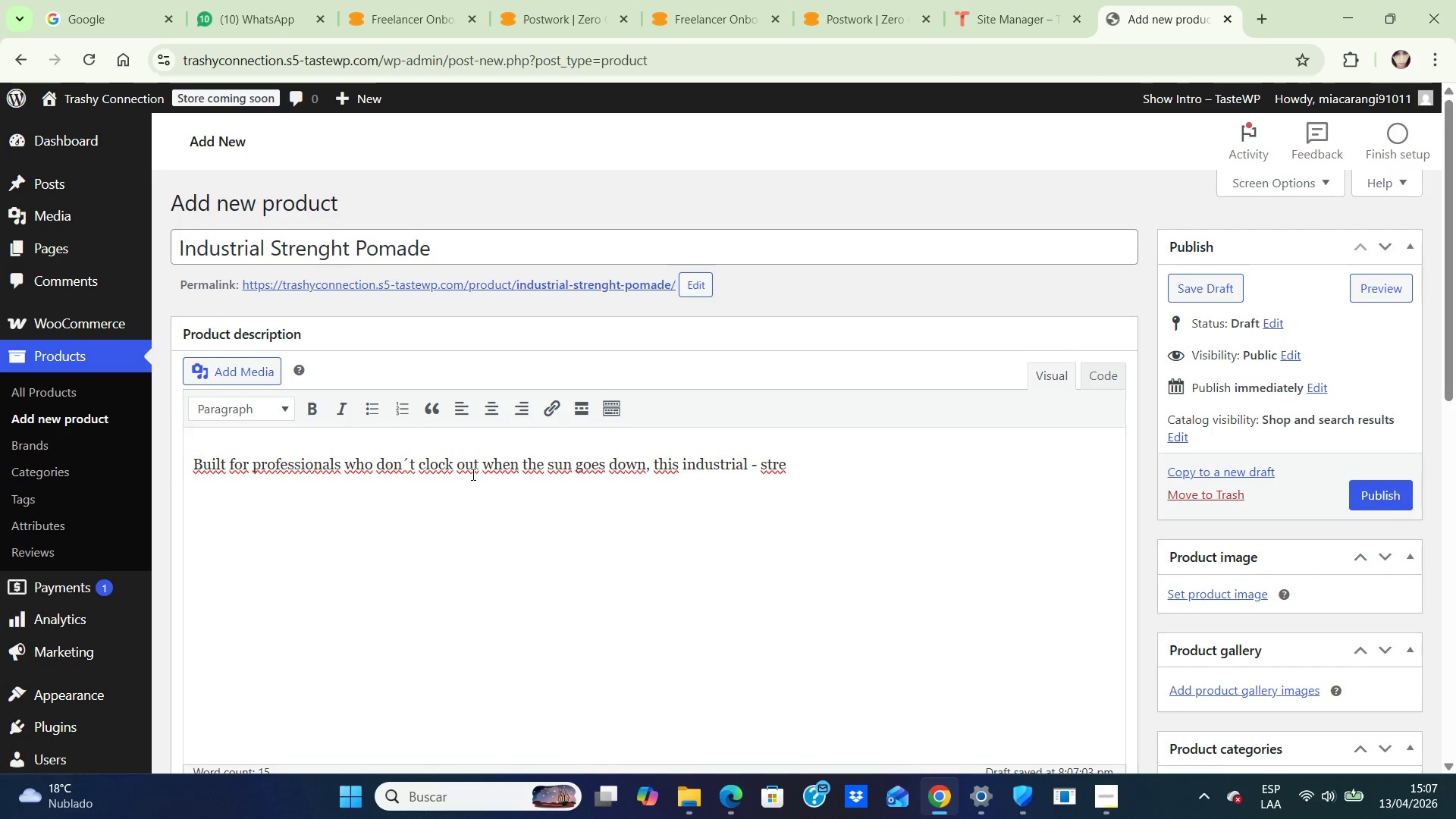 
type(nght pomade delivers a reliable all - night hold without stiffness. Designed for night shift workers, it resist humidity, sweat, and long hours under pressue)
key(Backspace)
type(re)
 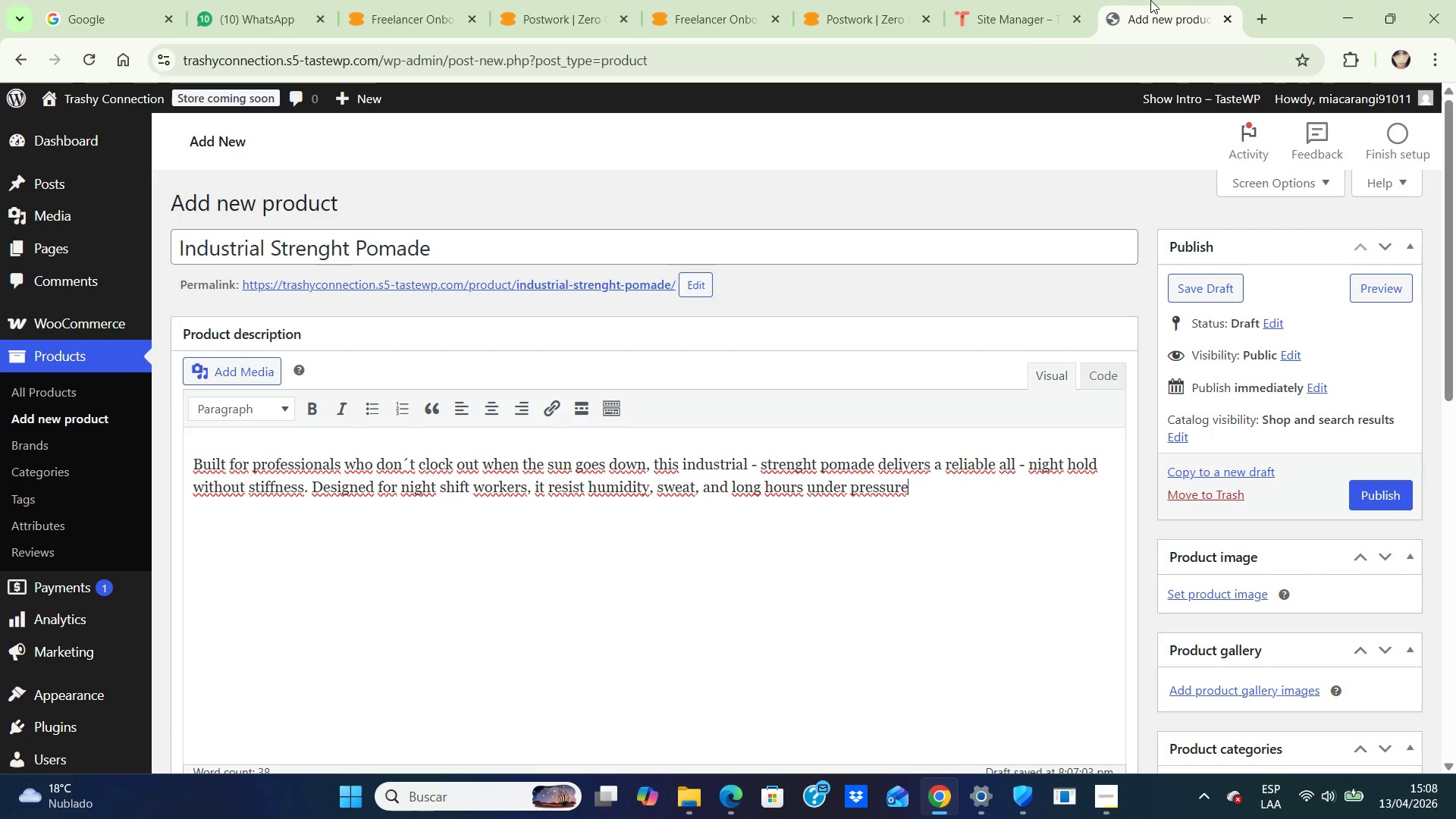 
mouse_move([1034, -9])
 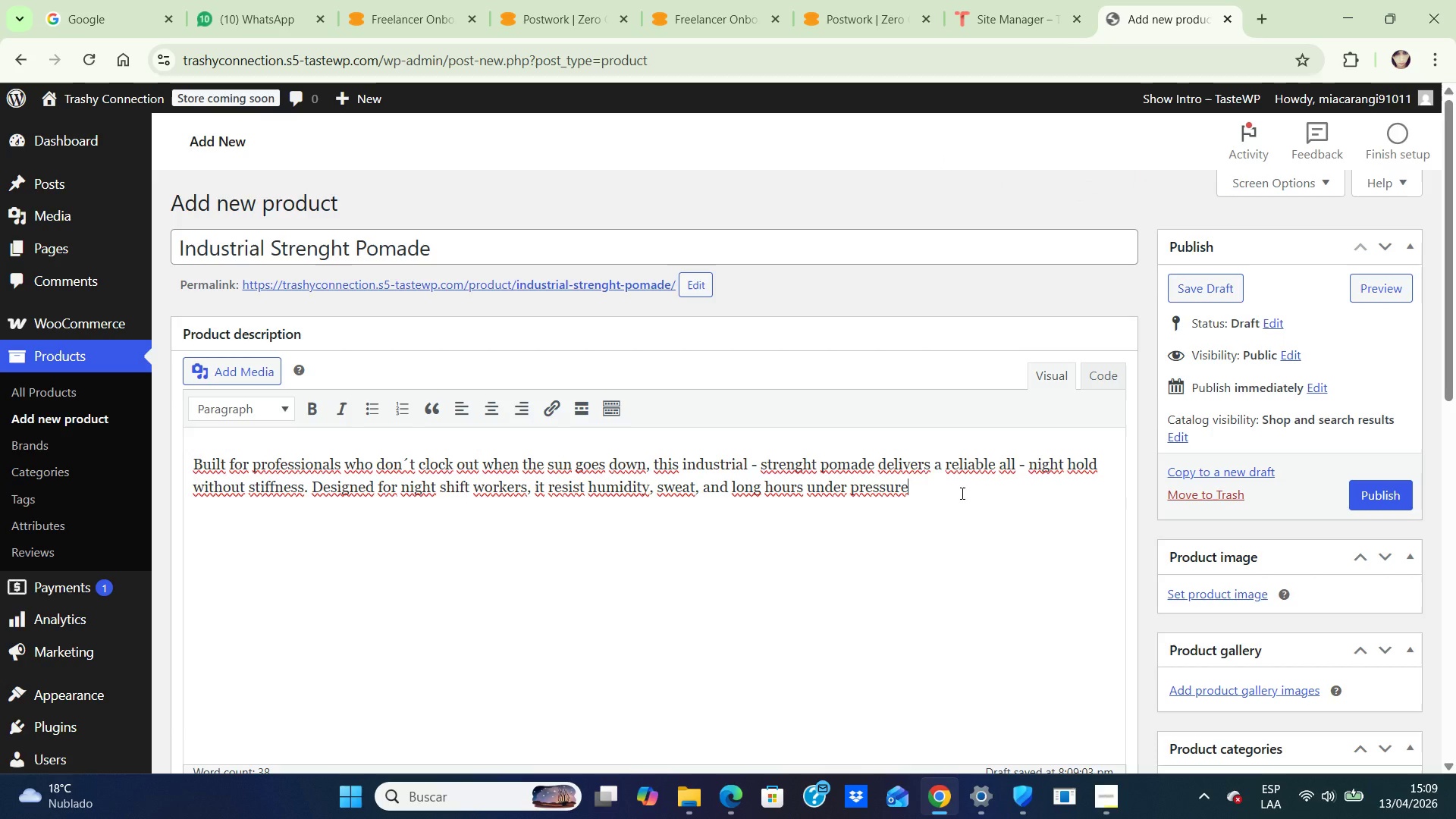 
key(Period)
 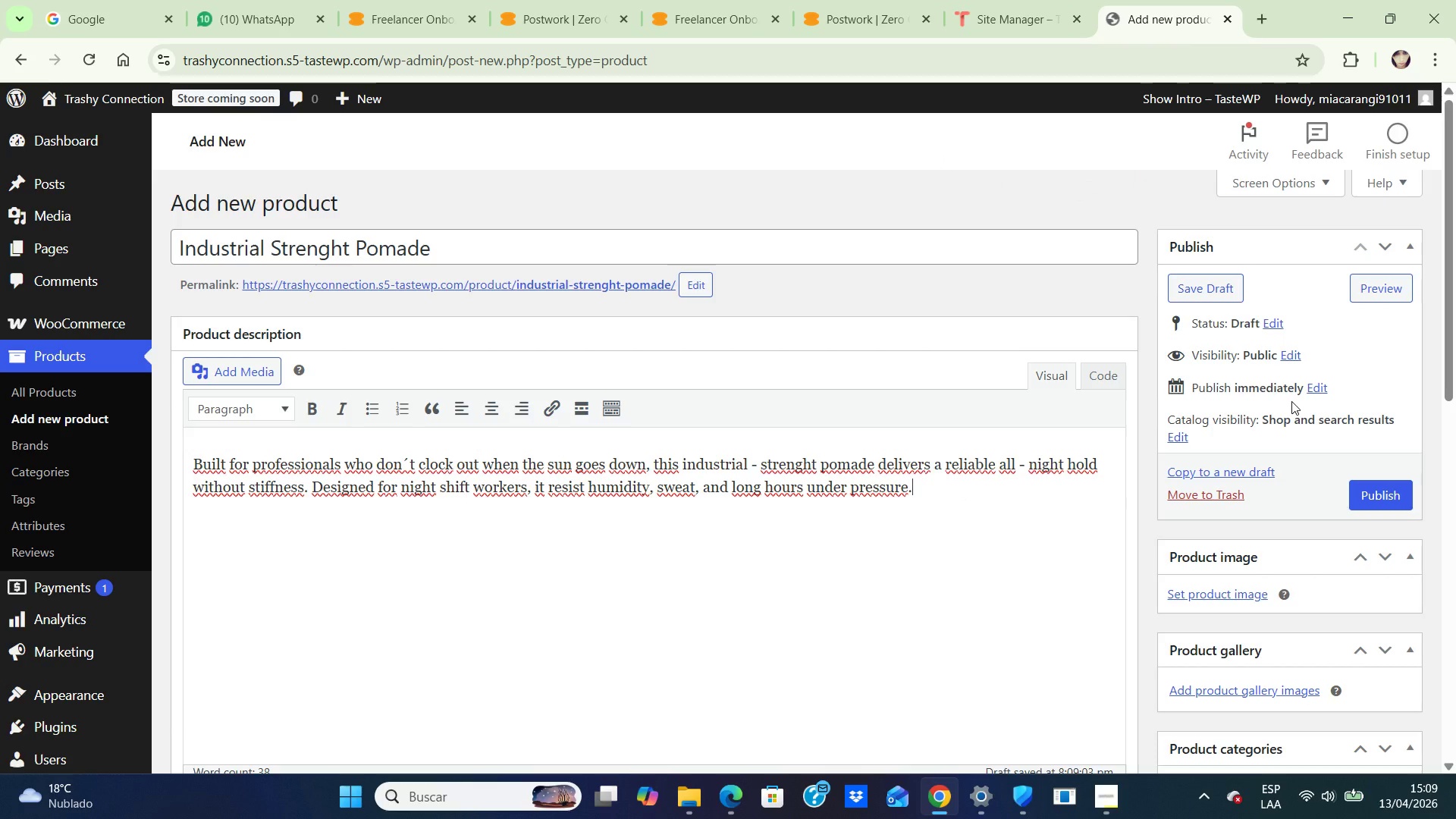 
scroll: coordinate [1293, 396], scroll_direction: down, amount: 6.0
 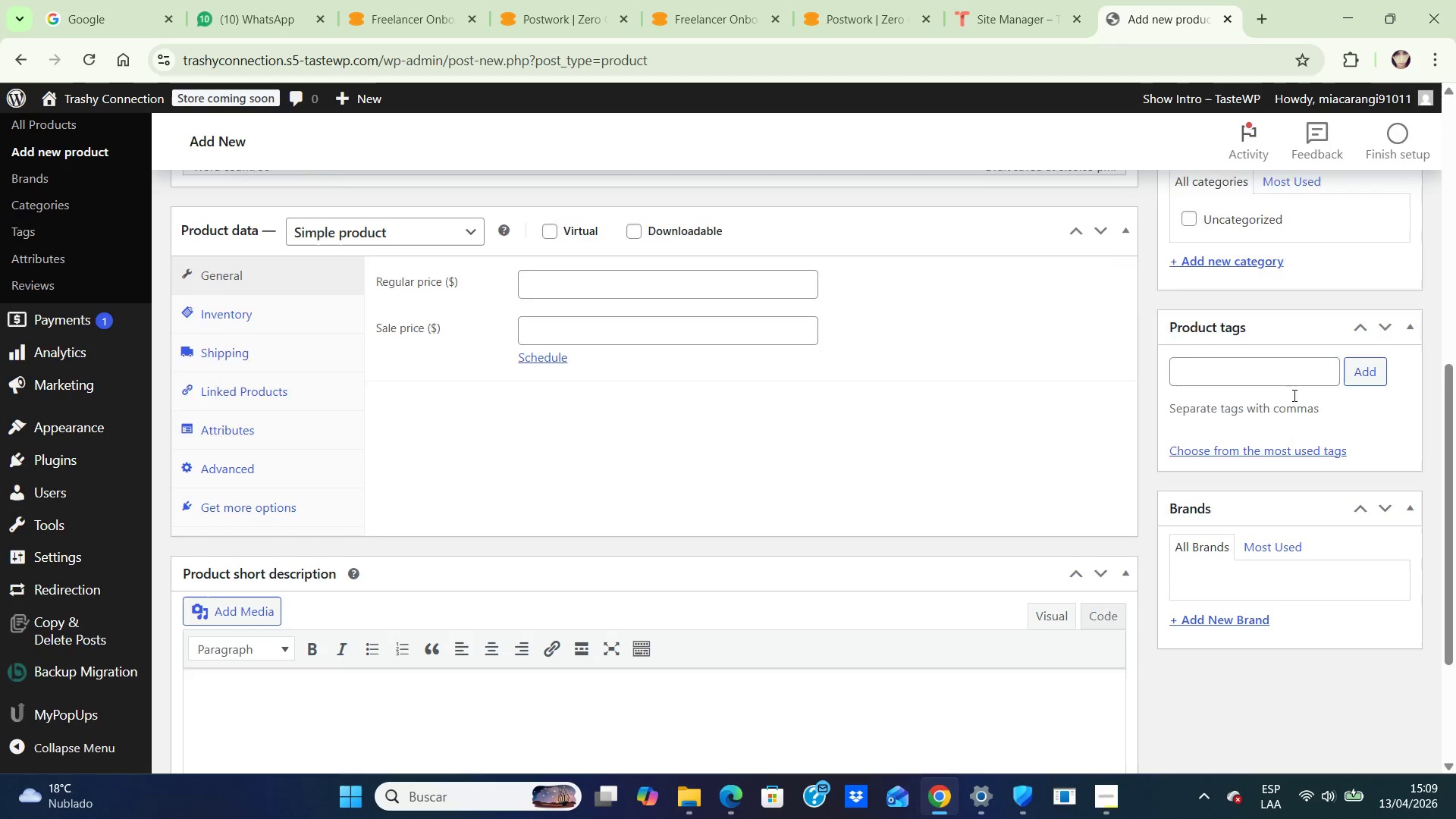 
scroll: coordinate [1293, 391], scroll_direction: none, amount: 0.0
 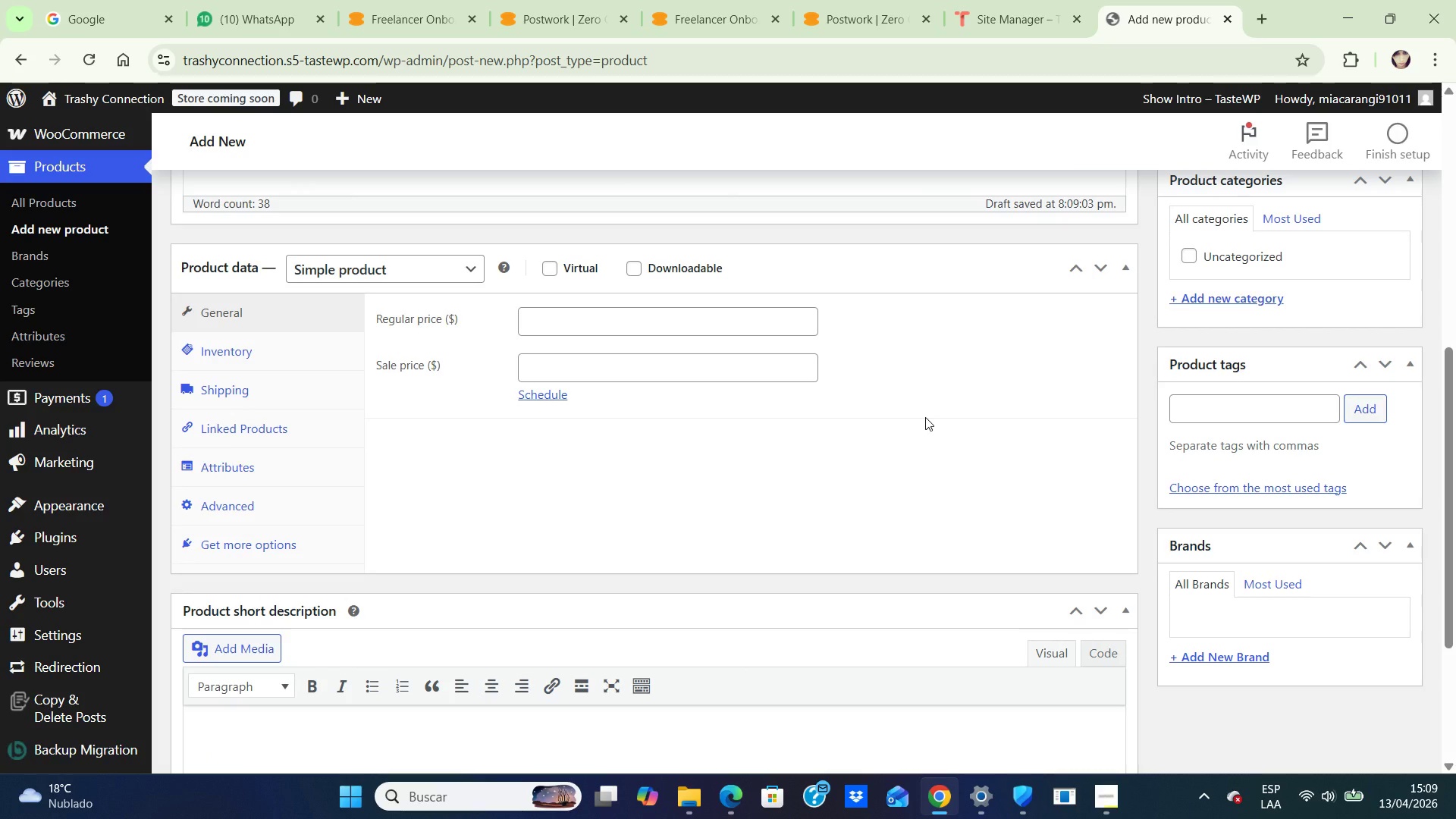 
wait(6.73)
 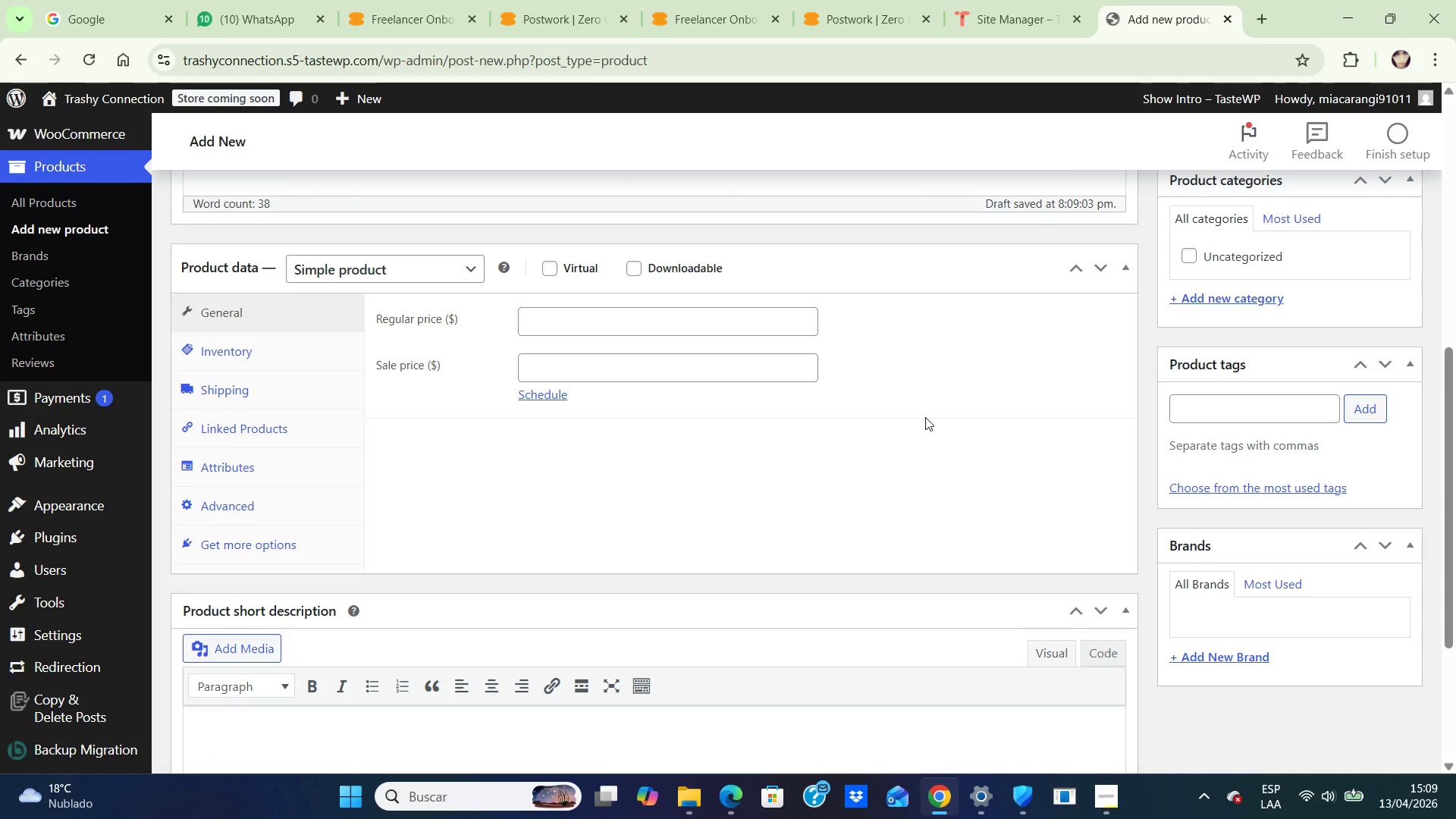 
left_click([466, 269])
 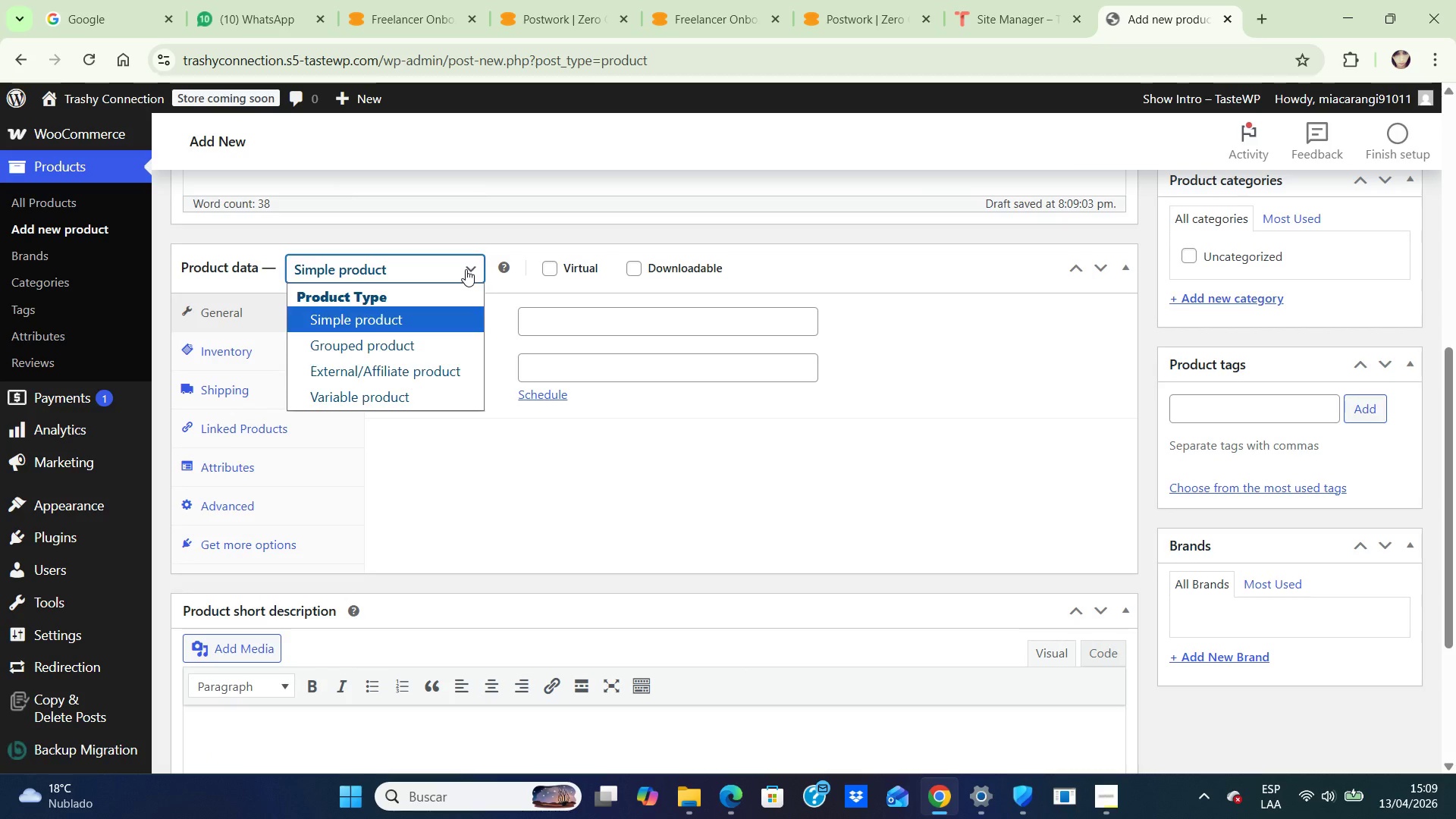 
left_click([466, 269])
 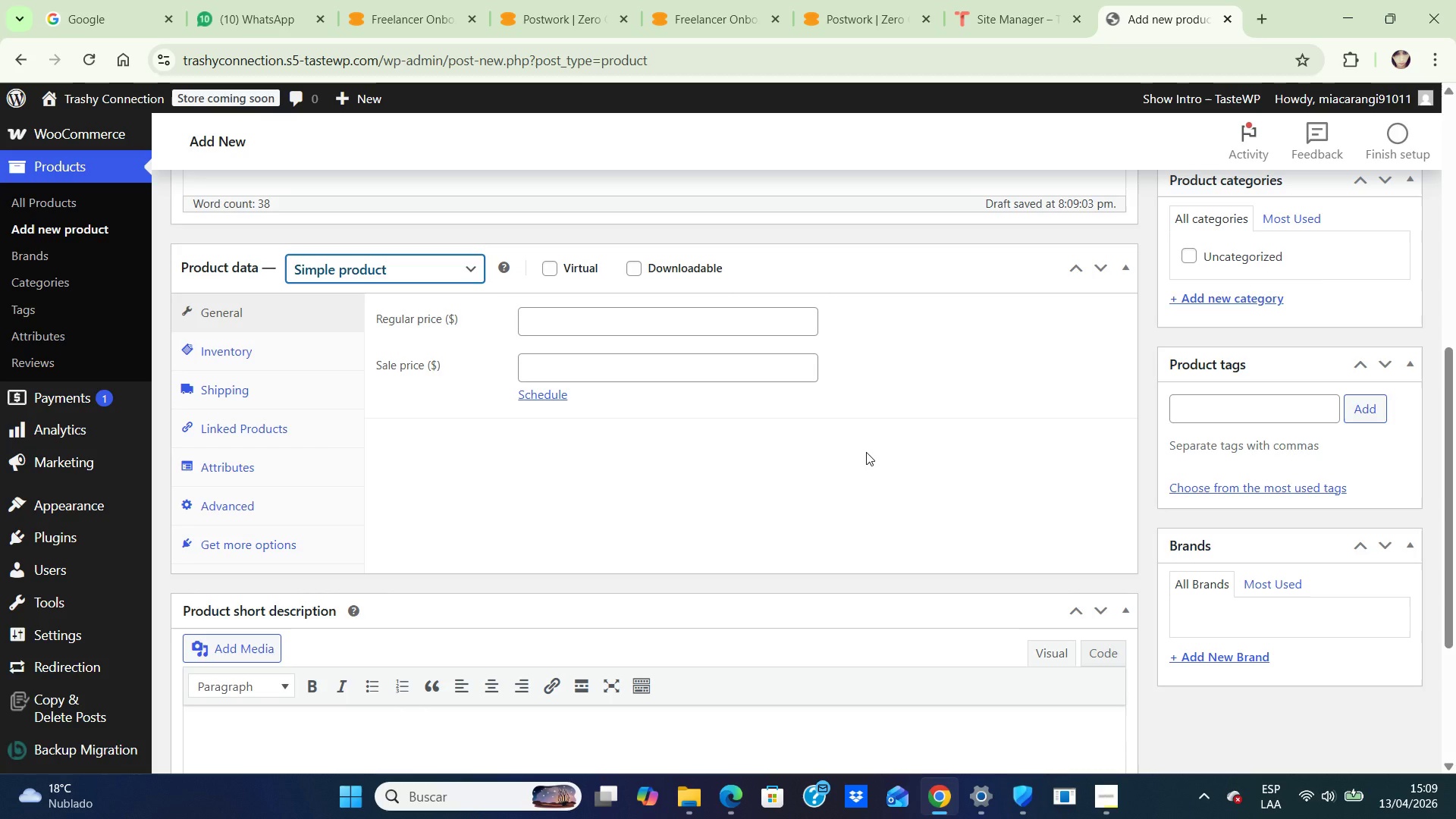 
scroll: coordinate [866, 452], scroll_direction: down, amount: 1.0
 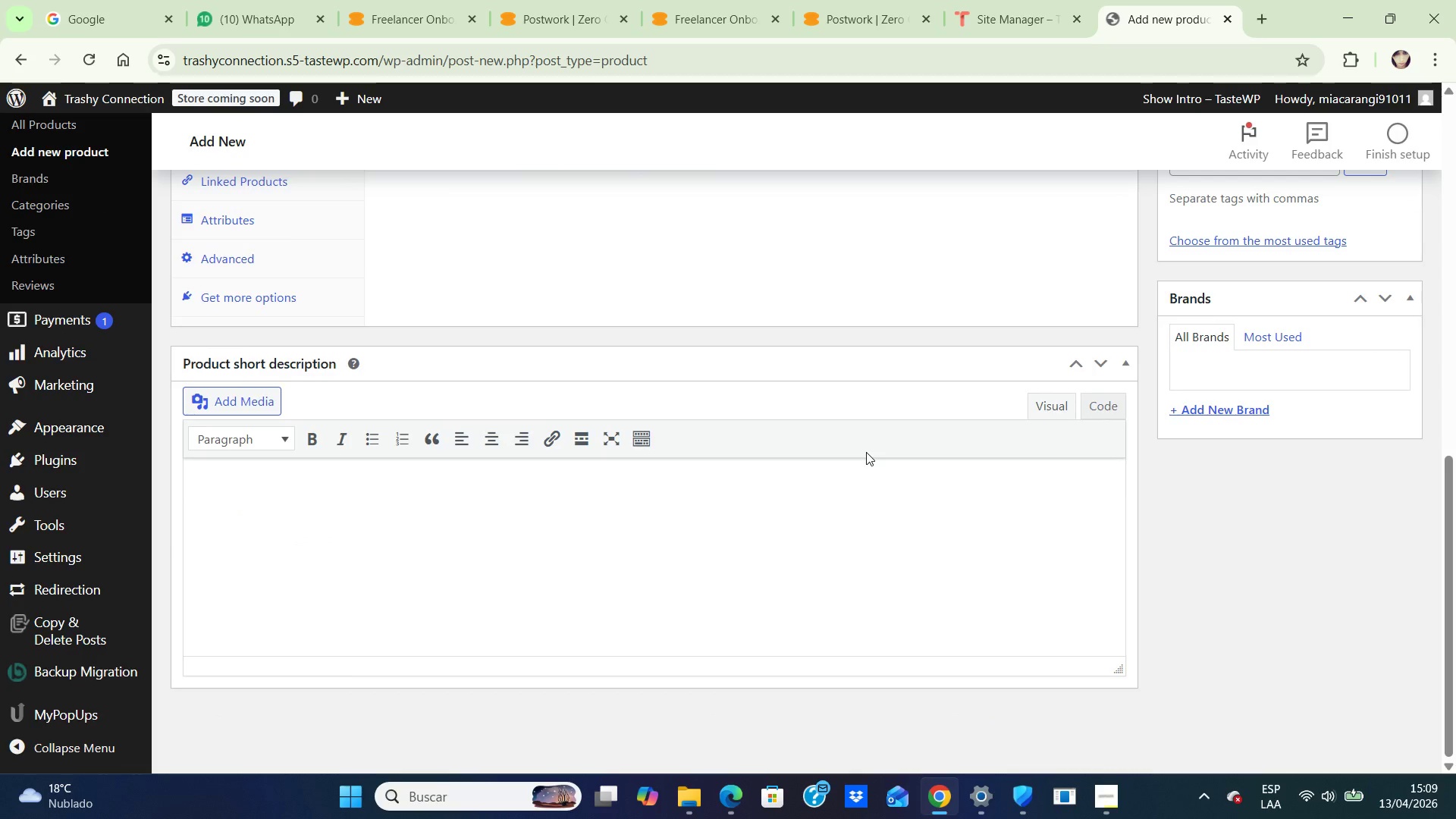 
scroll: coordinate [866, 452], scroll_direction: up, amount: 9.0
 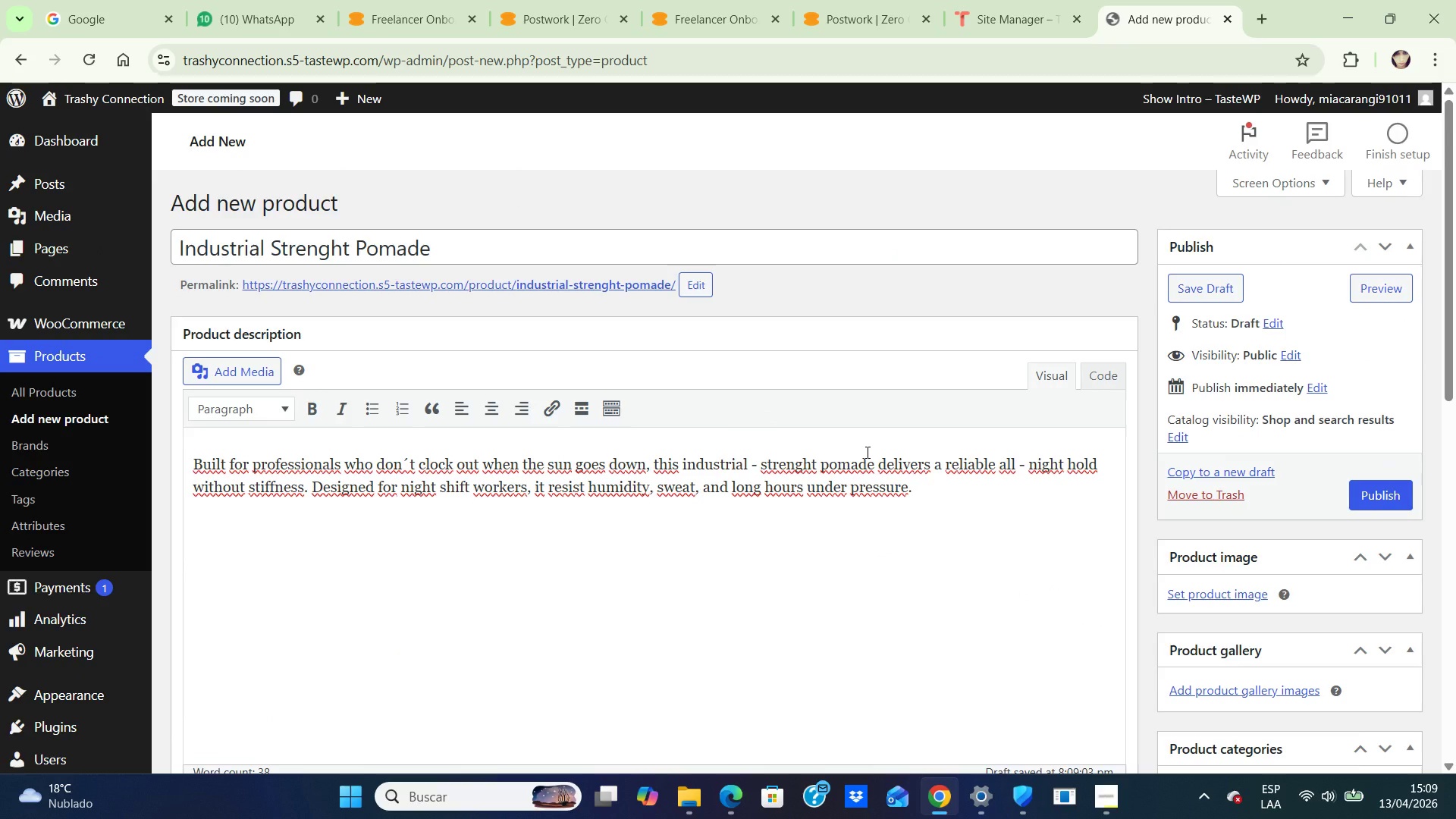 
wait(19.49)
 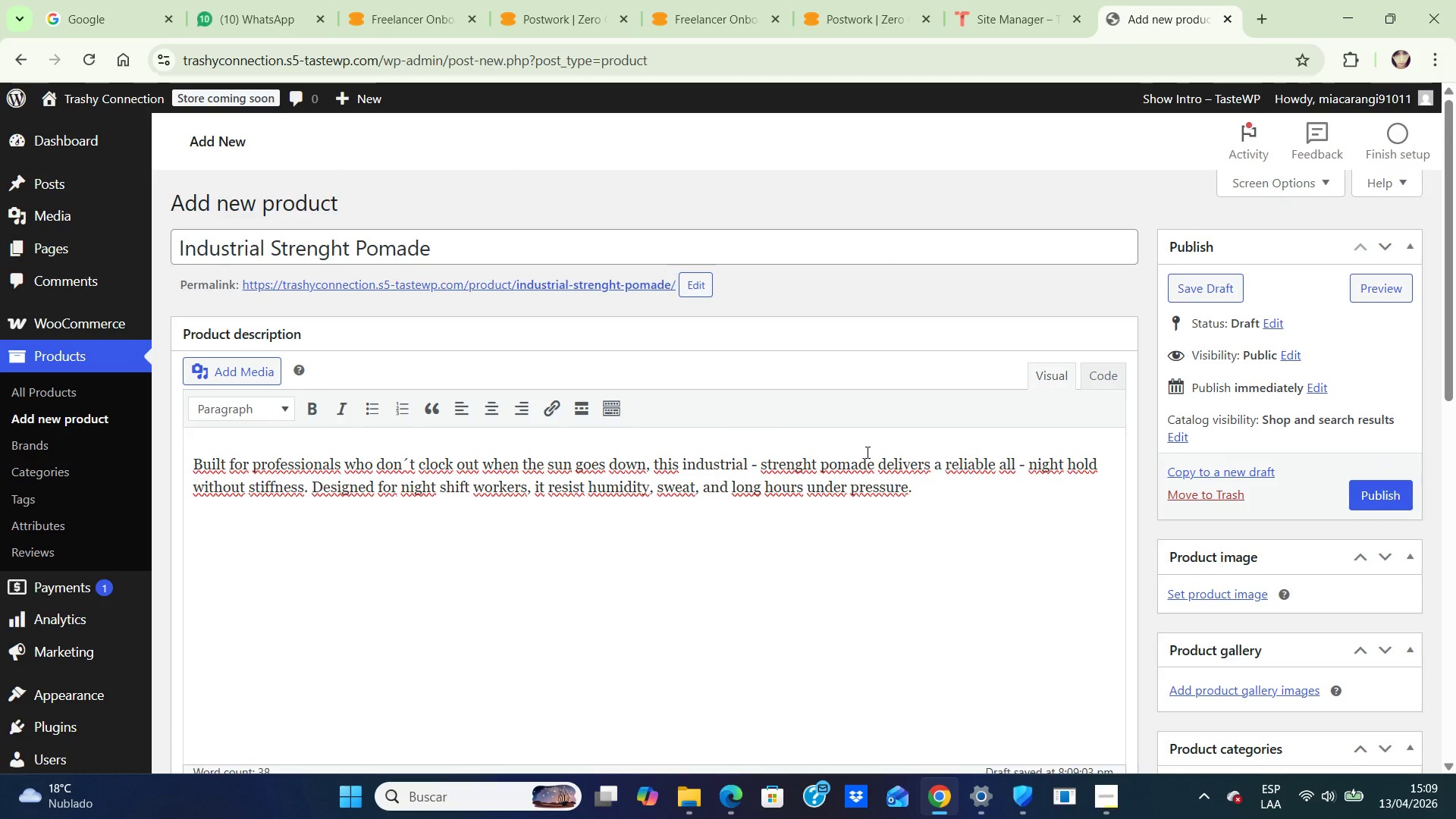 
scroll: coordinate [100, 436], scroll_direction: down, amount: 1.0
 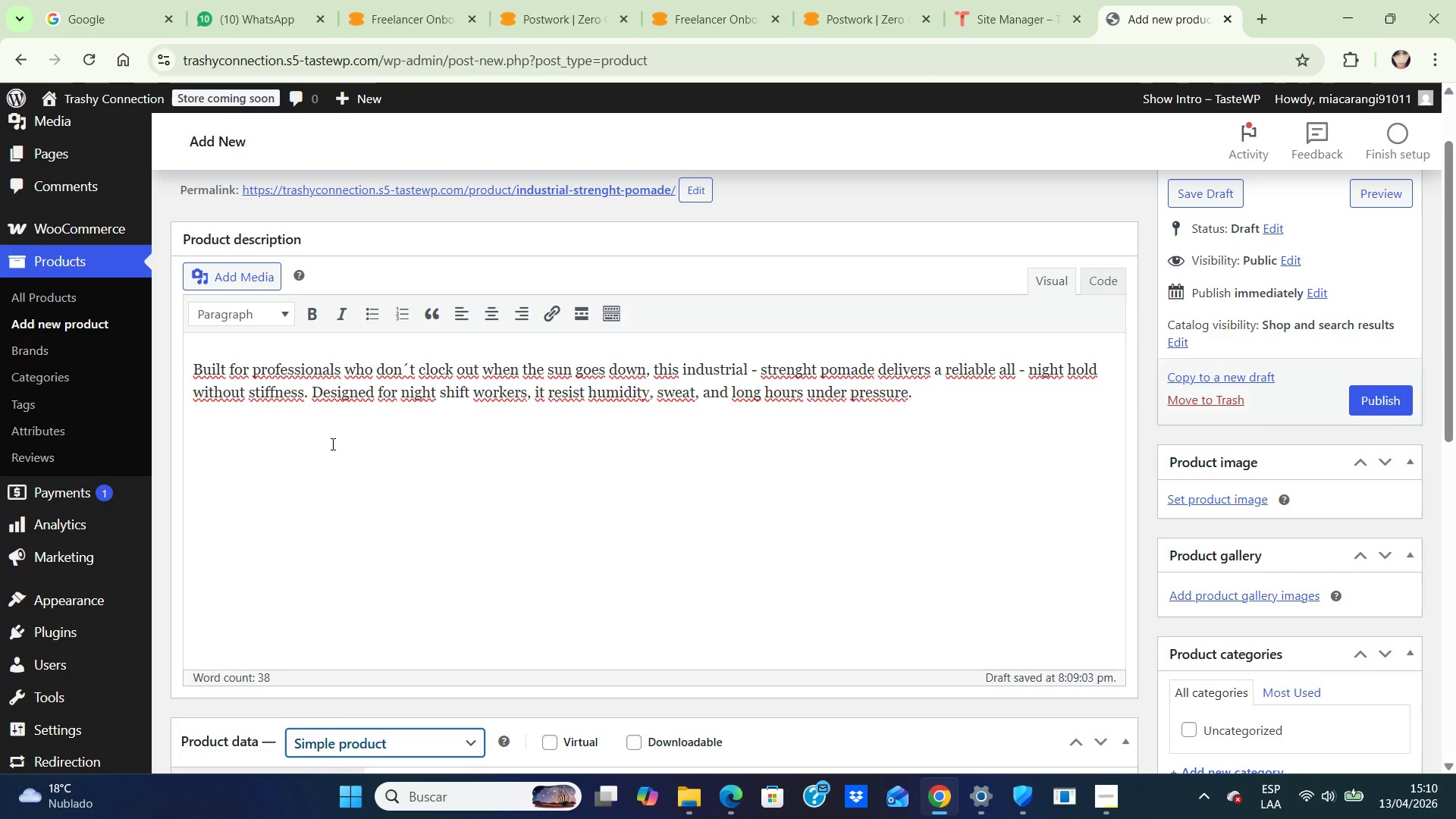 
wait(32.86)
 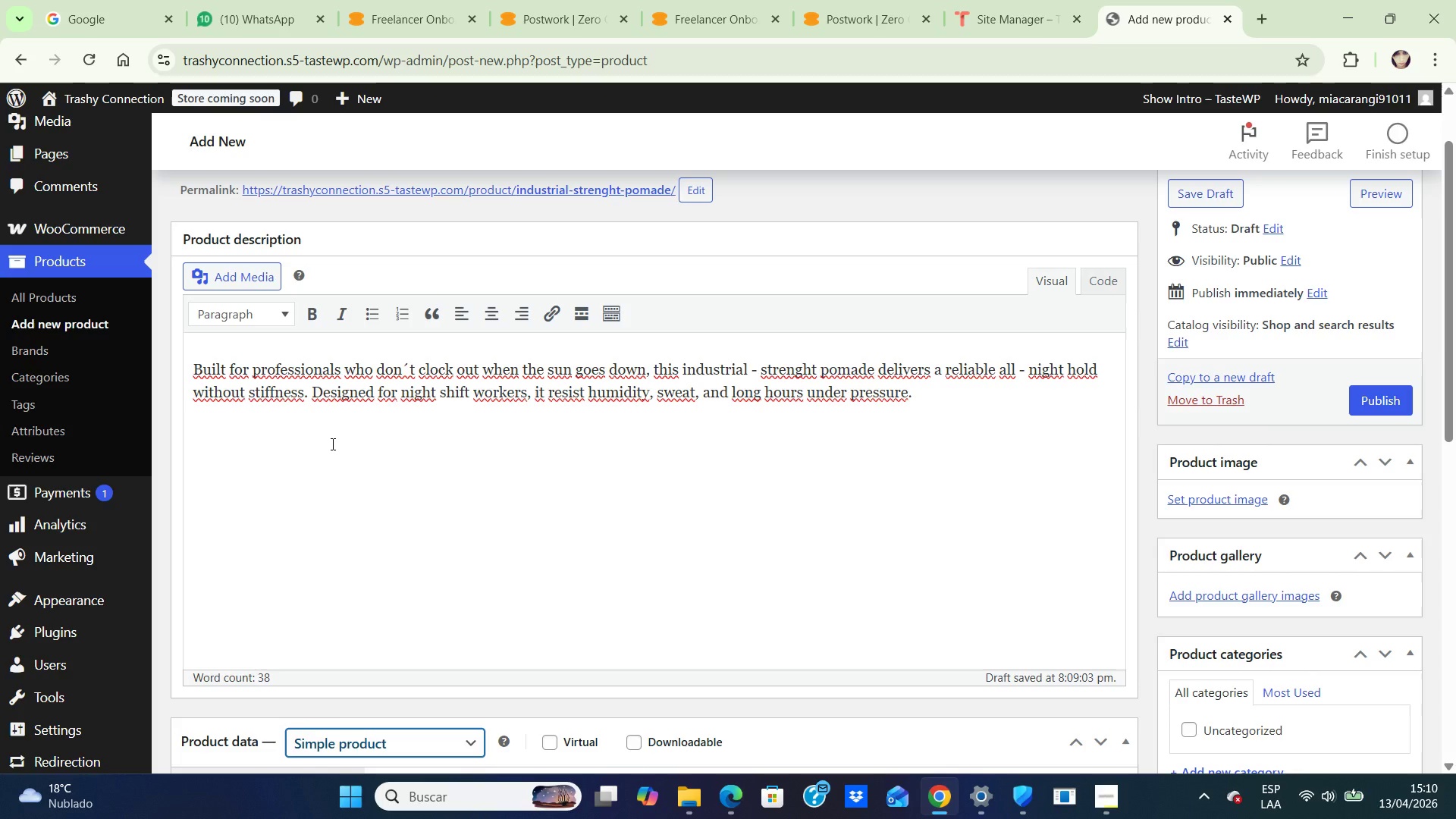 
scroll: coordinate [559, 450], scroll_direction: down, amount: 4.0
 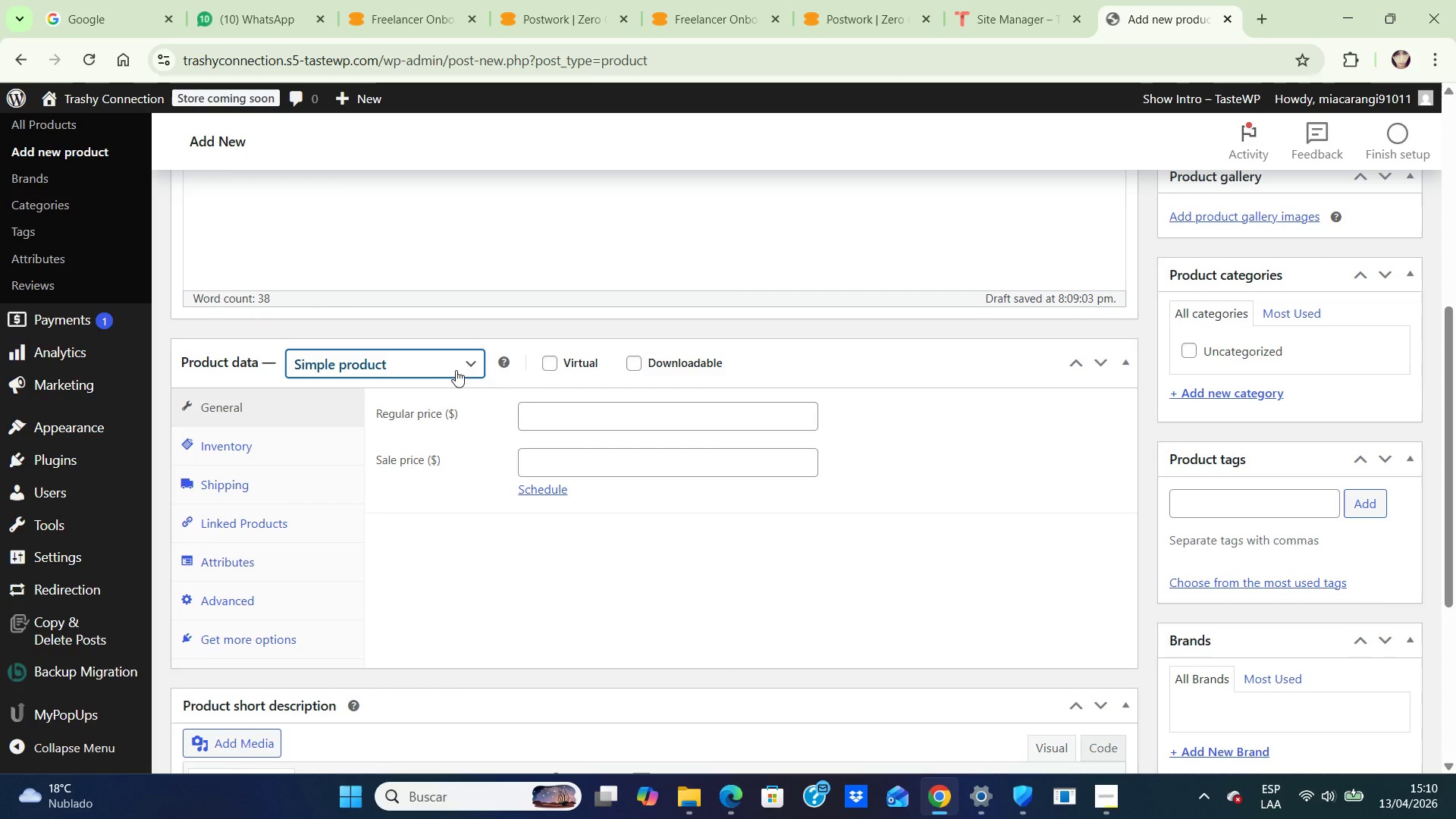 
left_click([456, 370])
 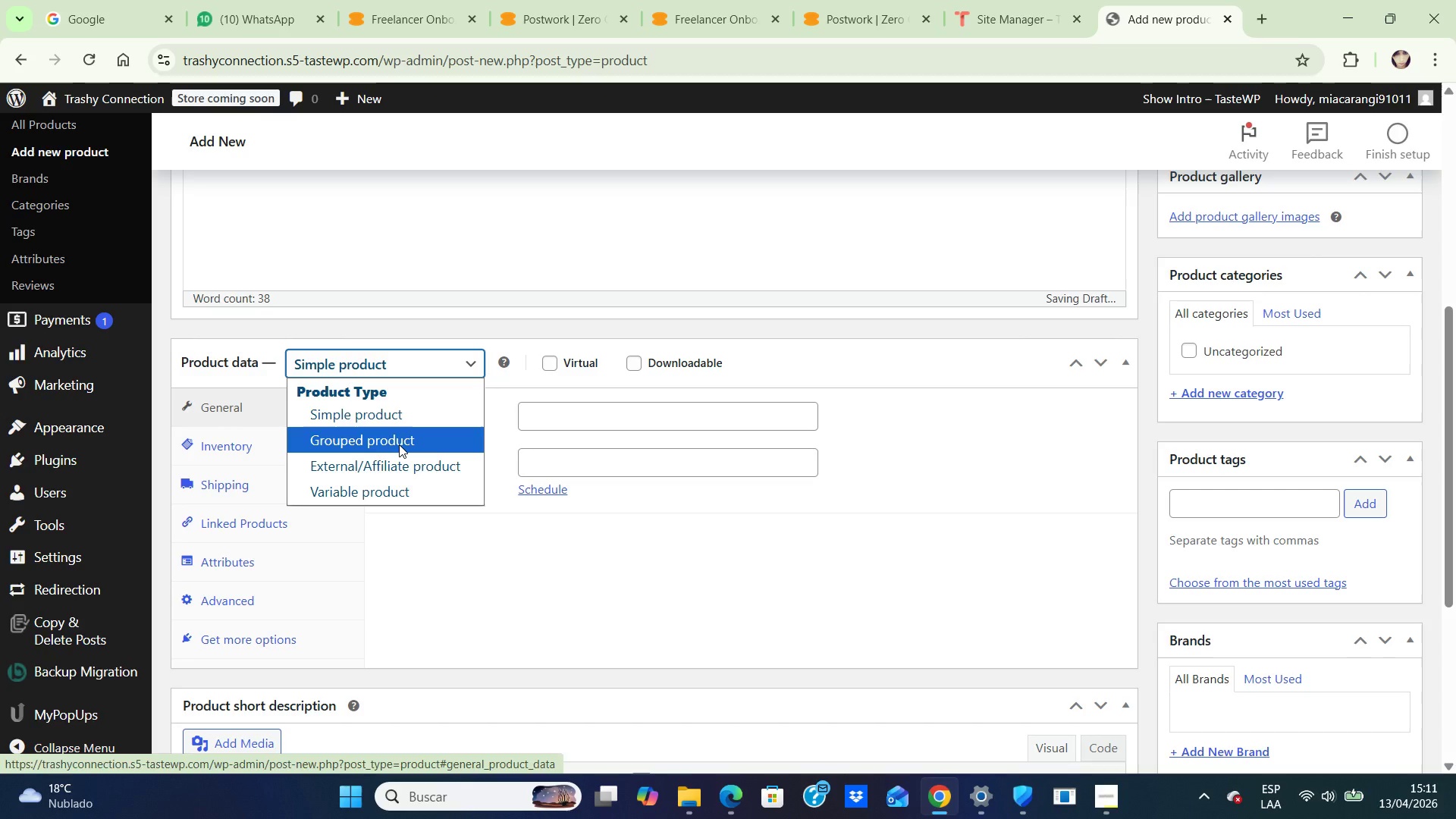 
wait(45.58)
 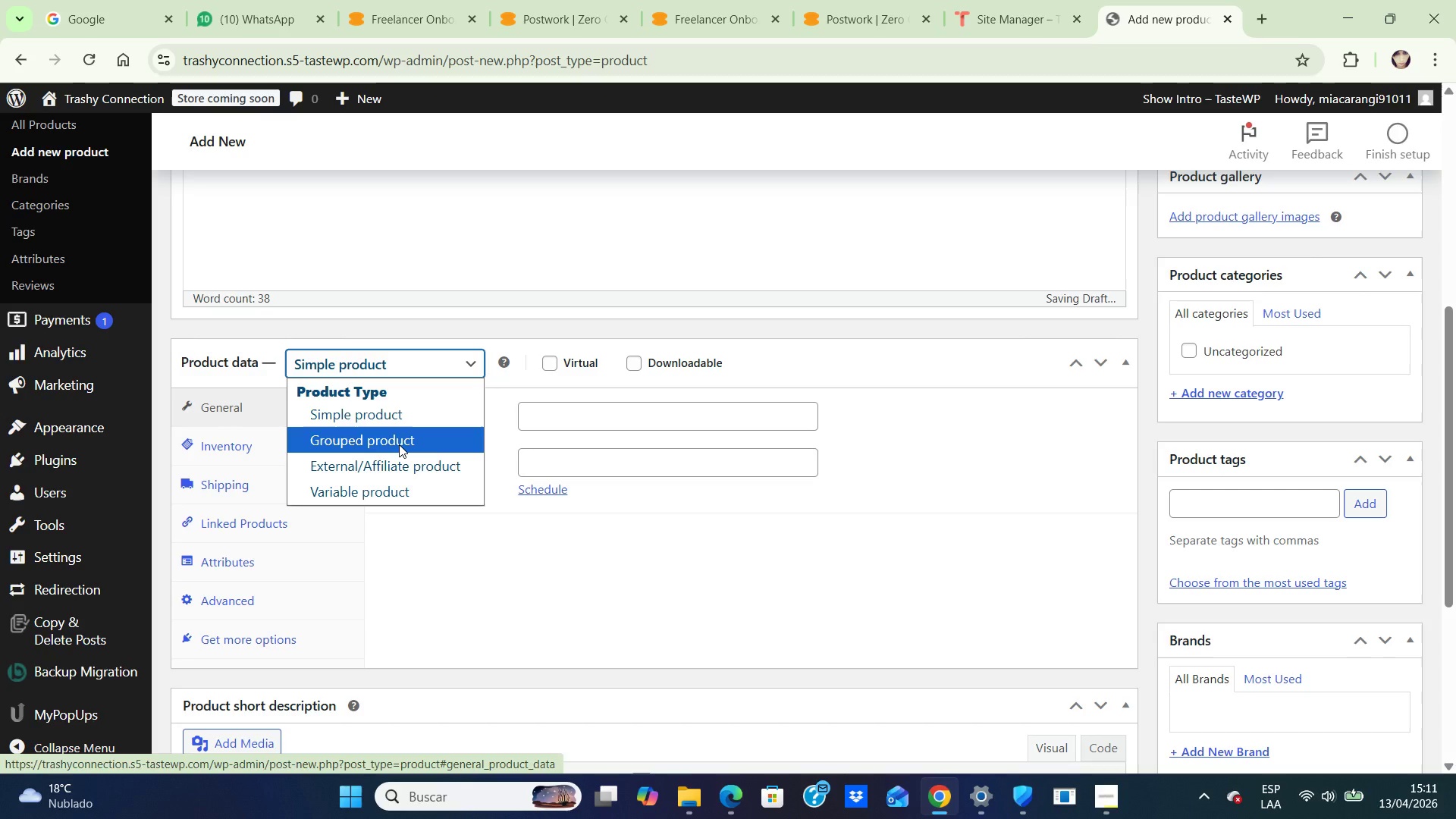 
left_click([399, 416])
 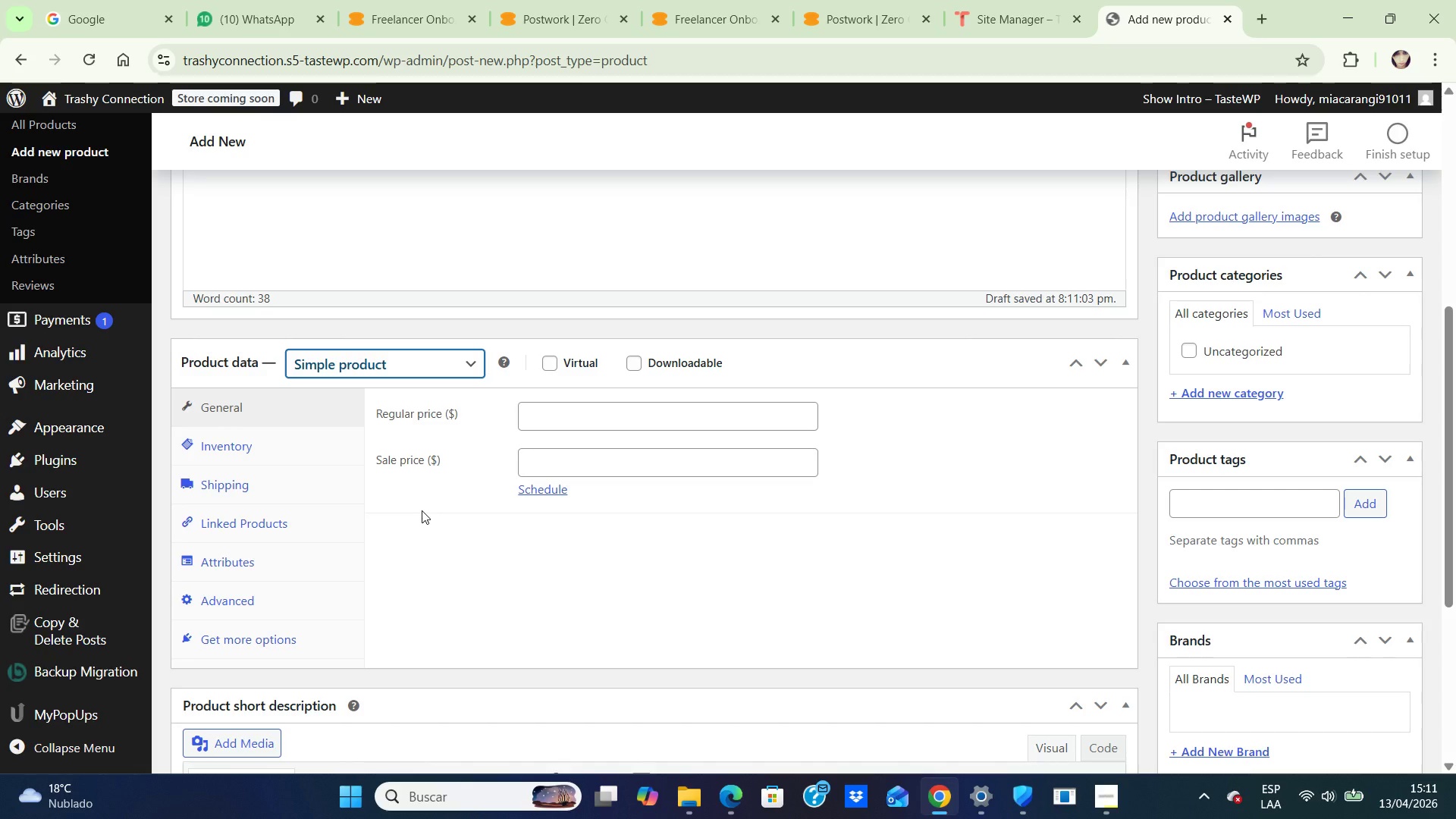 
scroll: coordinate [422, 510], scroll_direction: down, amount: 1.0
 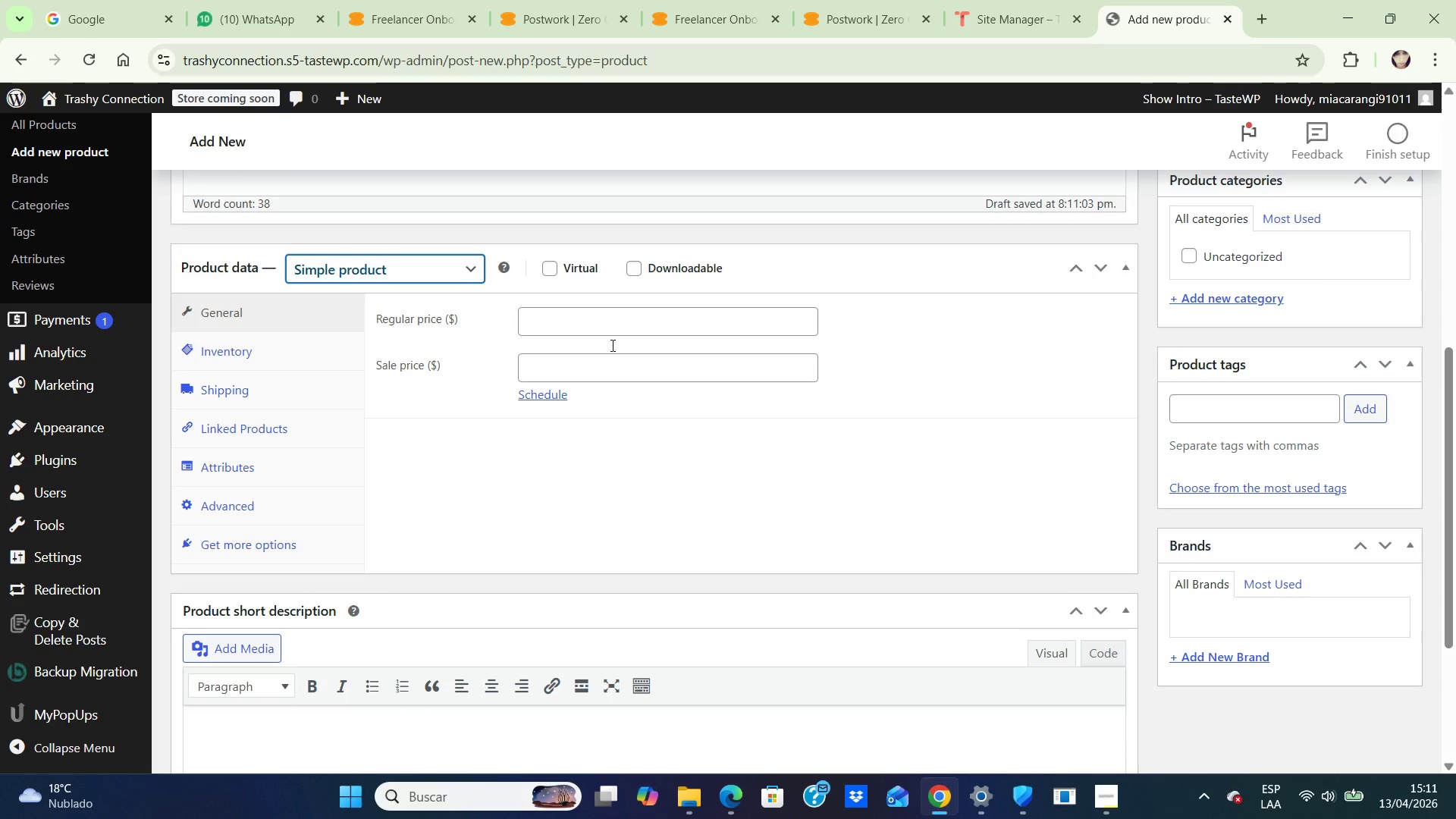 
wait(40.21)
 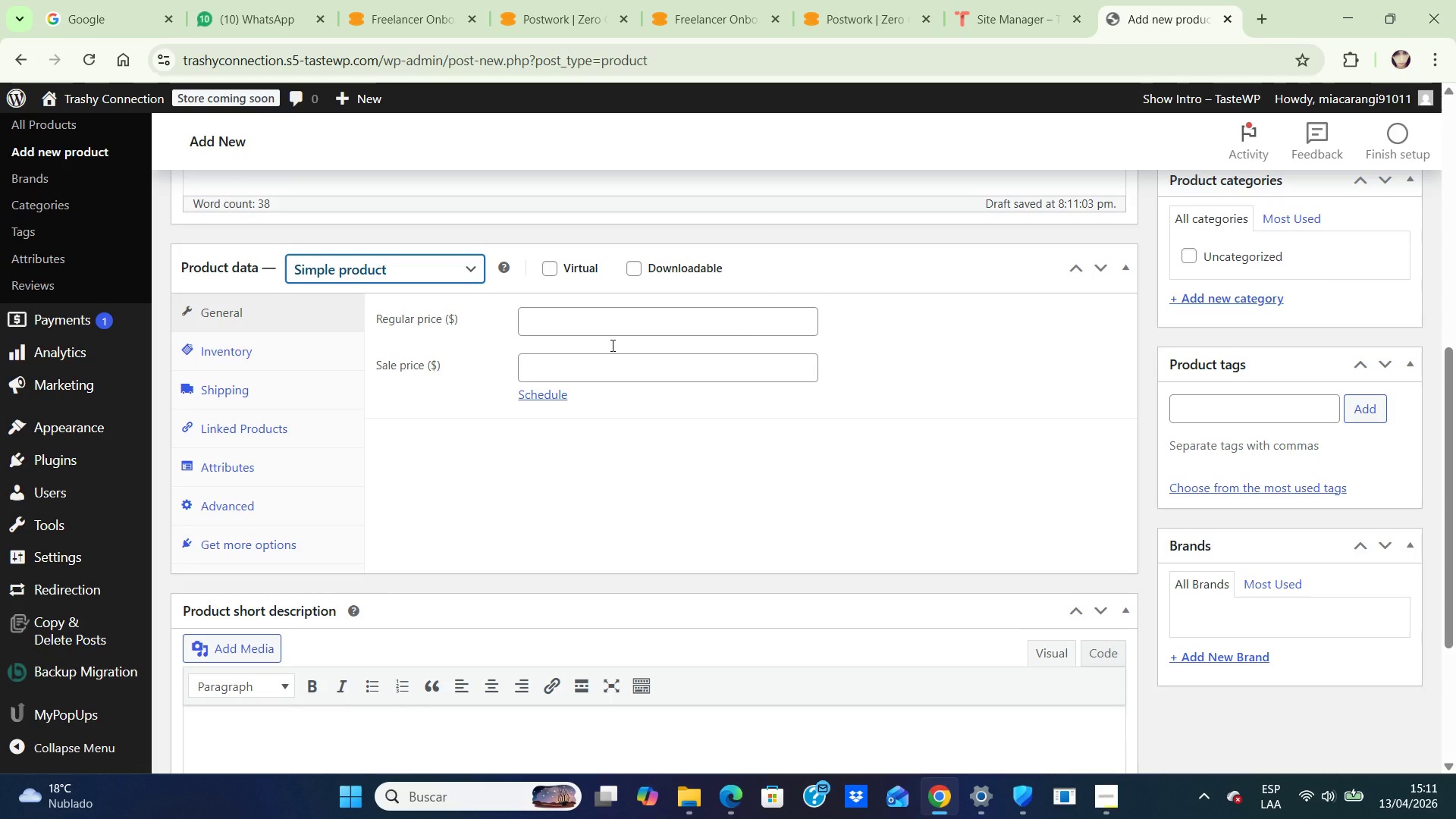 
scroll: coordinate [489, 538], scroll_direction: down, amount: 11.0
 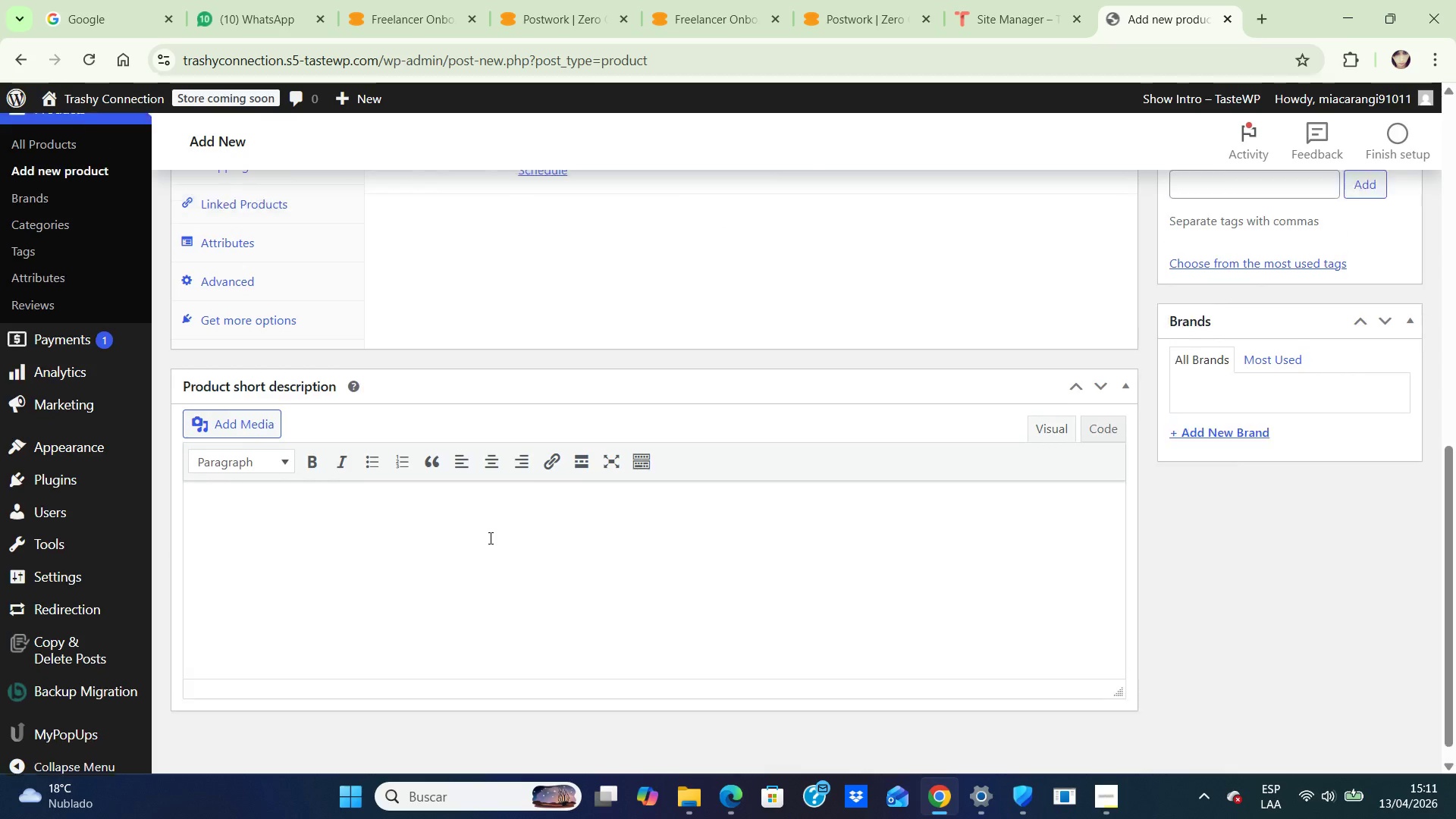 
scroll: coordinate [489, 538], scroll_direction: up, amount: 3.0
 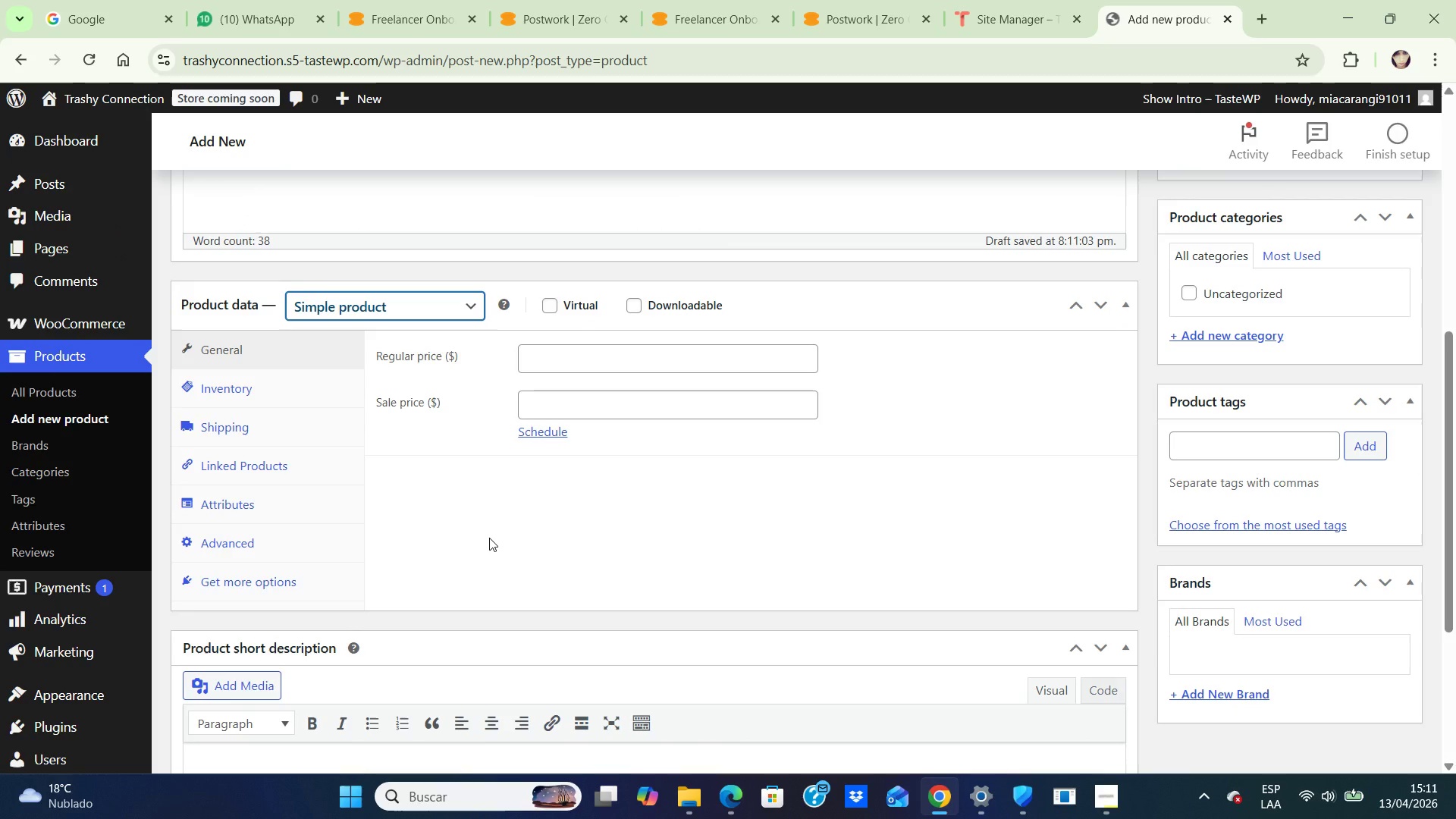 
wait(5.34)
 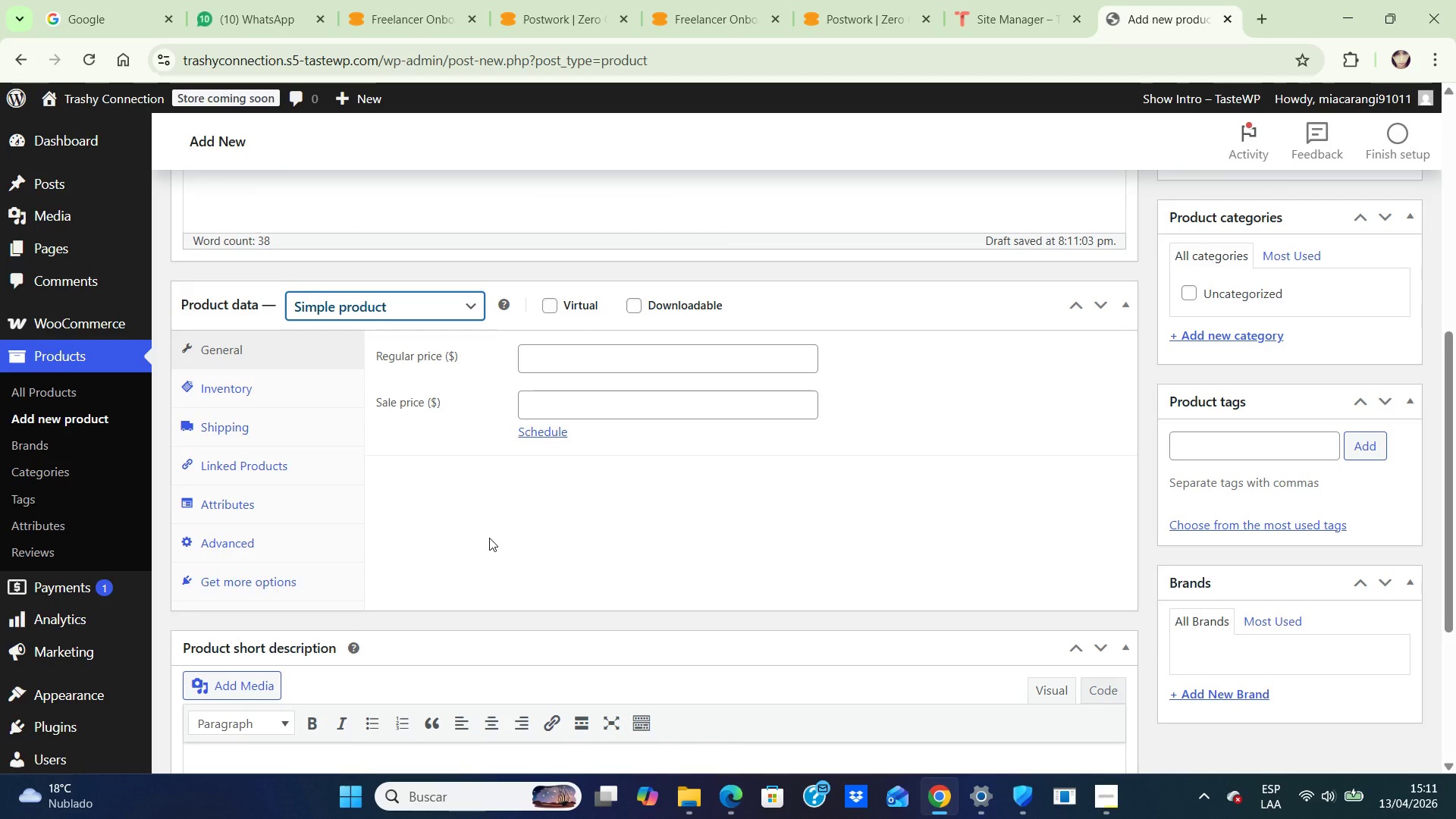 
left_click([562, 352])
 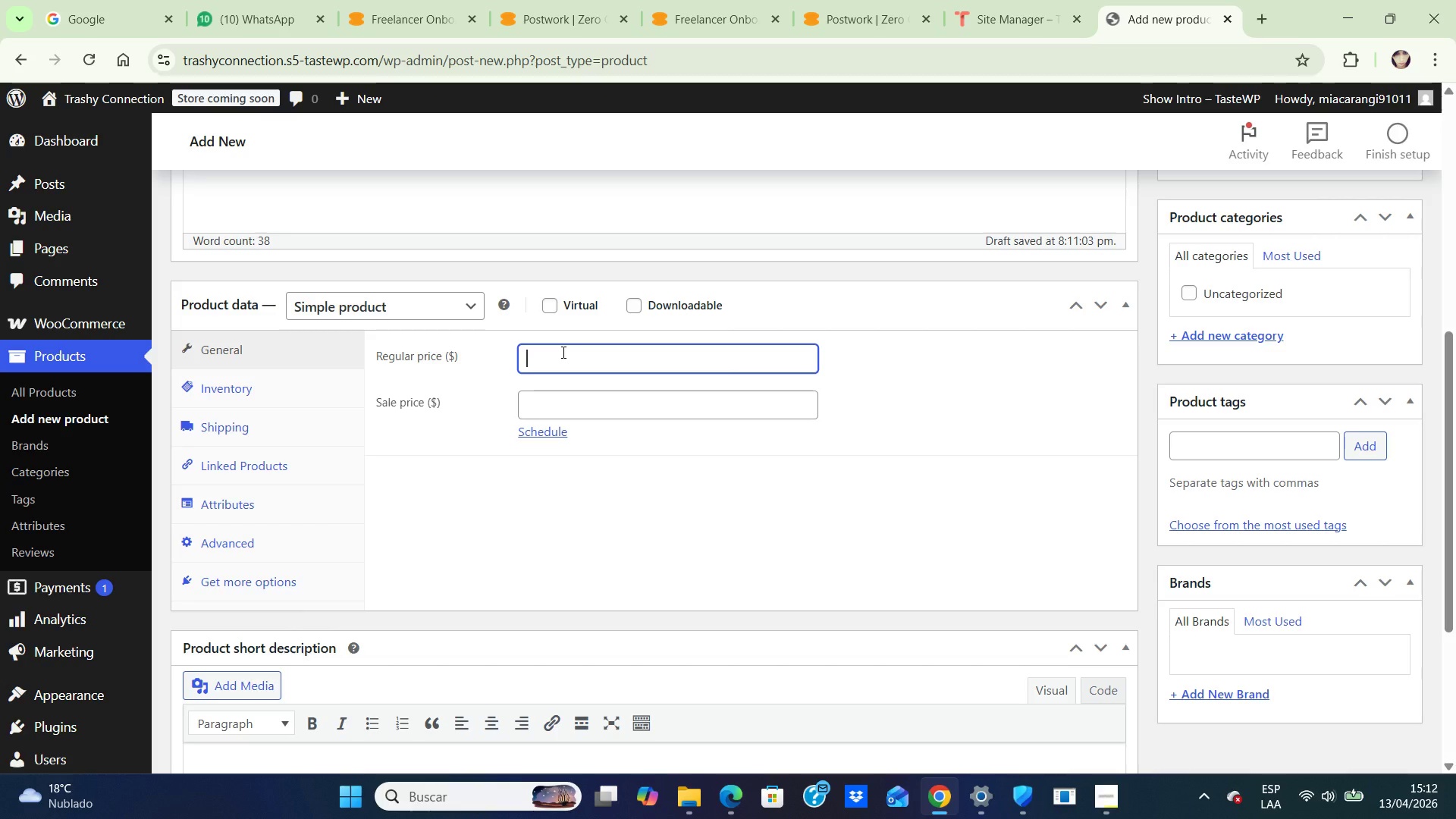 
wait(12.39)
 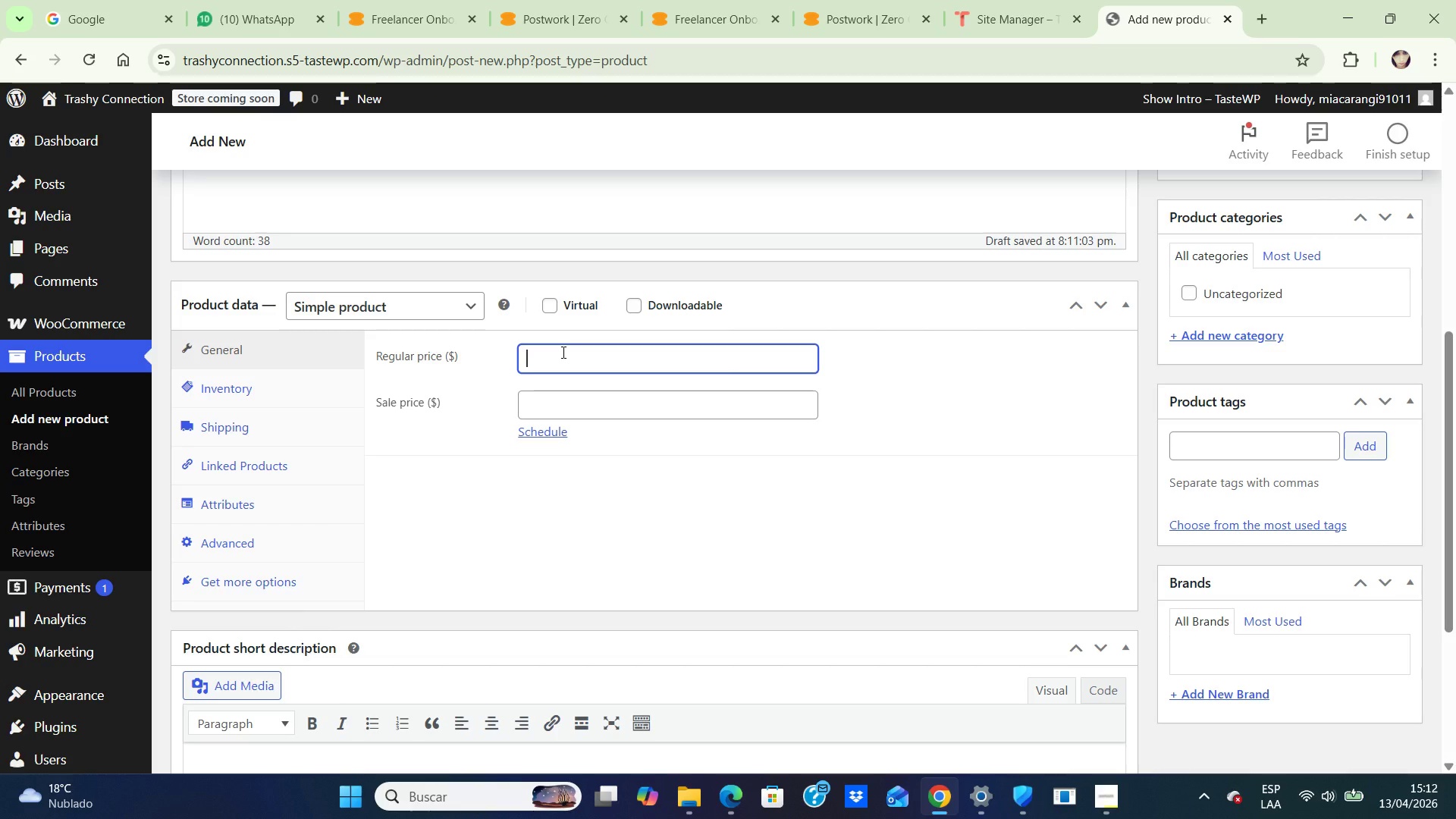 
type(19.99)
 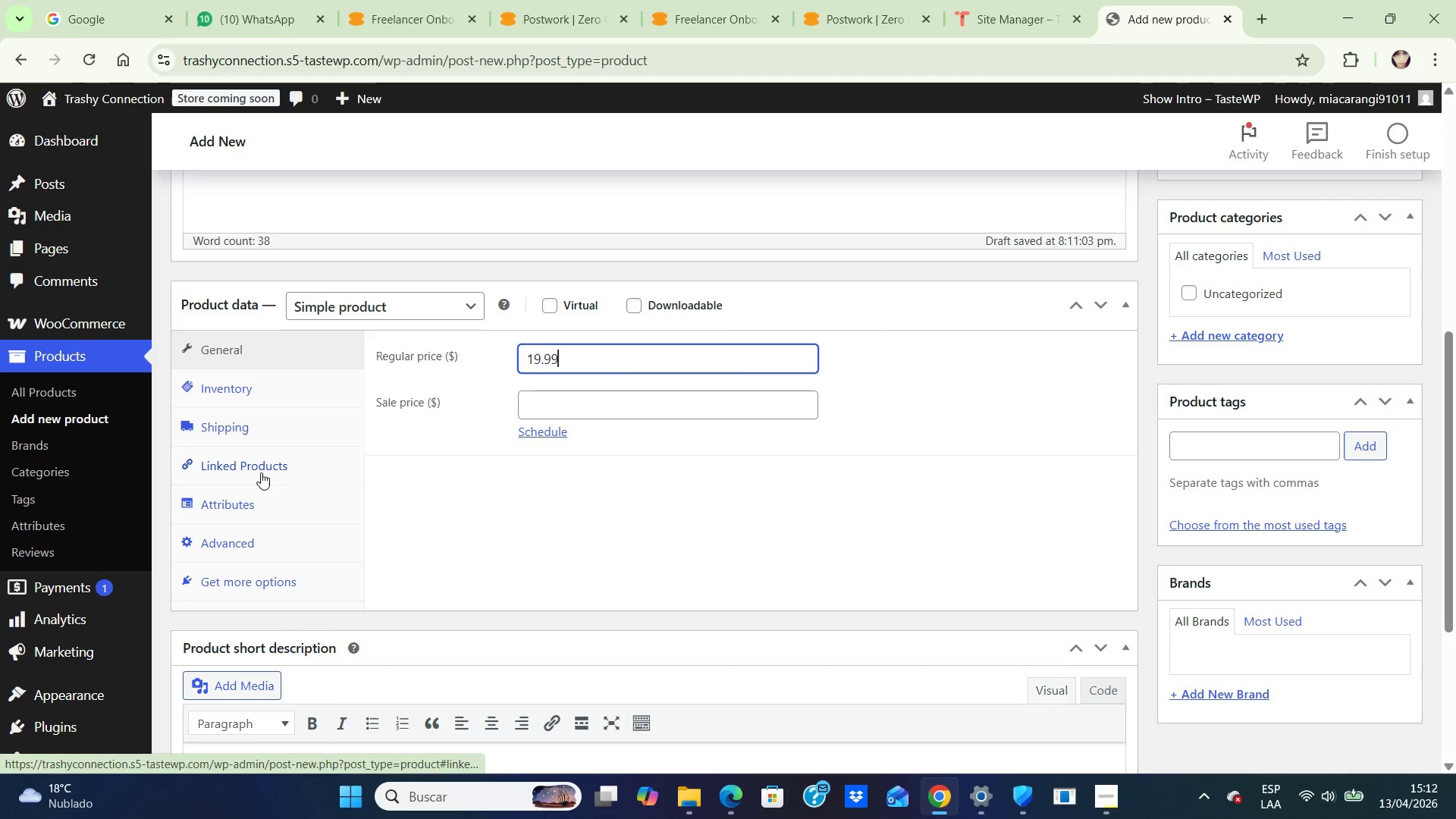 
wait(26.03)
 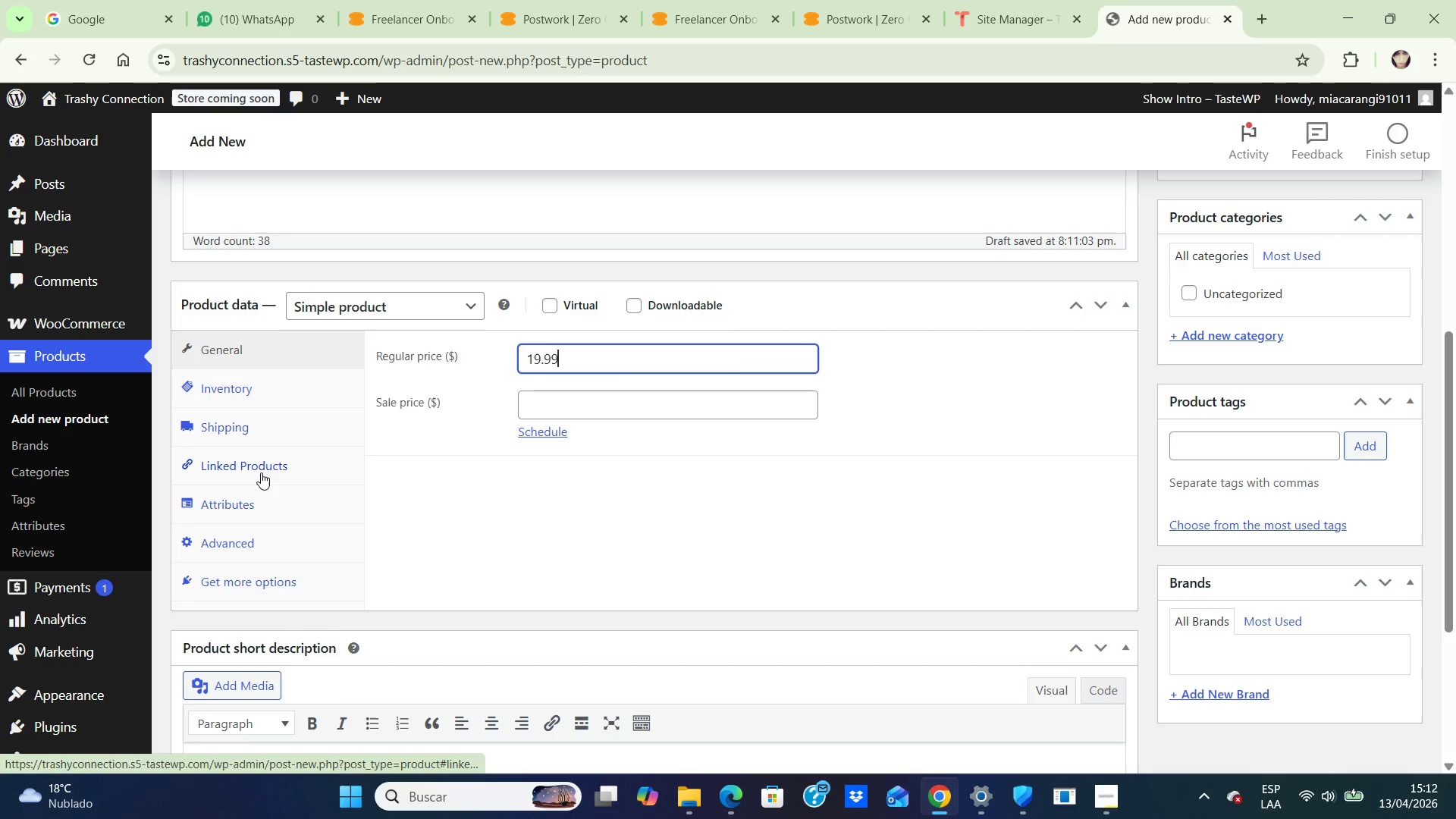 
scroll: coordinate [1393, 442], scroll_direction: up, amount: 4.0
 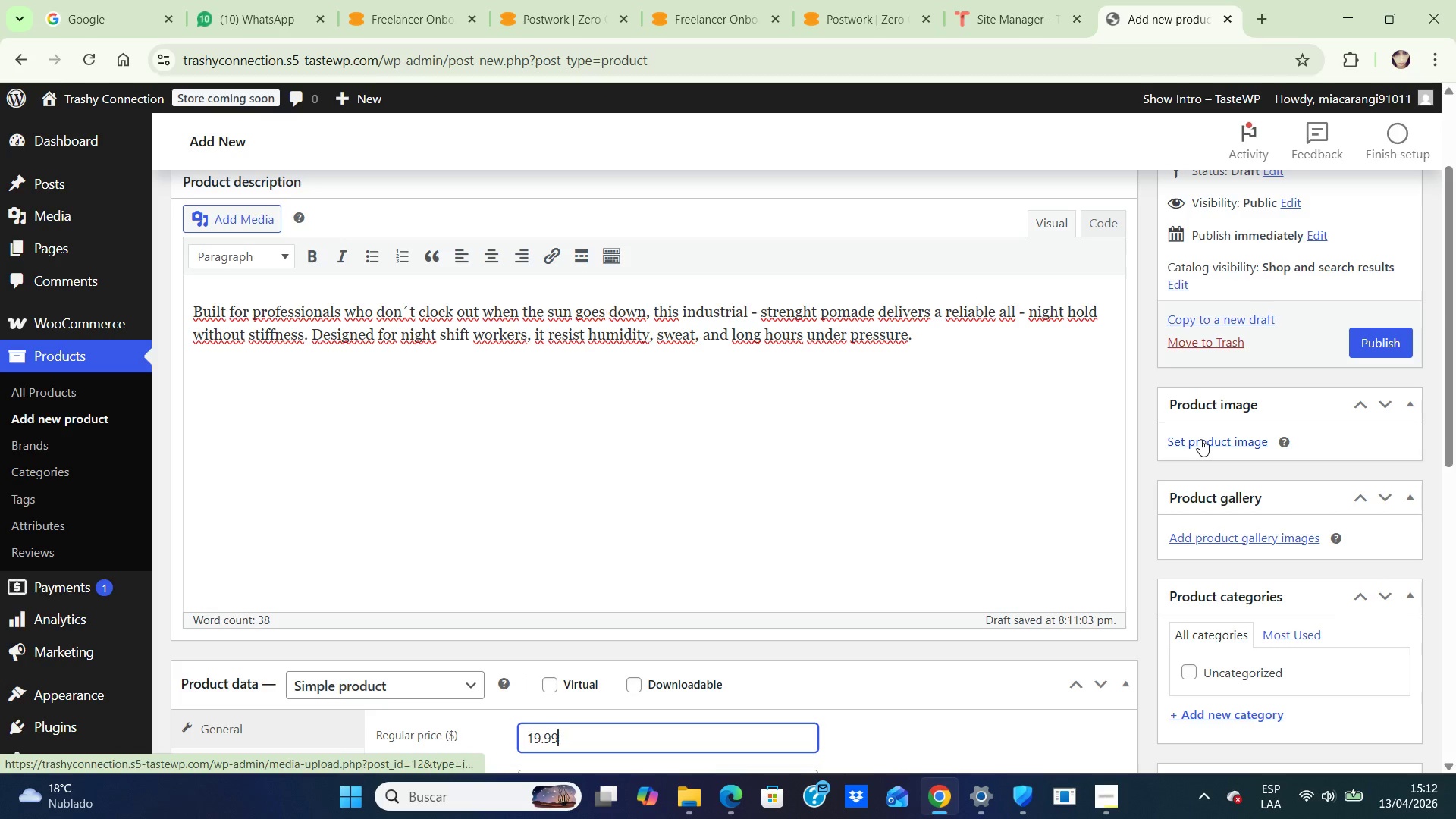 
left_click([1200, 439])
 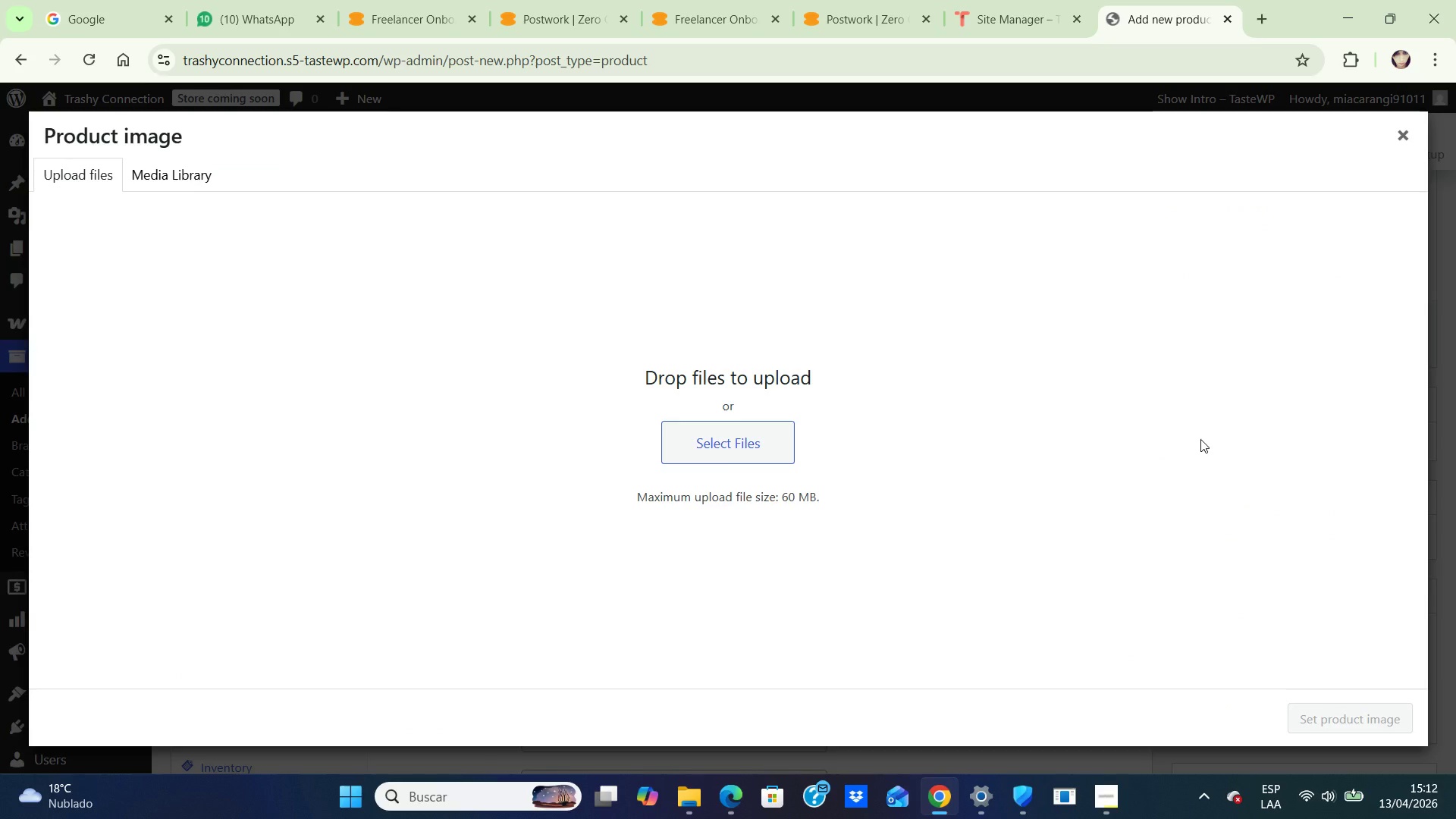 
wait(18.86)
 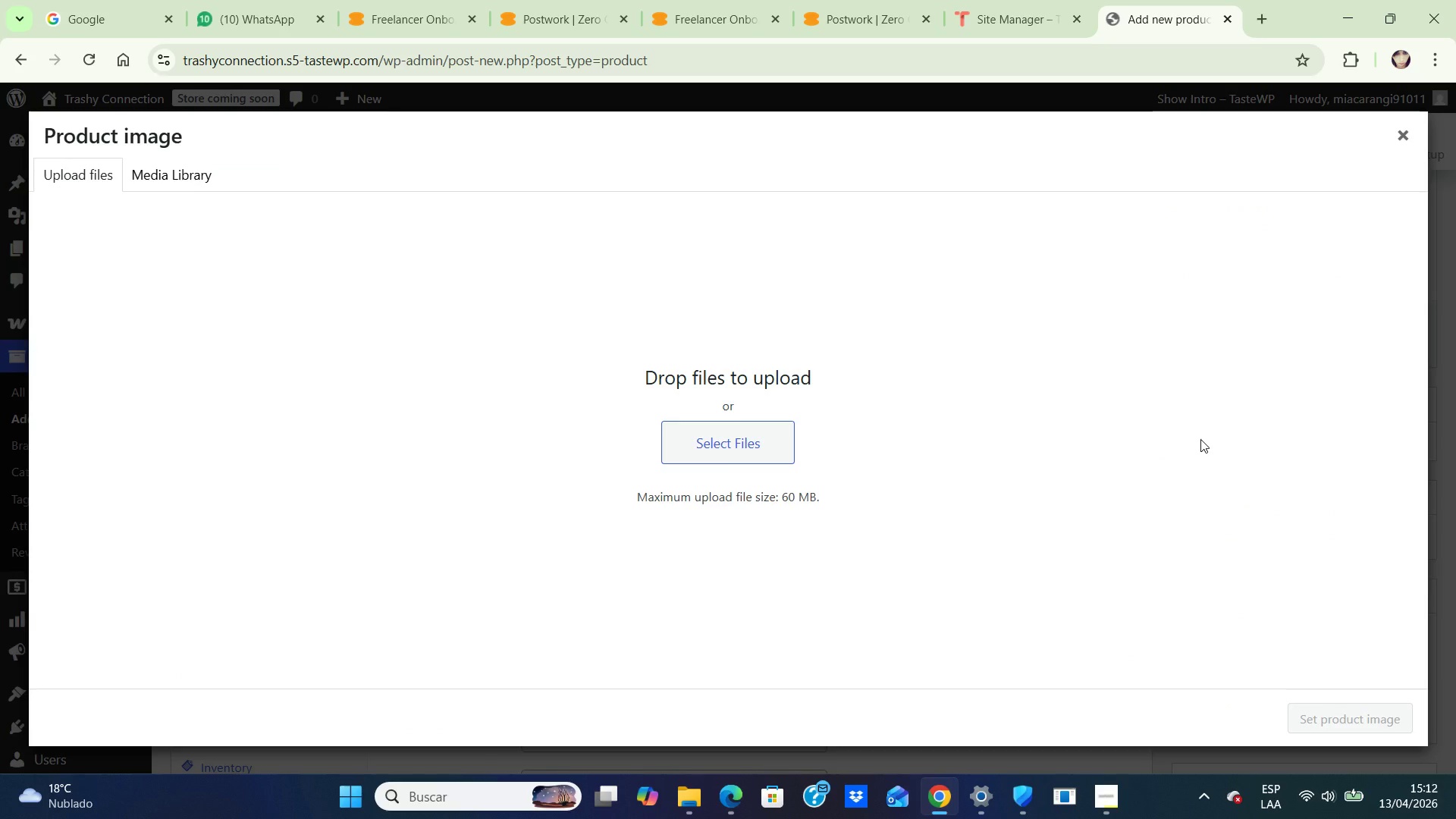 
left_click([1265, 17])
 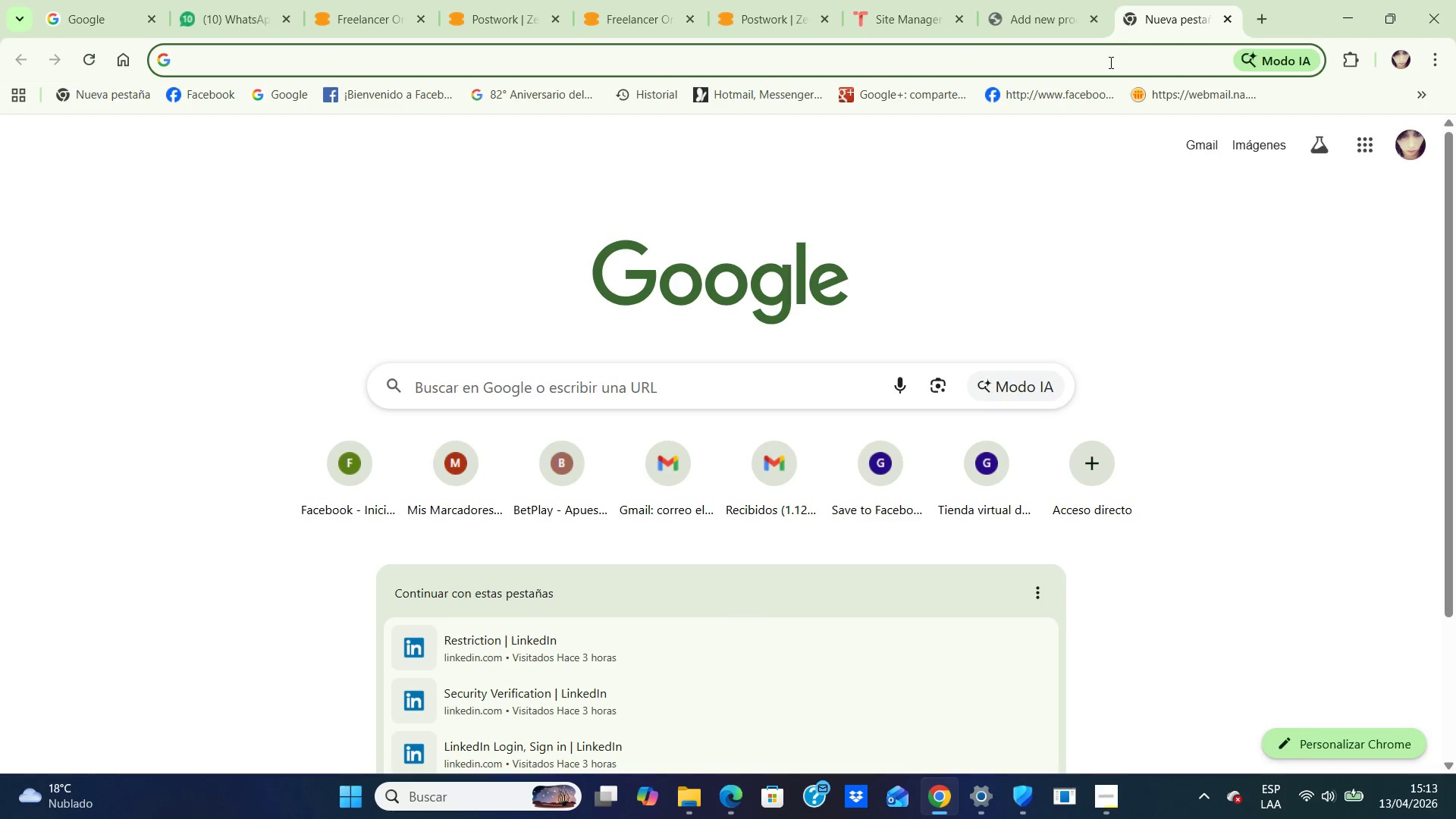 
left_click([1109, 62])
 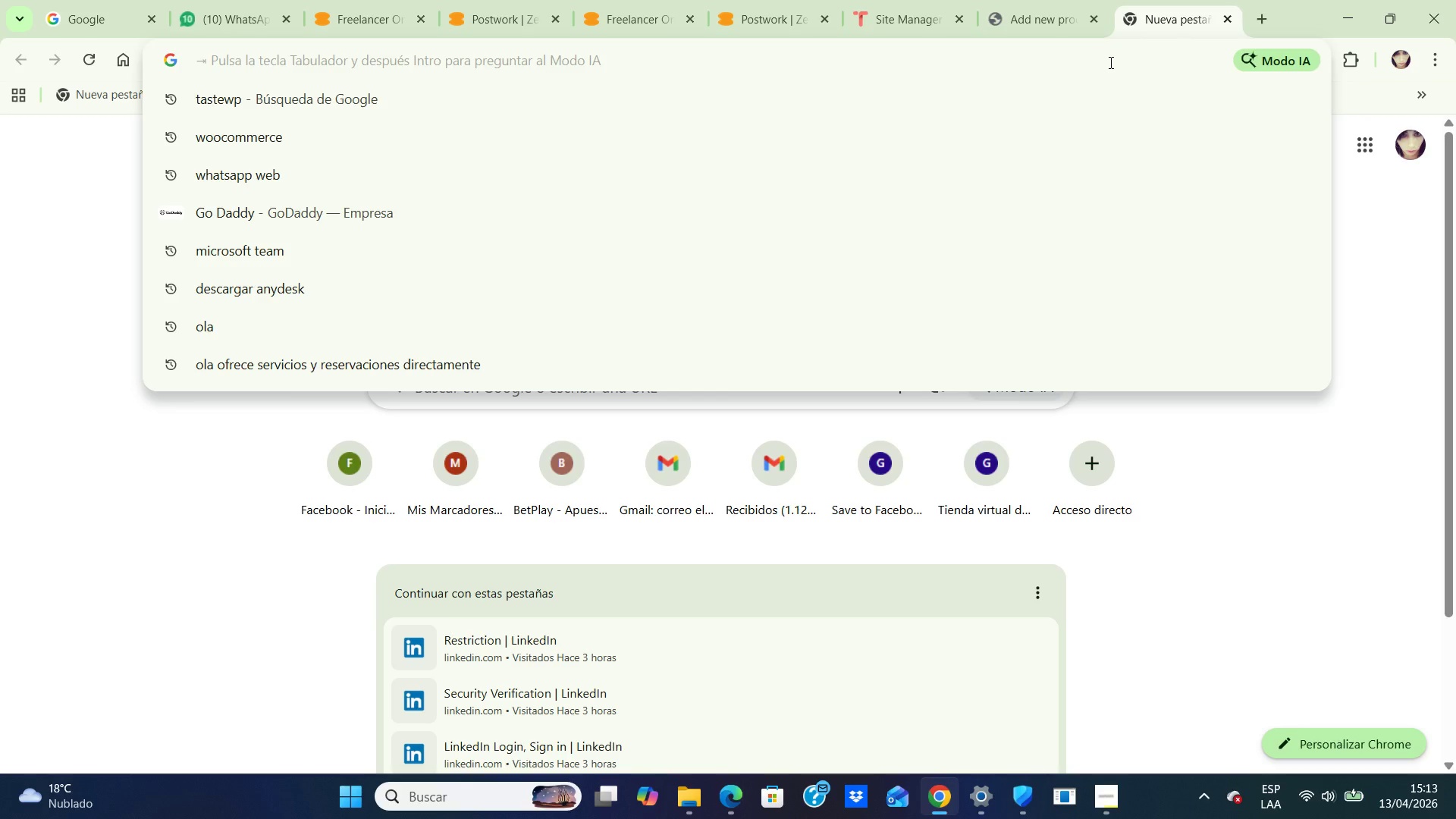 
type(gogle)
 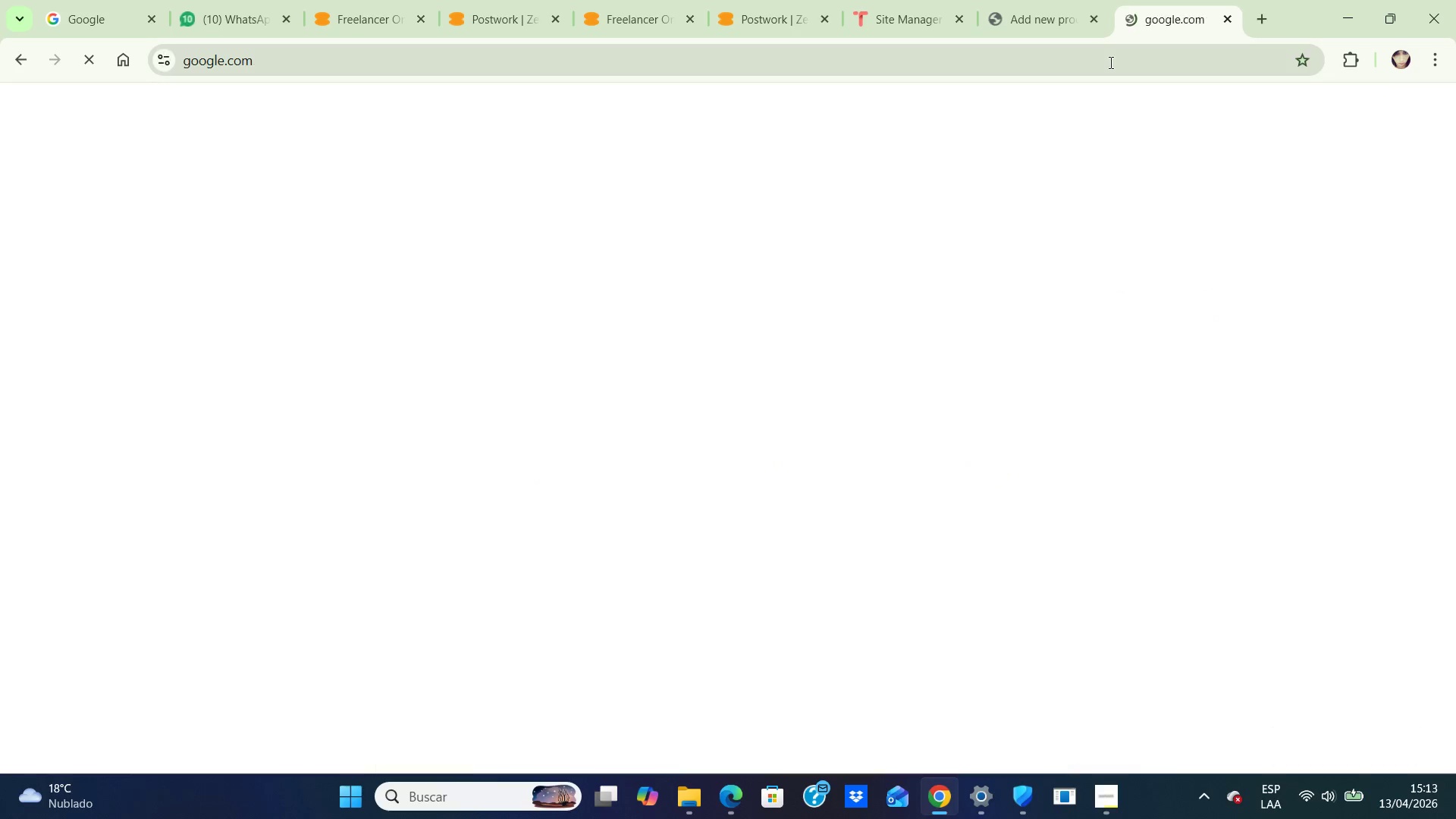 
key(Enter)
 